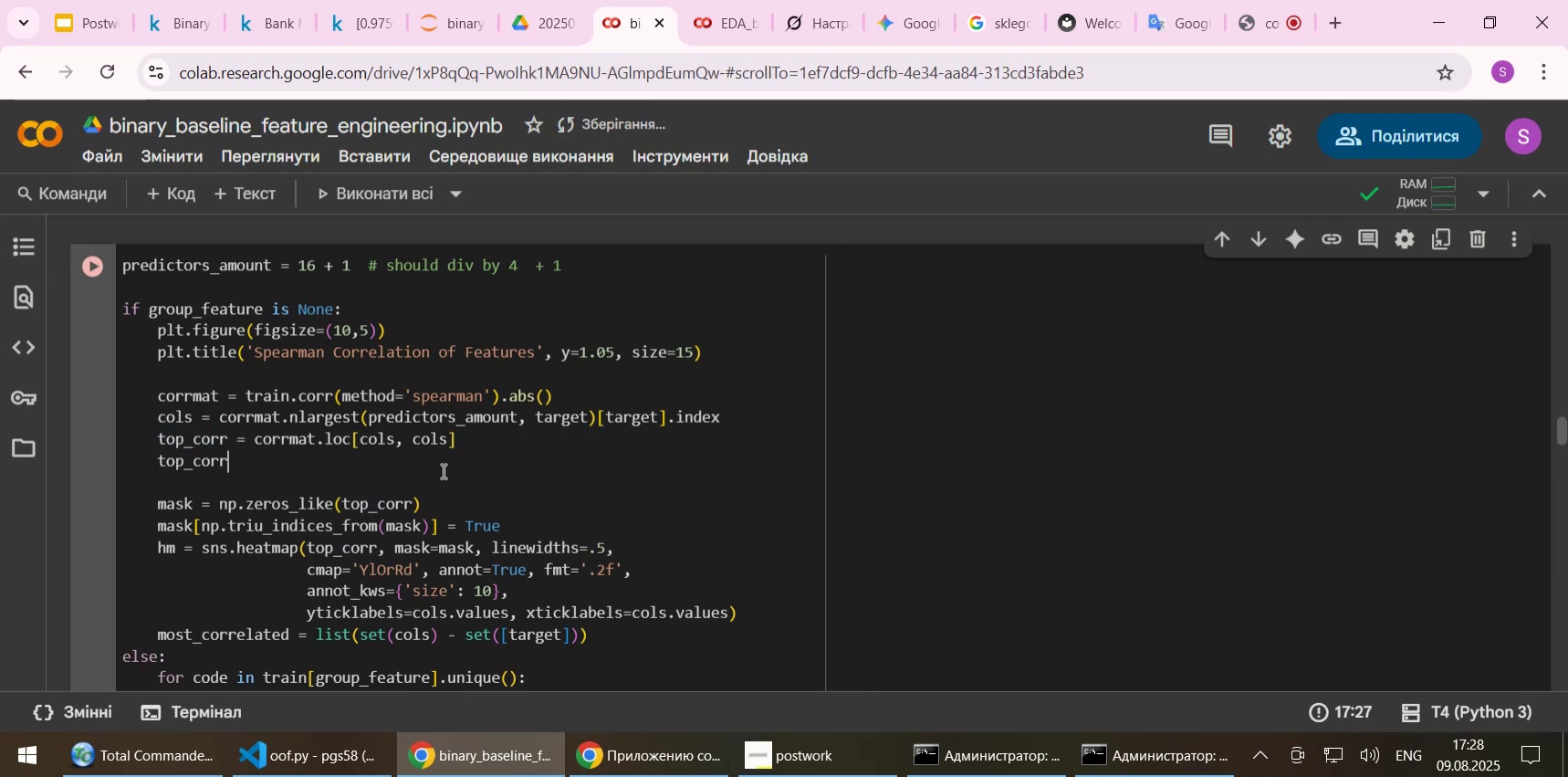 
key(Space)
 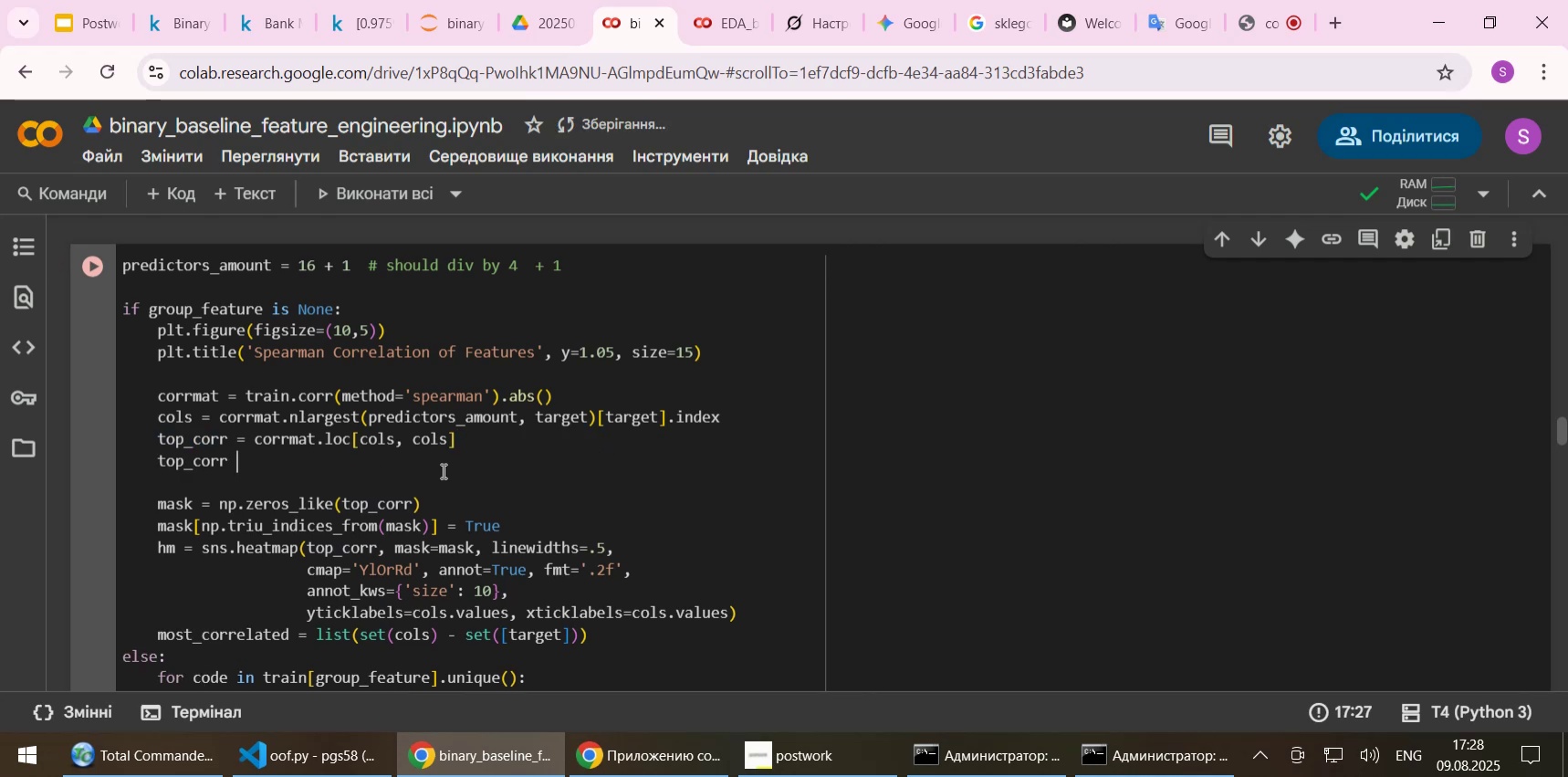 
key(Equal)
 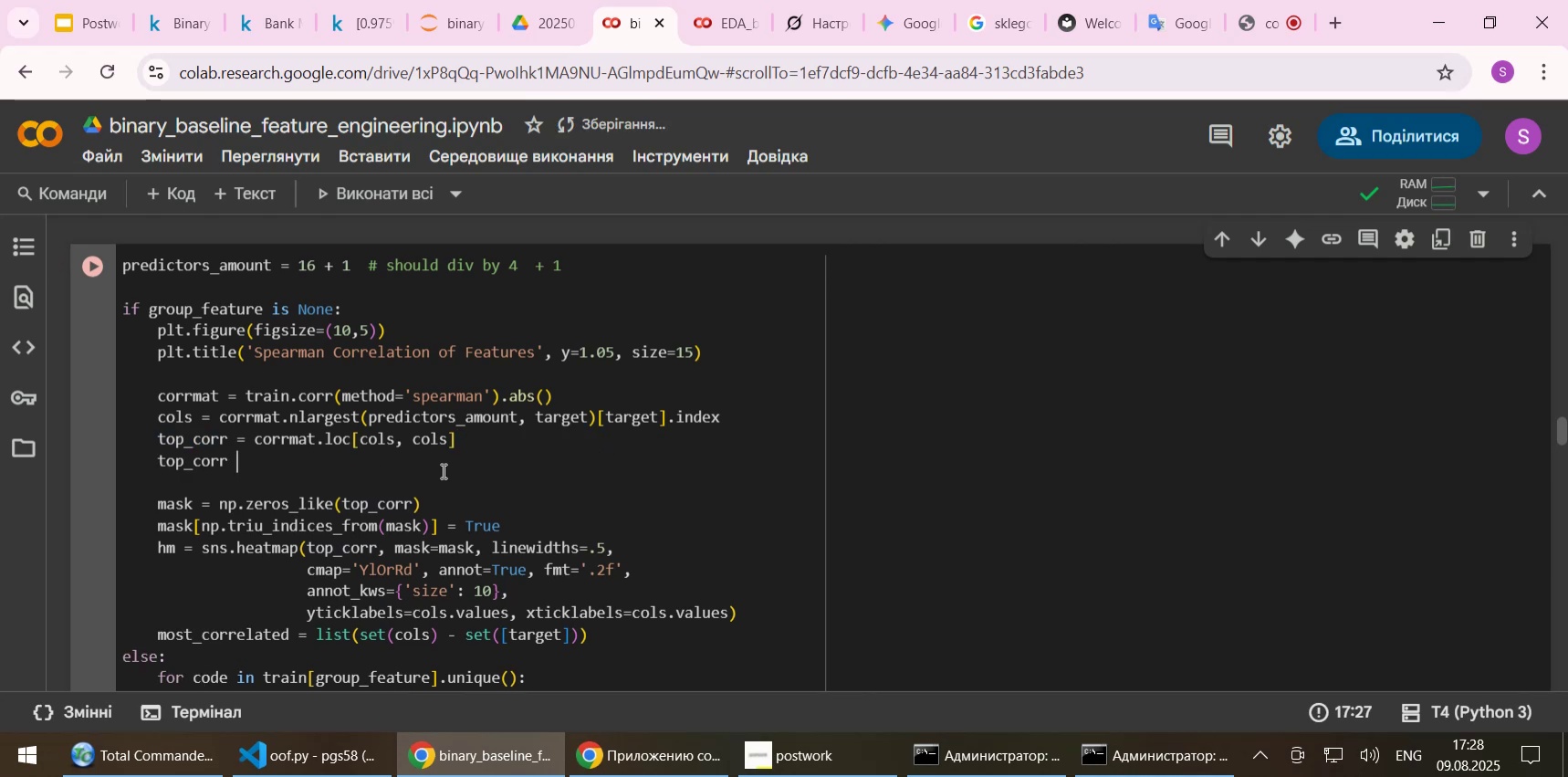 
key(Space)
 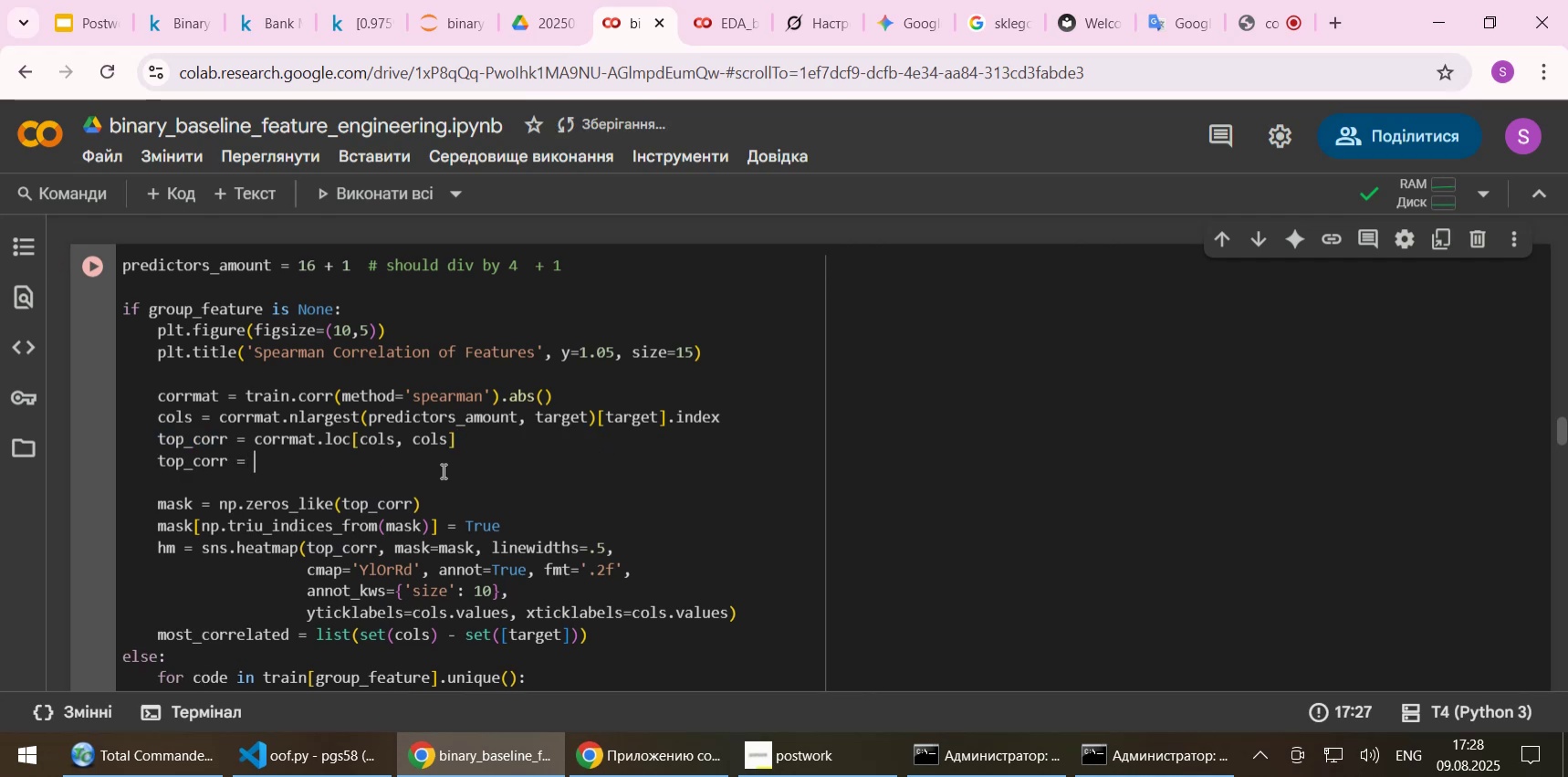 
key(Control+ControlLeft)
 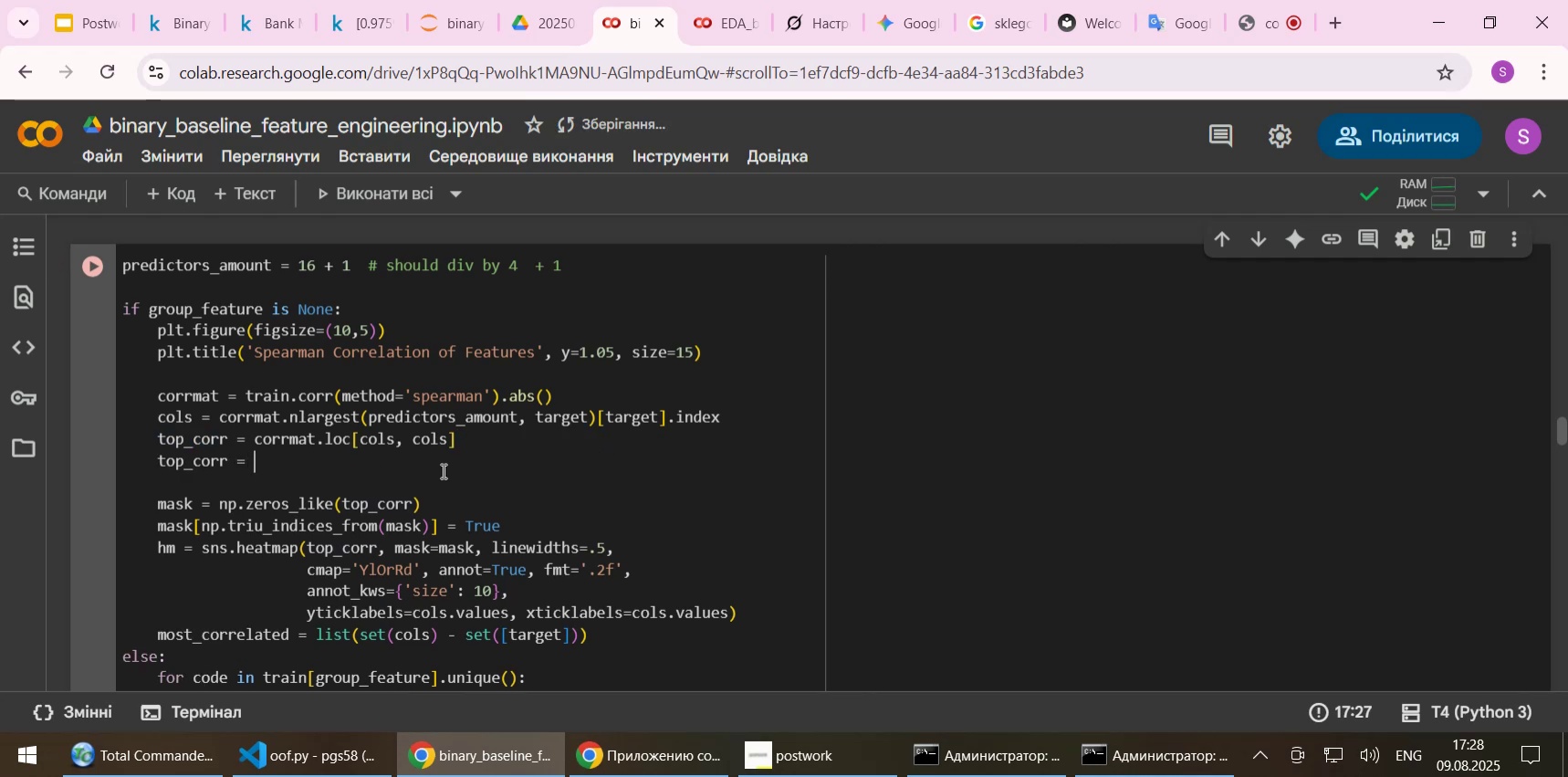 
key(Control+V)
 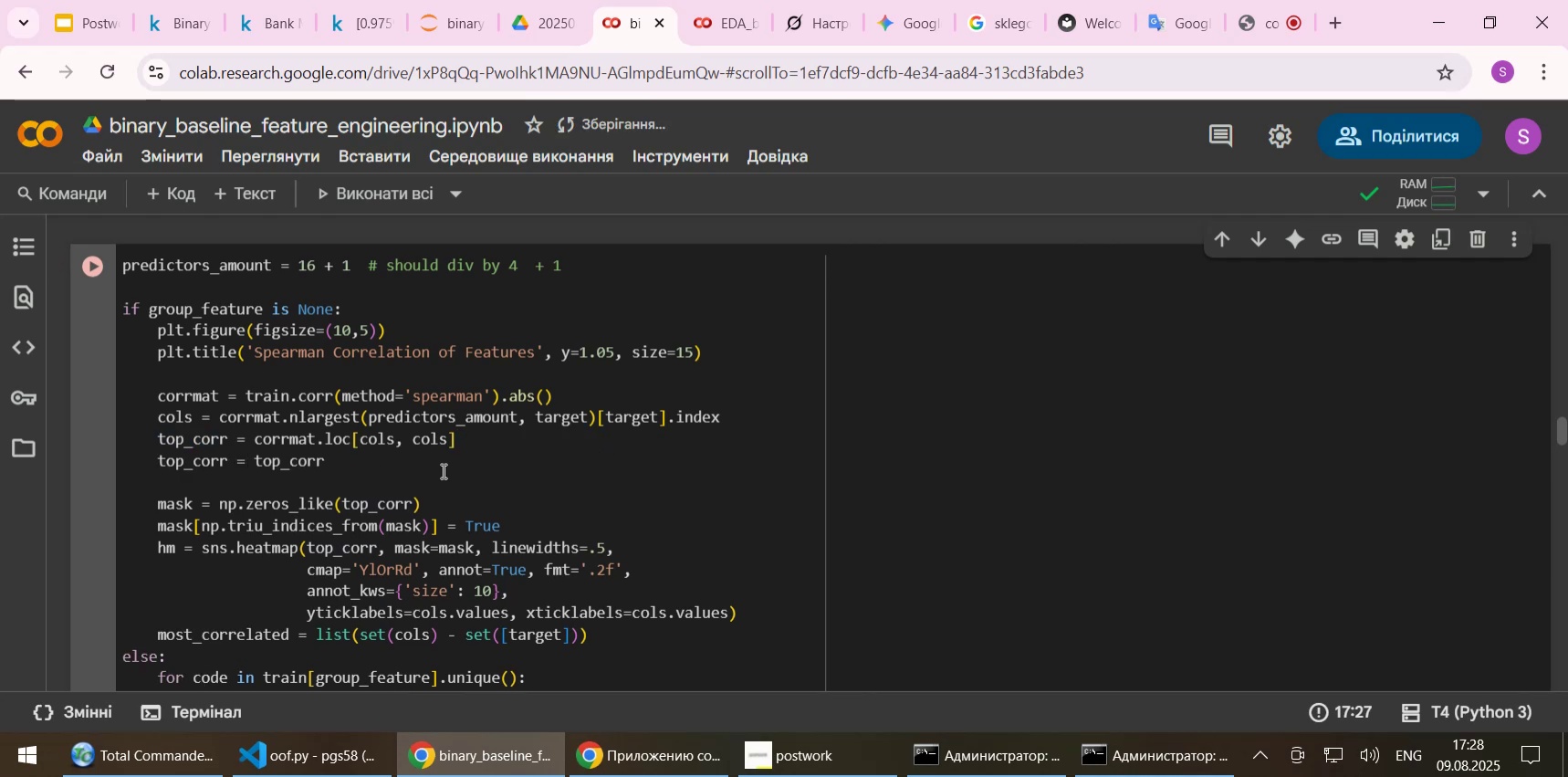 
type(.to)
 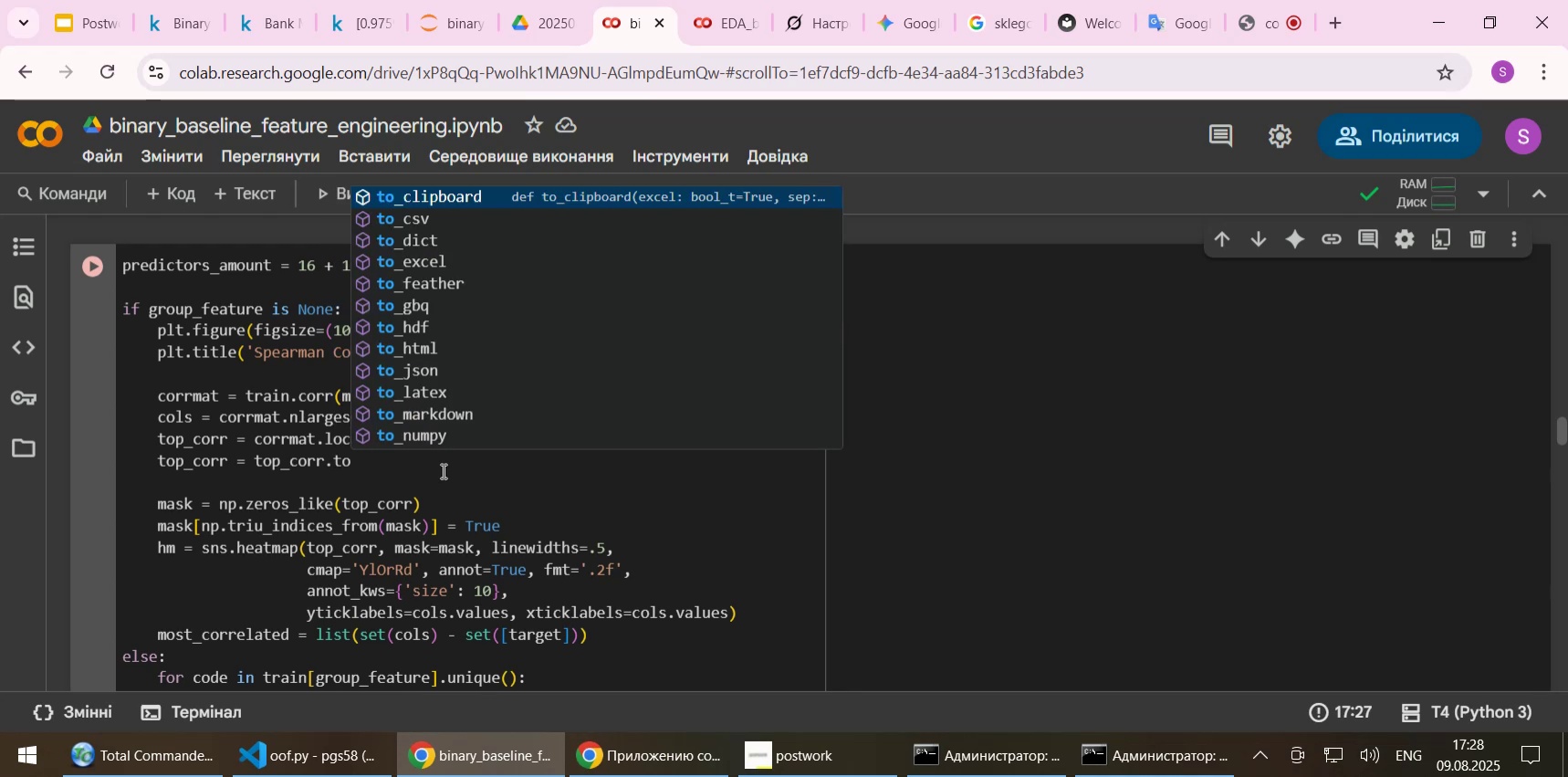 
key(P)
 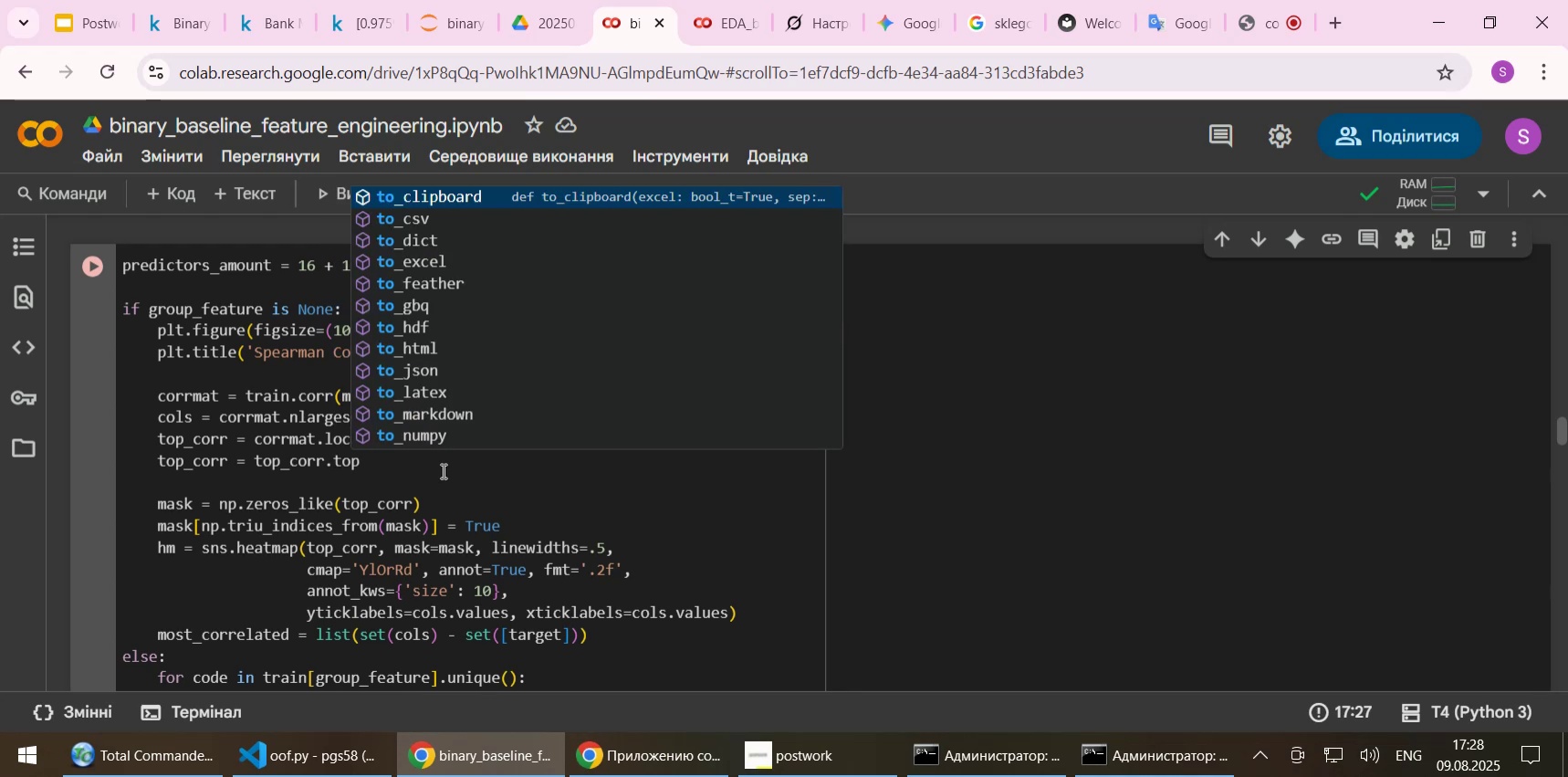 
key(Backspace)
 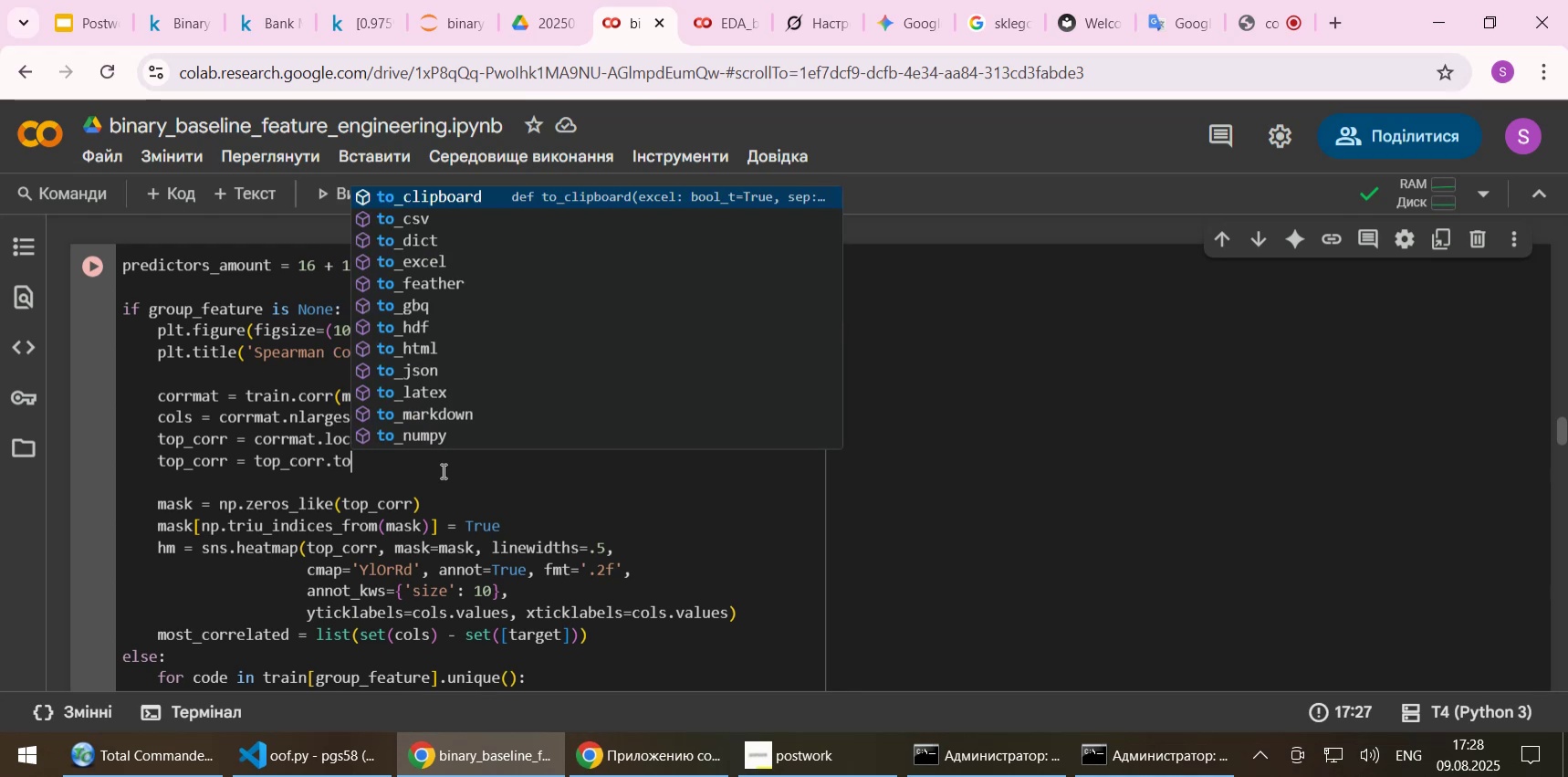 
key(Shift+Minus)
 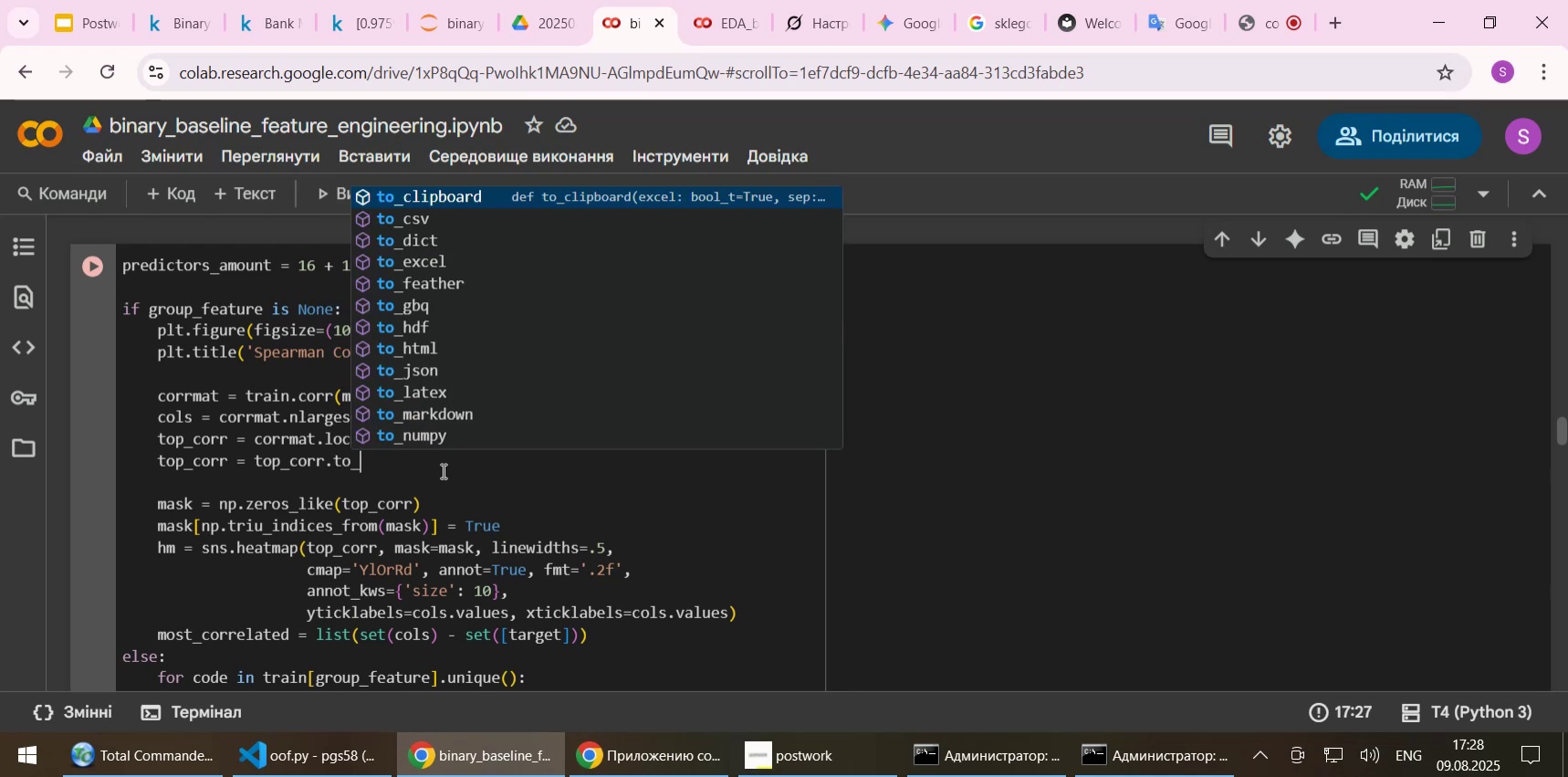 
key(P)
 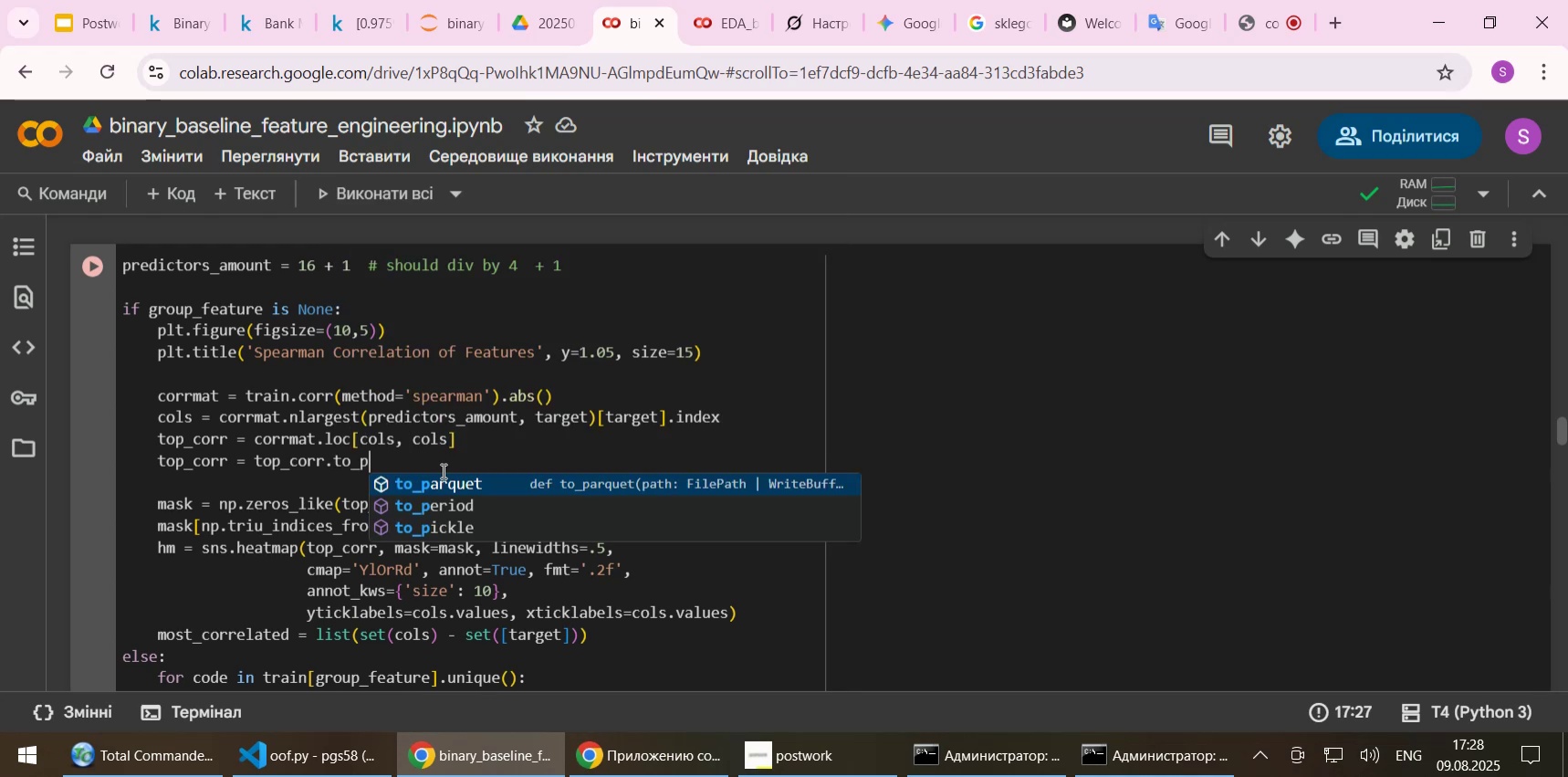 
key(Escape)
 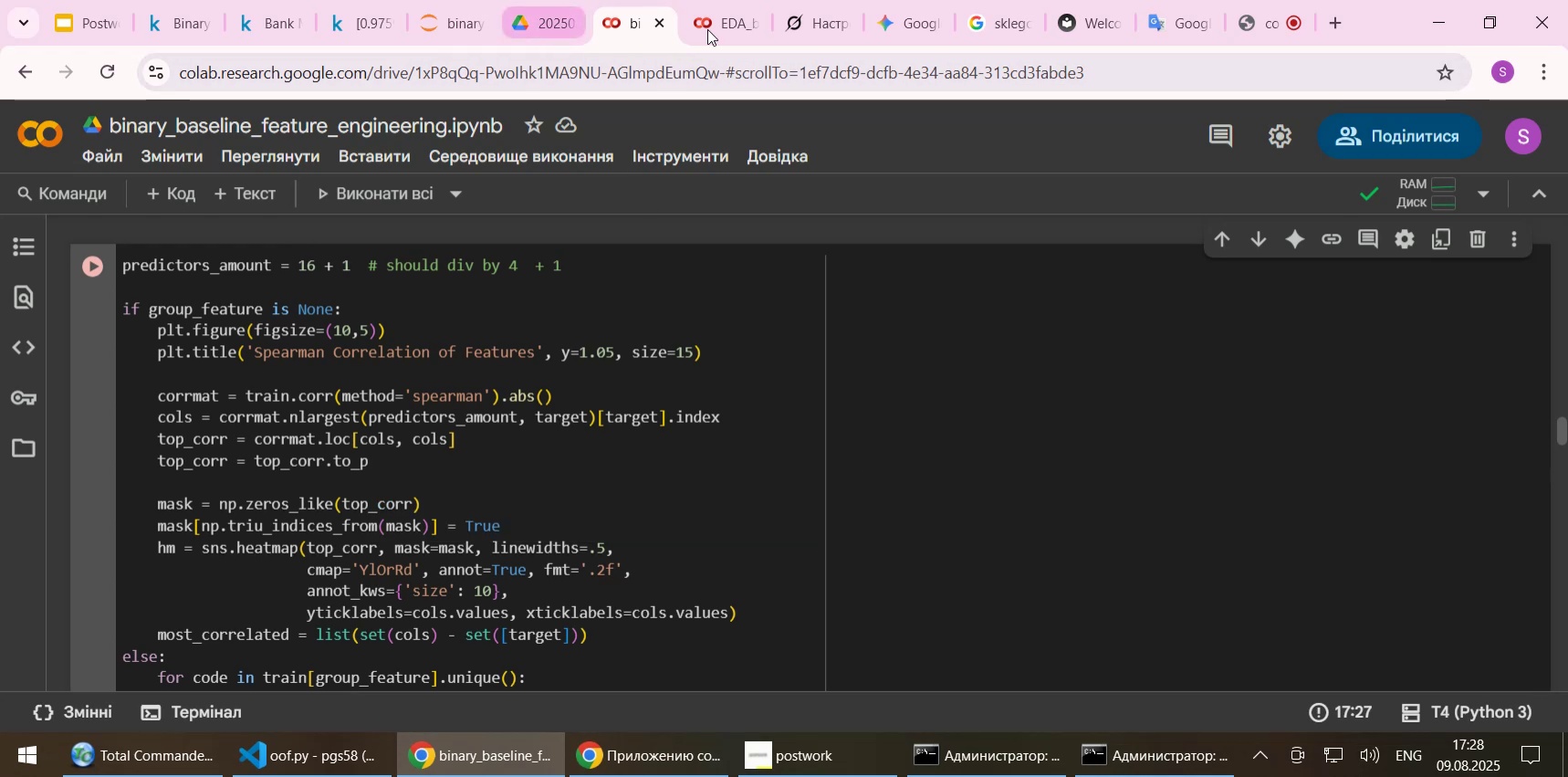 
left_click([803, 23])
 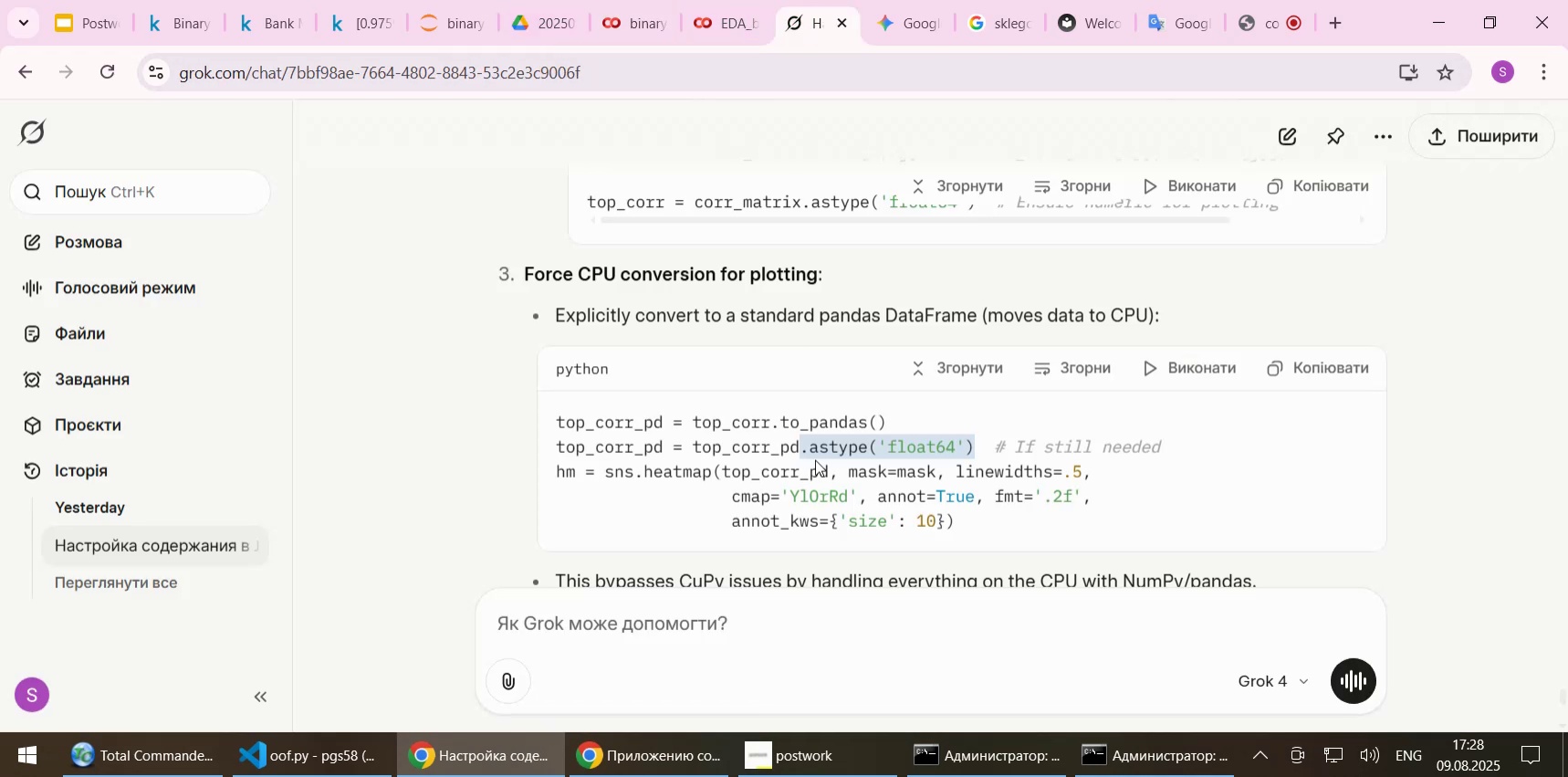 
left_click([827, 467])
 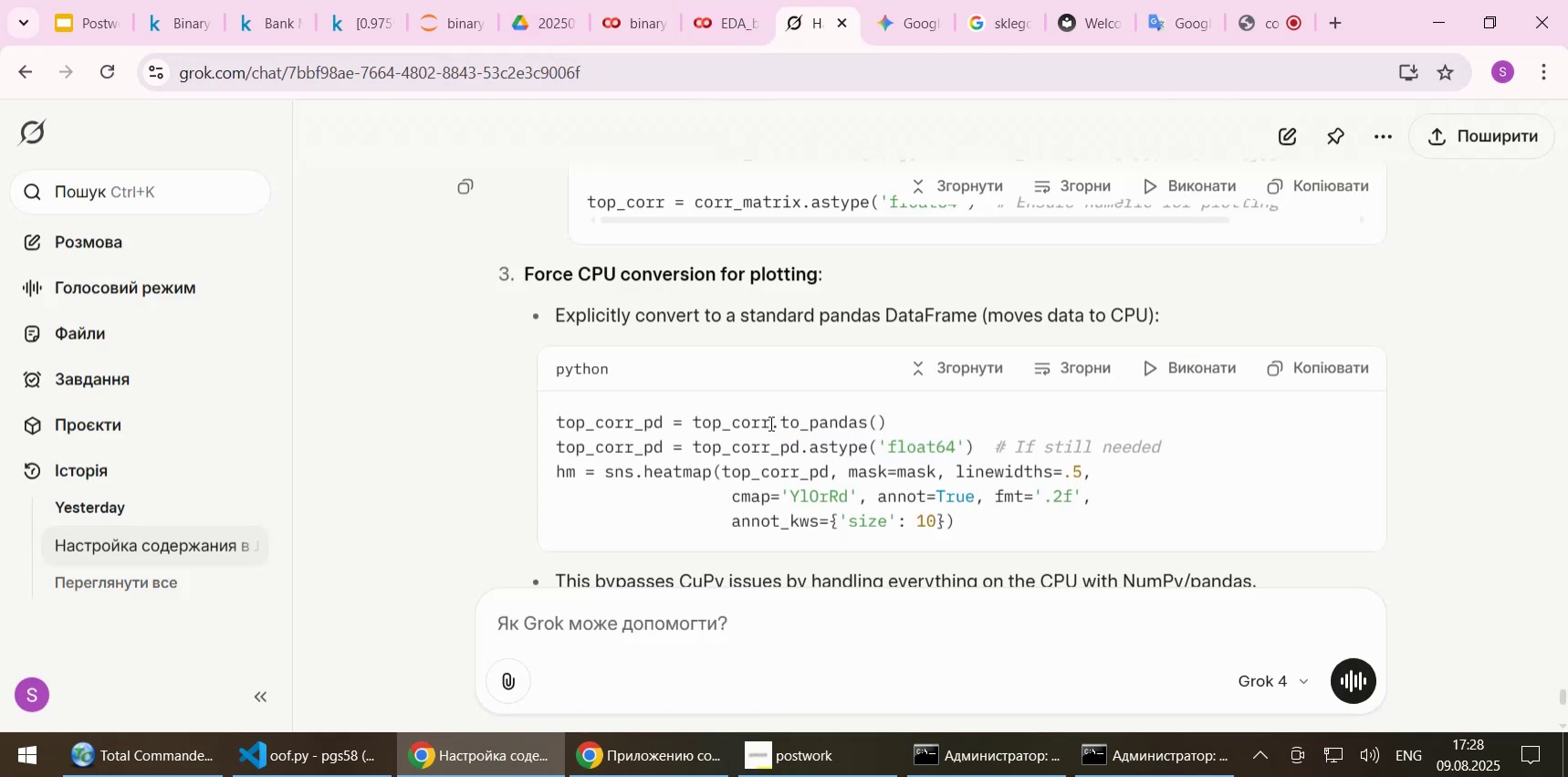 
left_click_drag(start_coordinate=[771, 423], to_coordinate=[886, 420])
 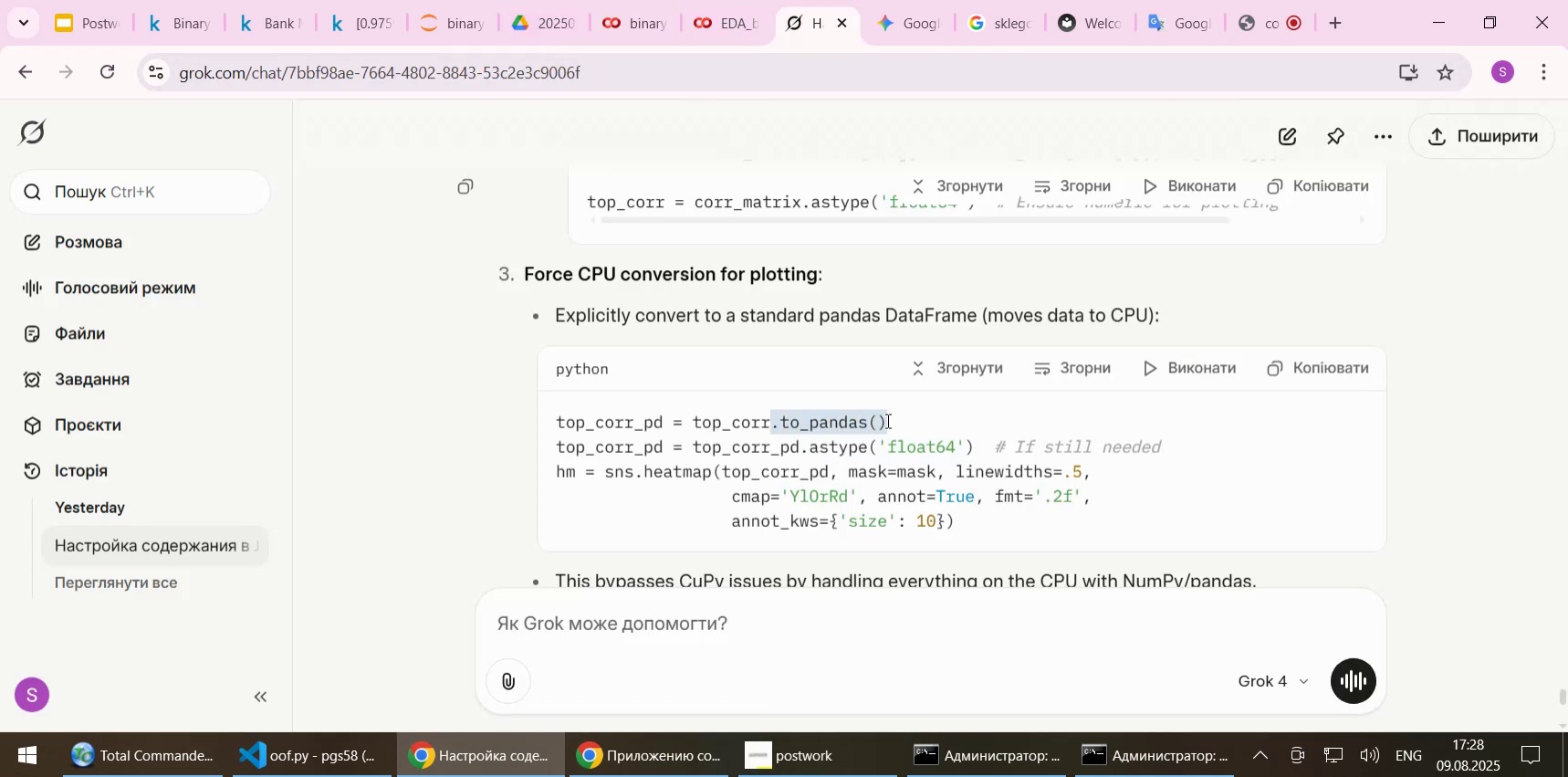 
key(Control+C)
 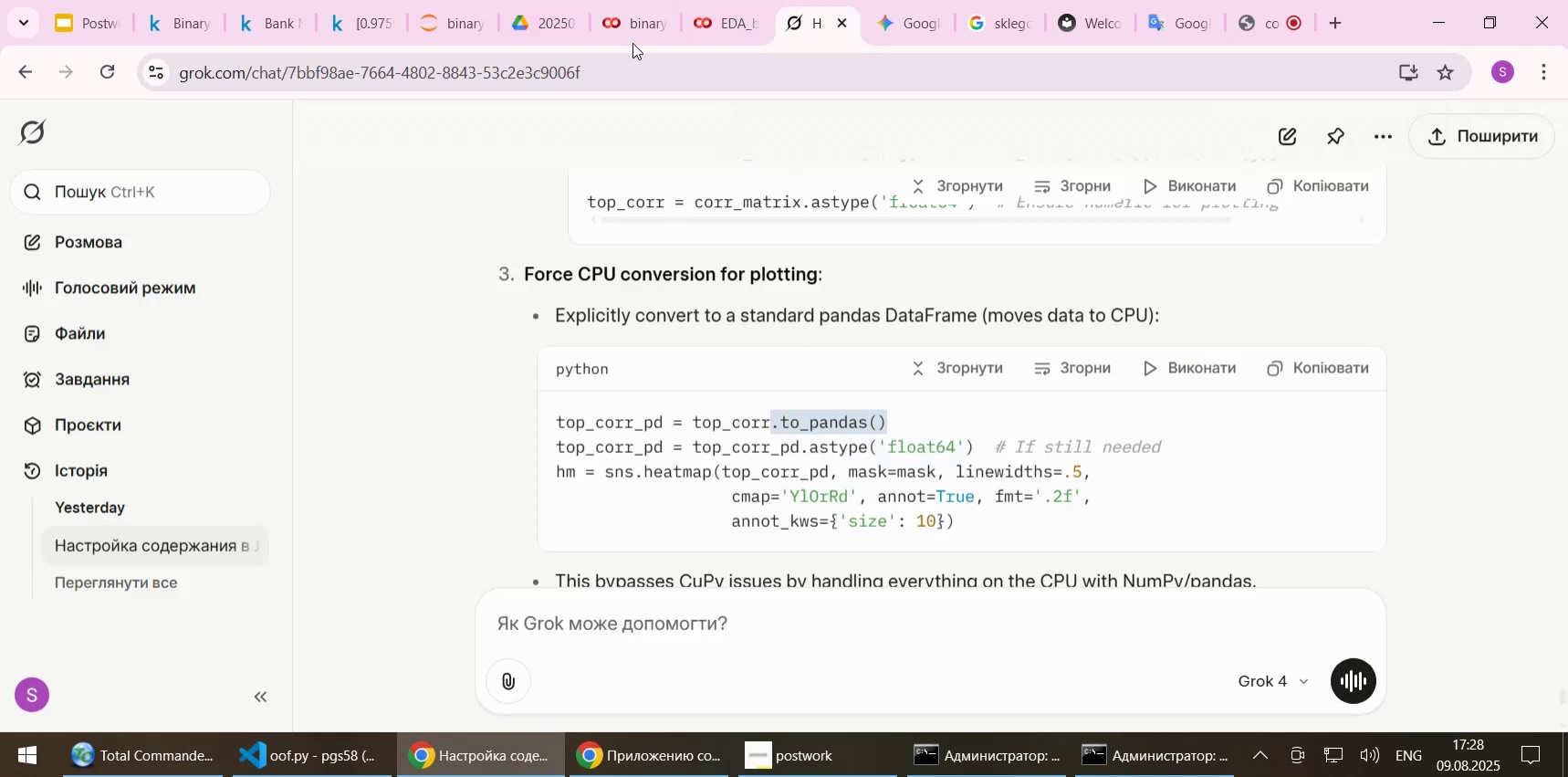 
left_click([632, 26])
 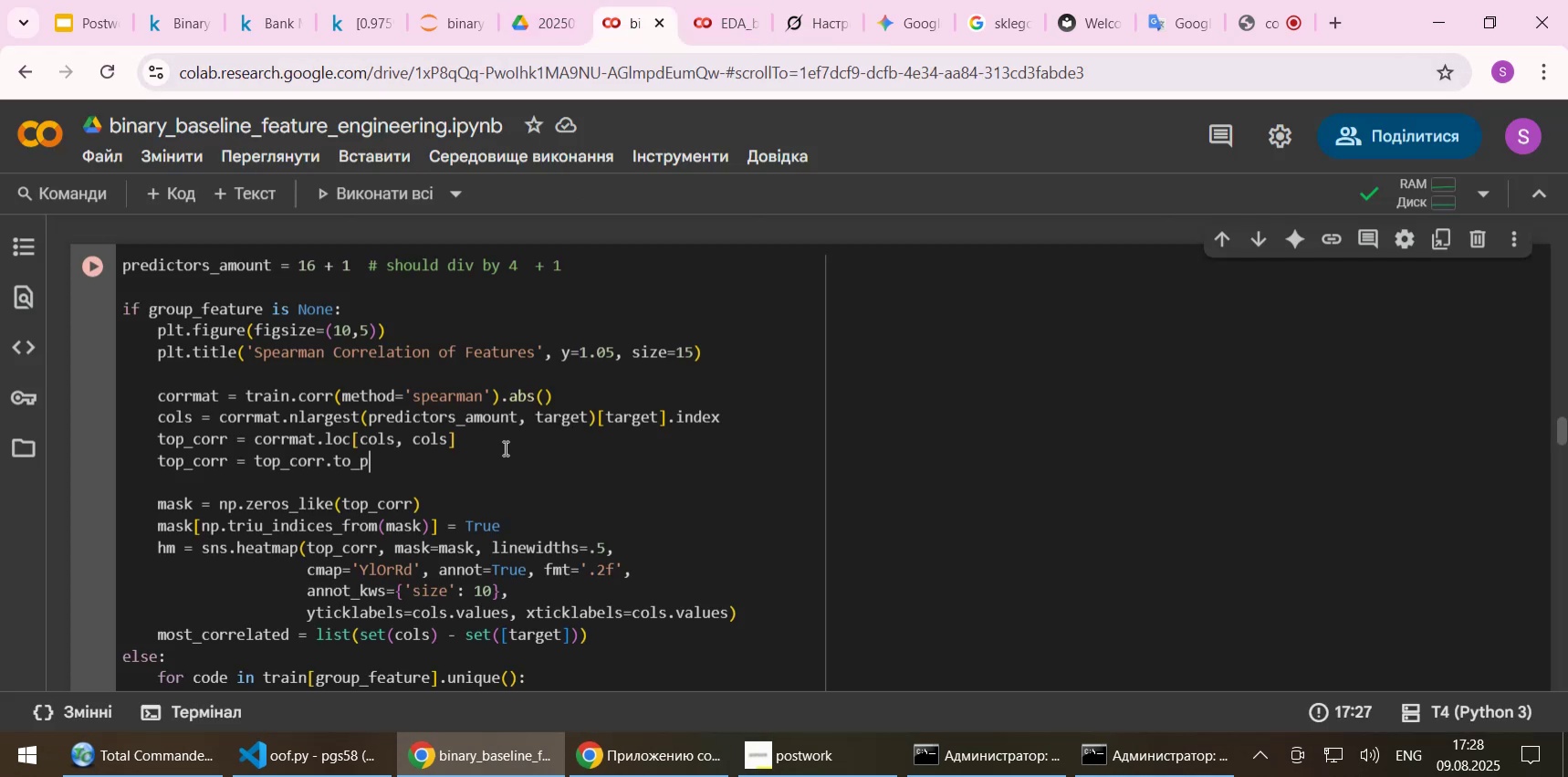 
key(Backspace)
 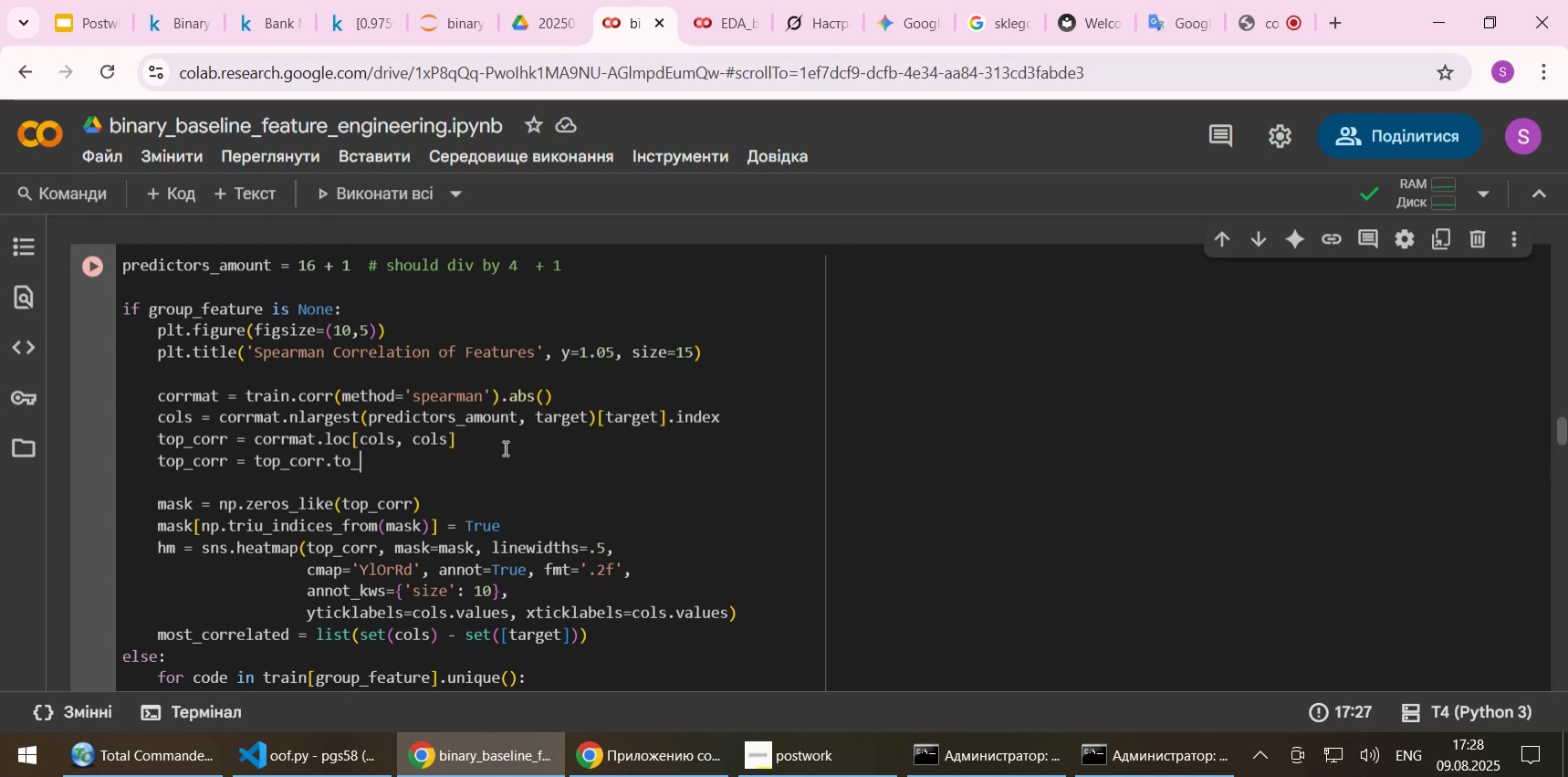 
key(Backspace)
 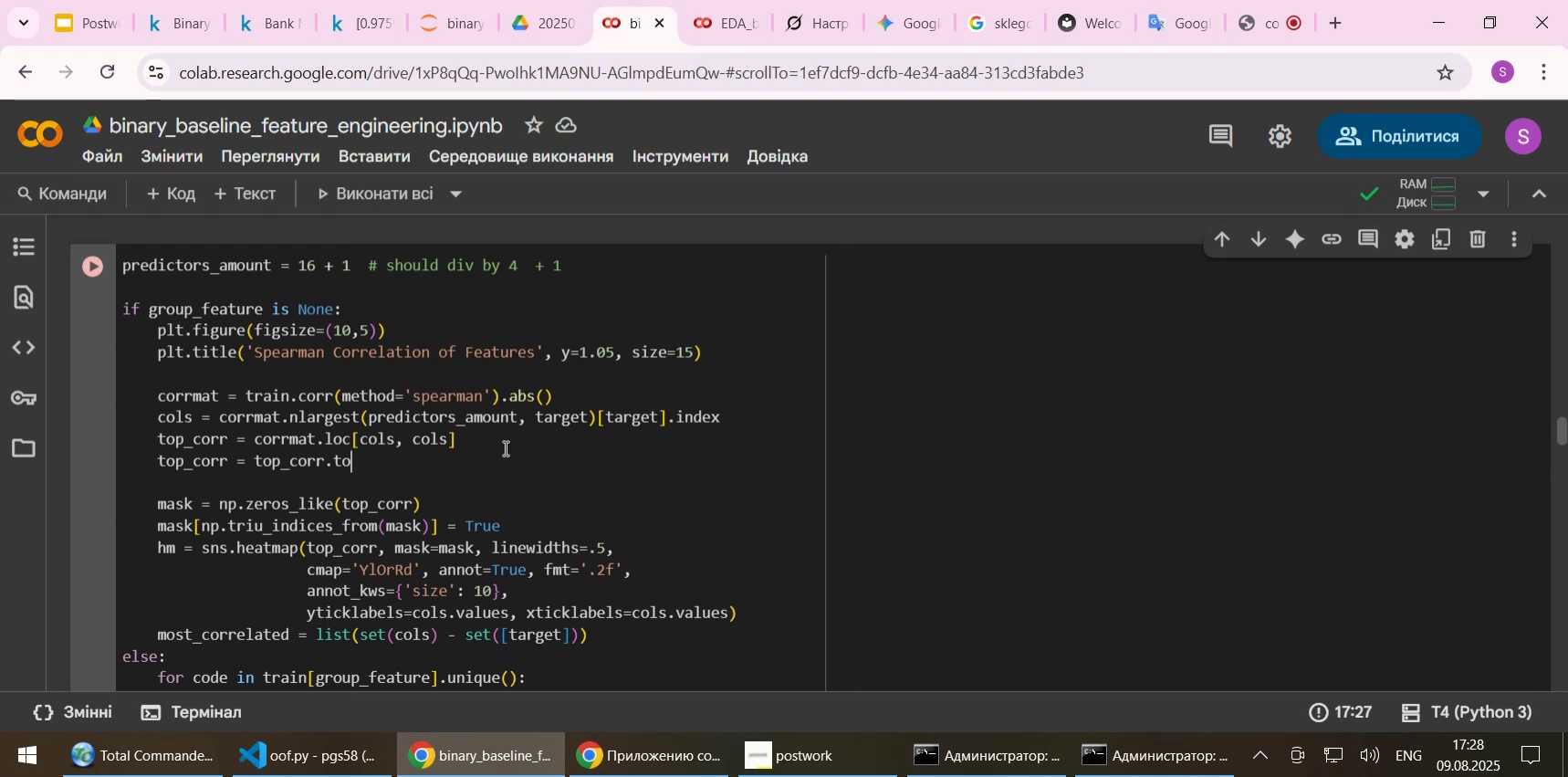 
key(Backspace)
 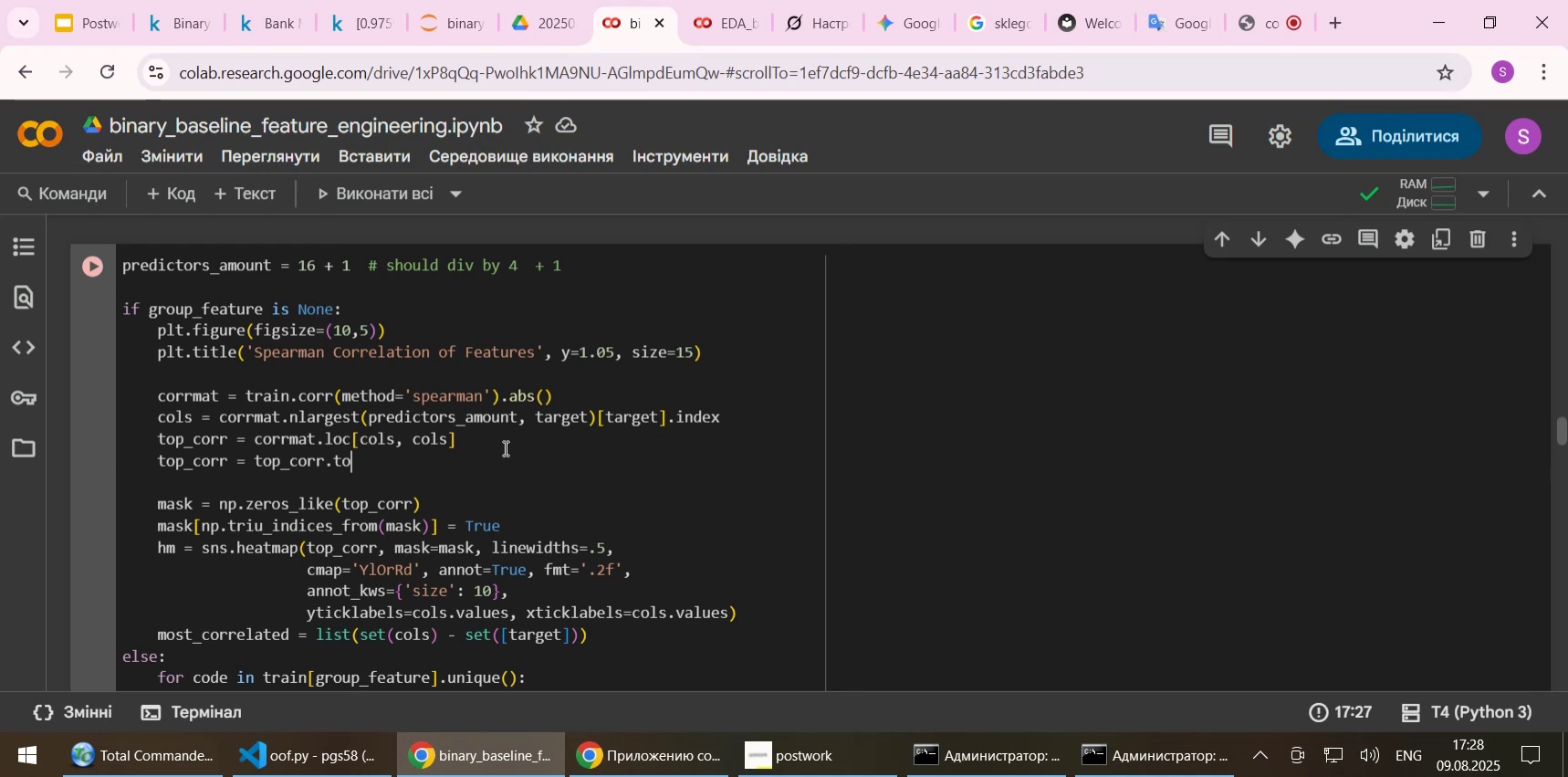 
key(Backspace)
 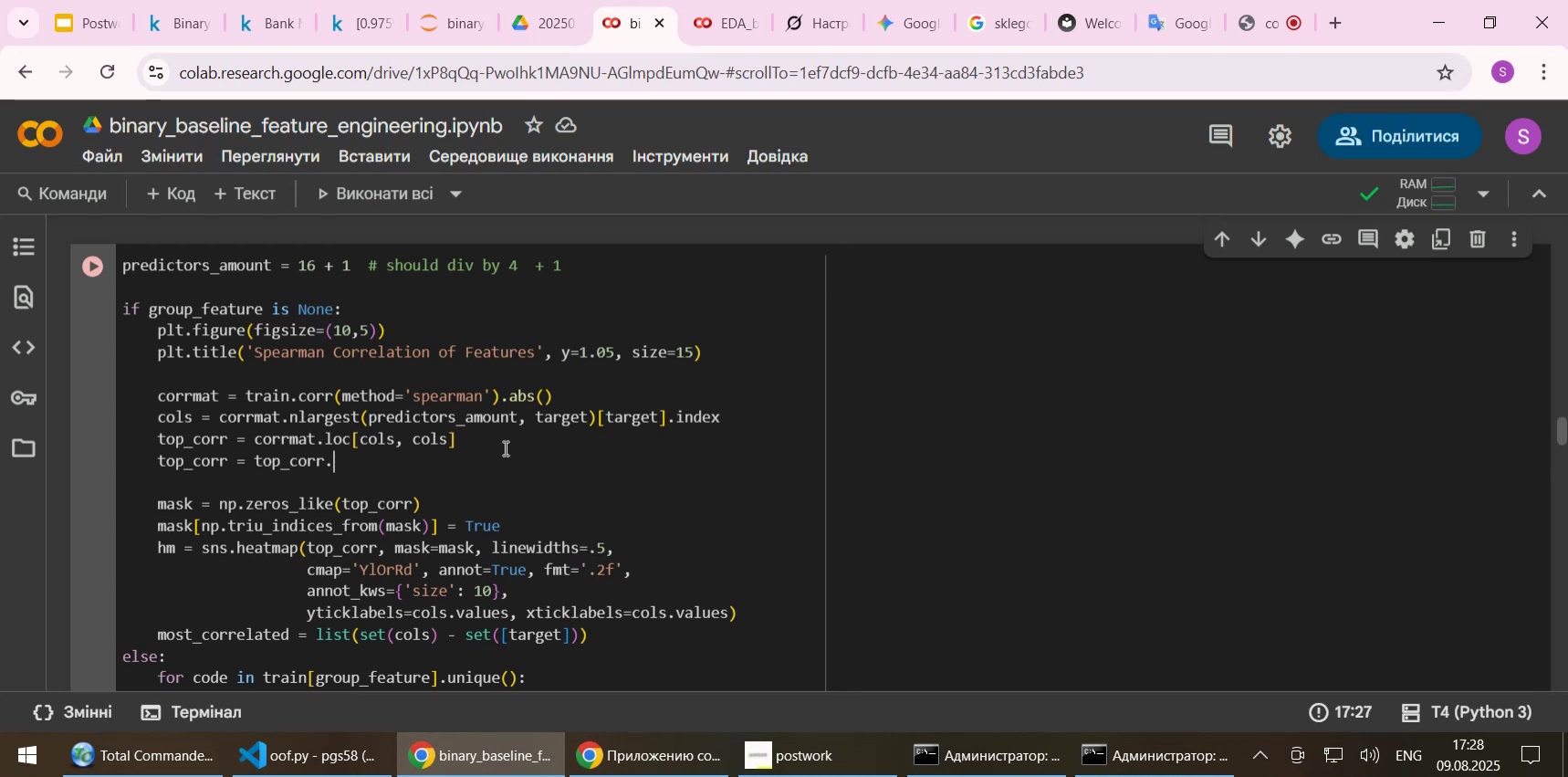 
key(Backspace)
 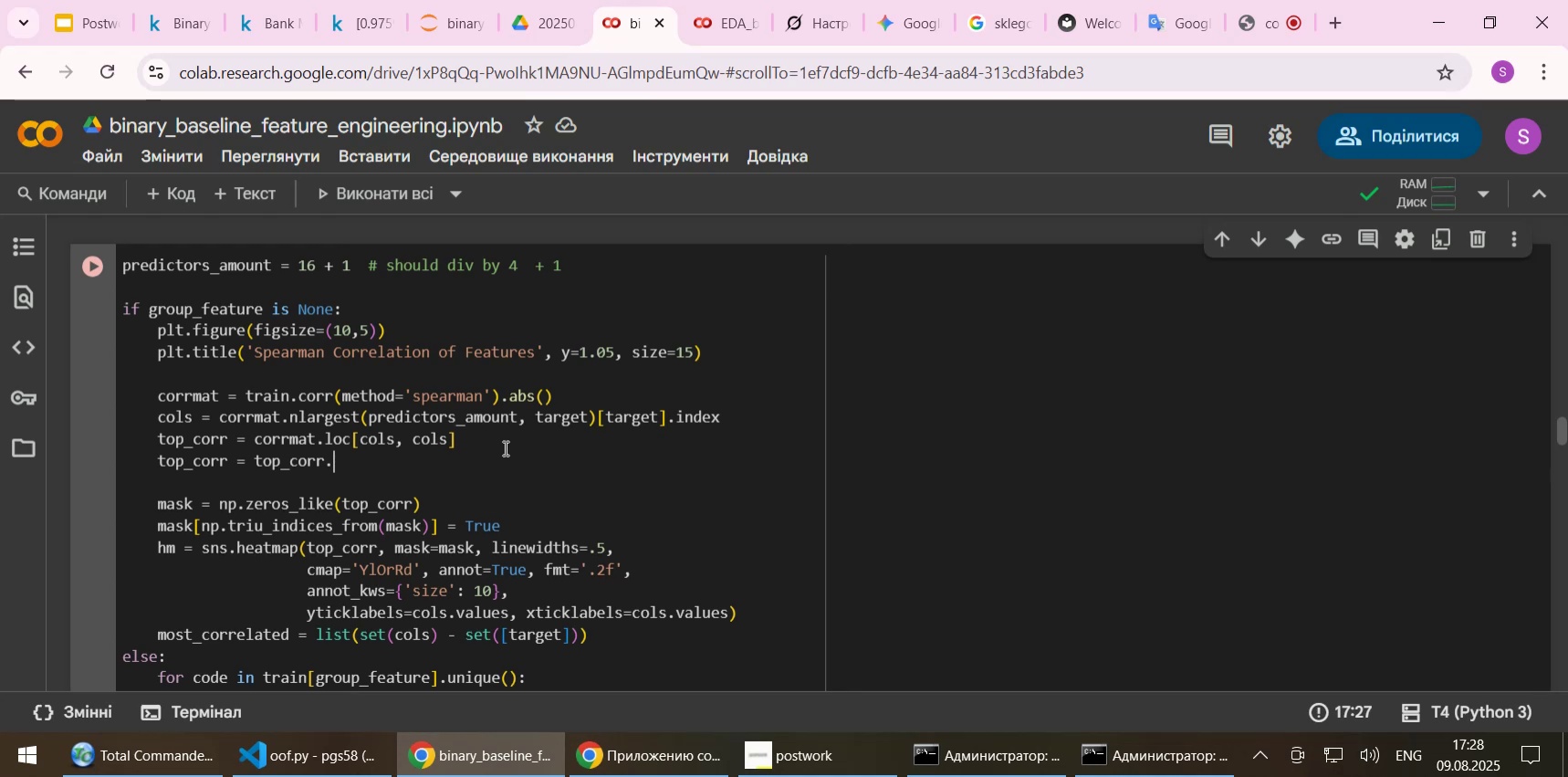 
key(Control+ControlLeft)
 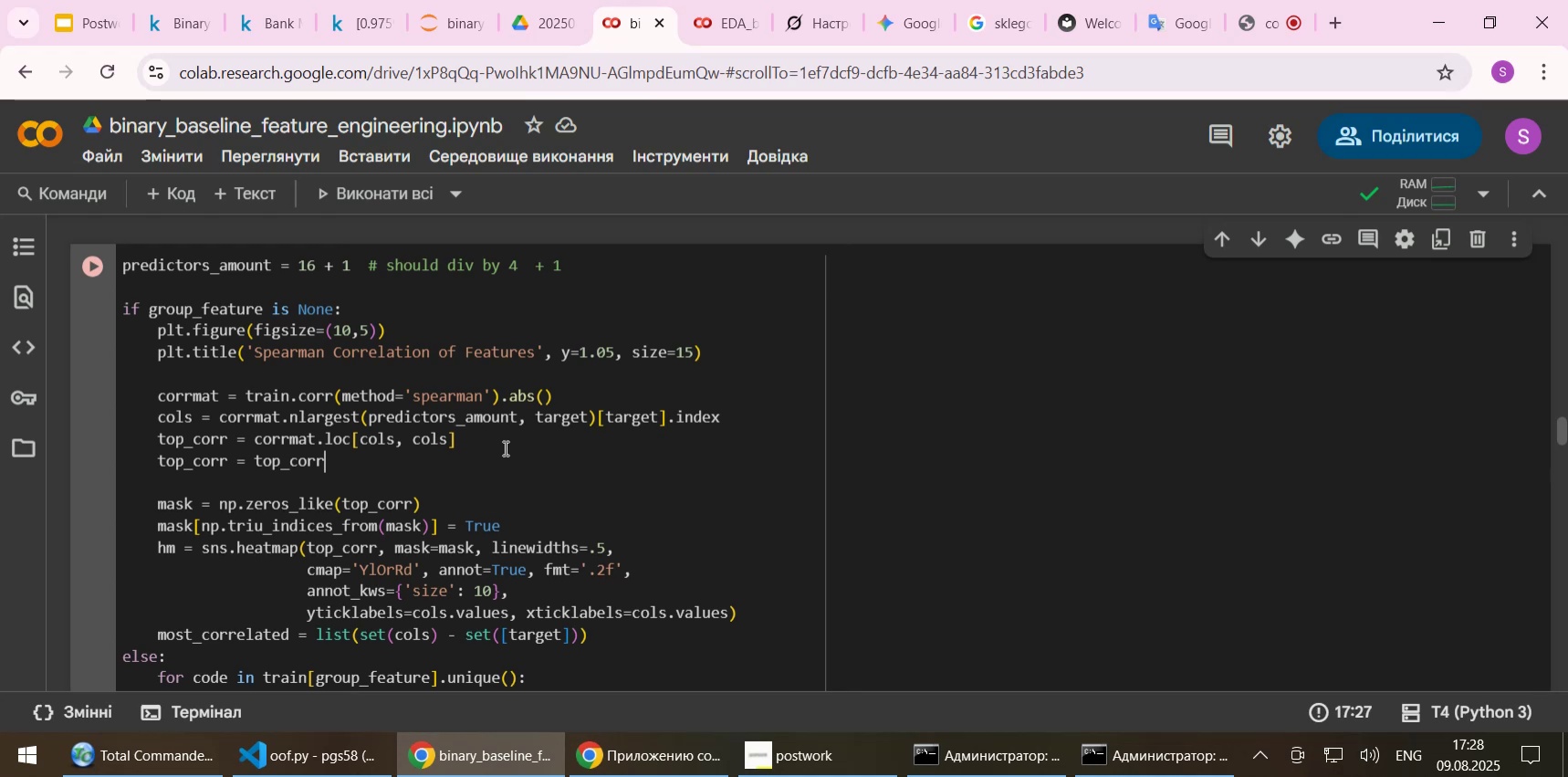 
key(Control+V)
 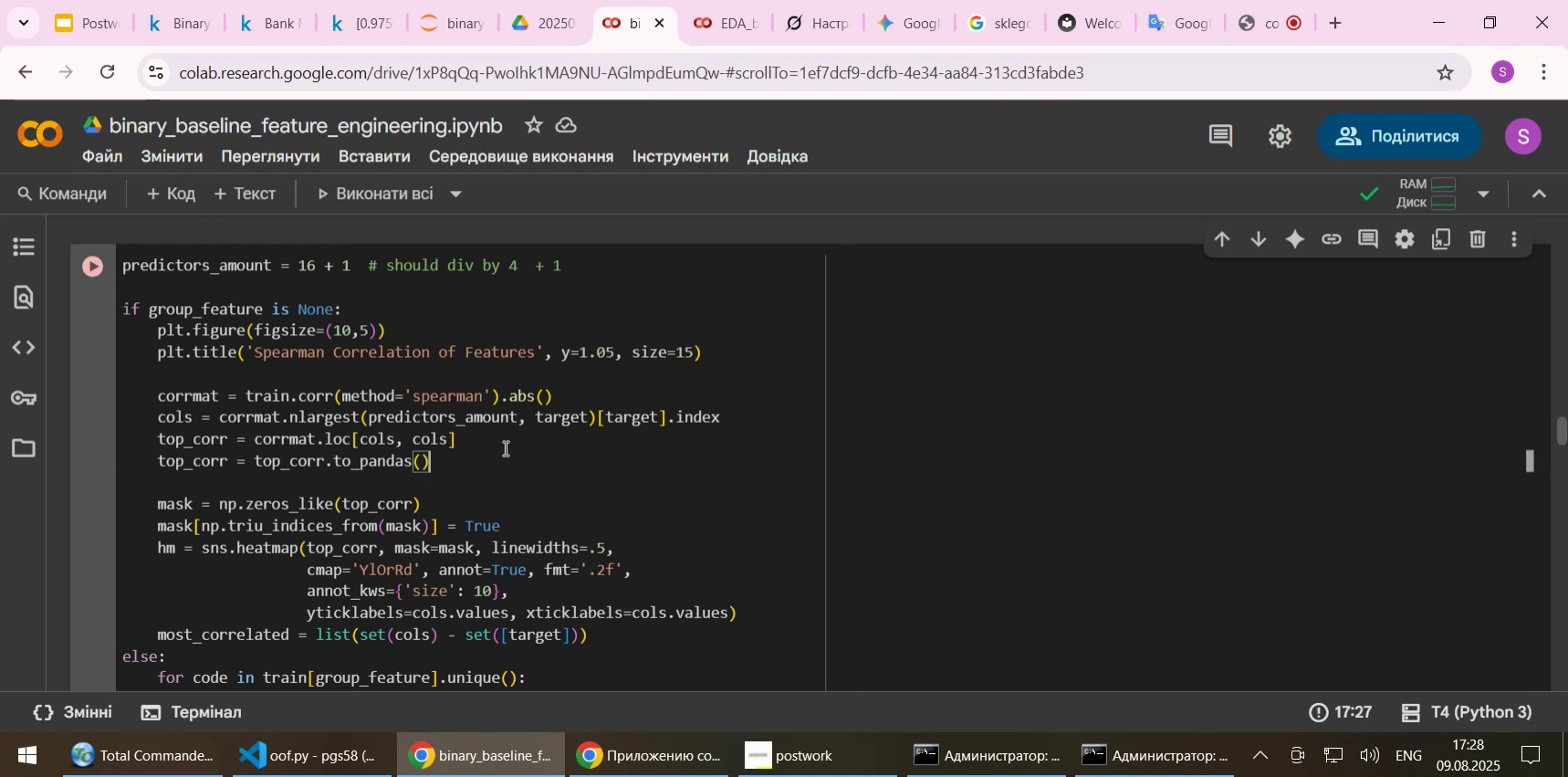 
key(Control+ControlLeft)
 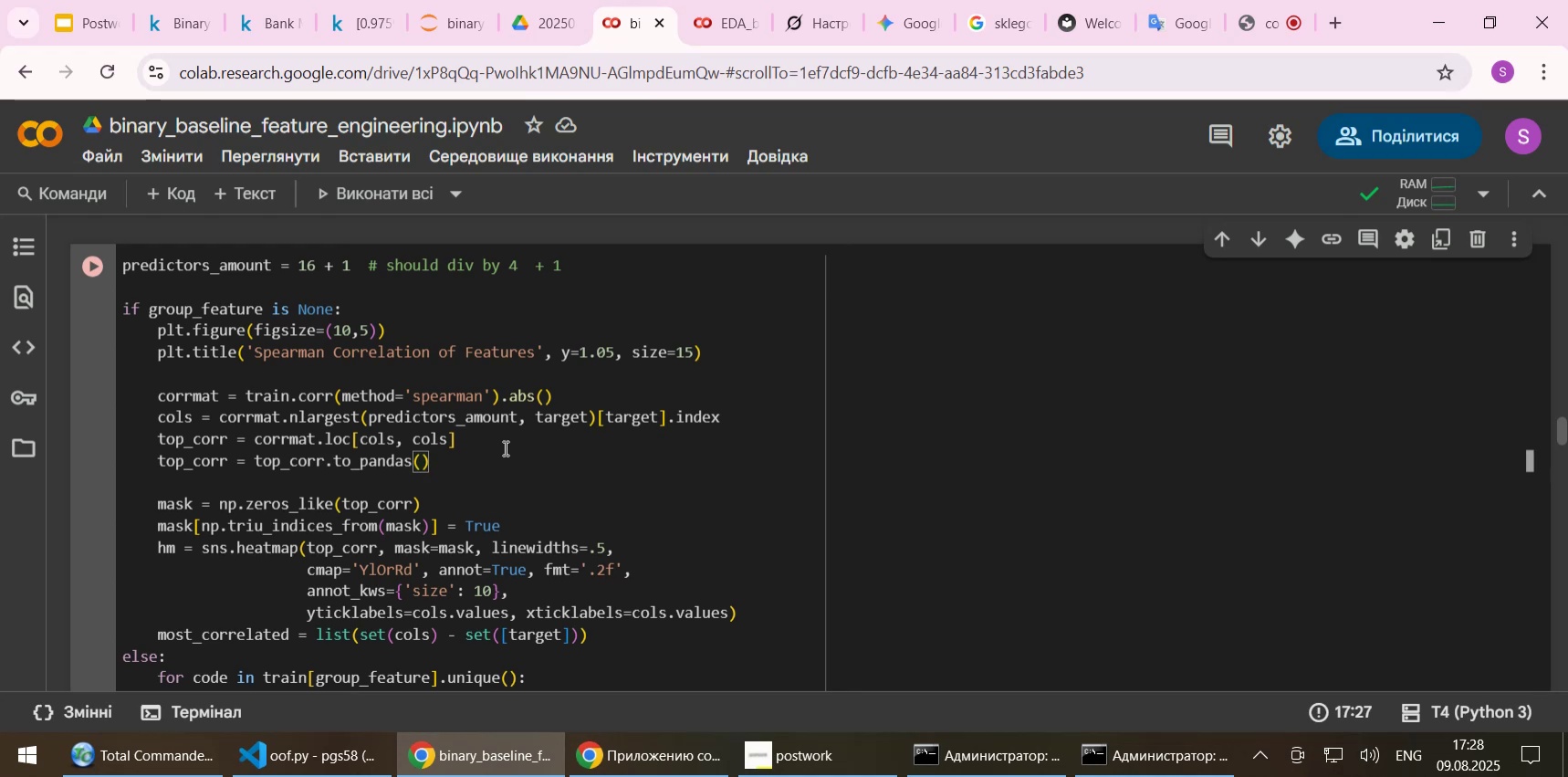 
key(Control+S)
 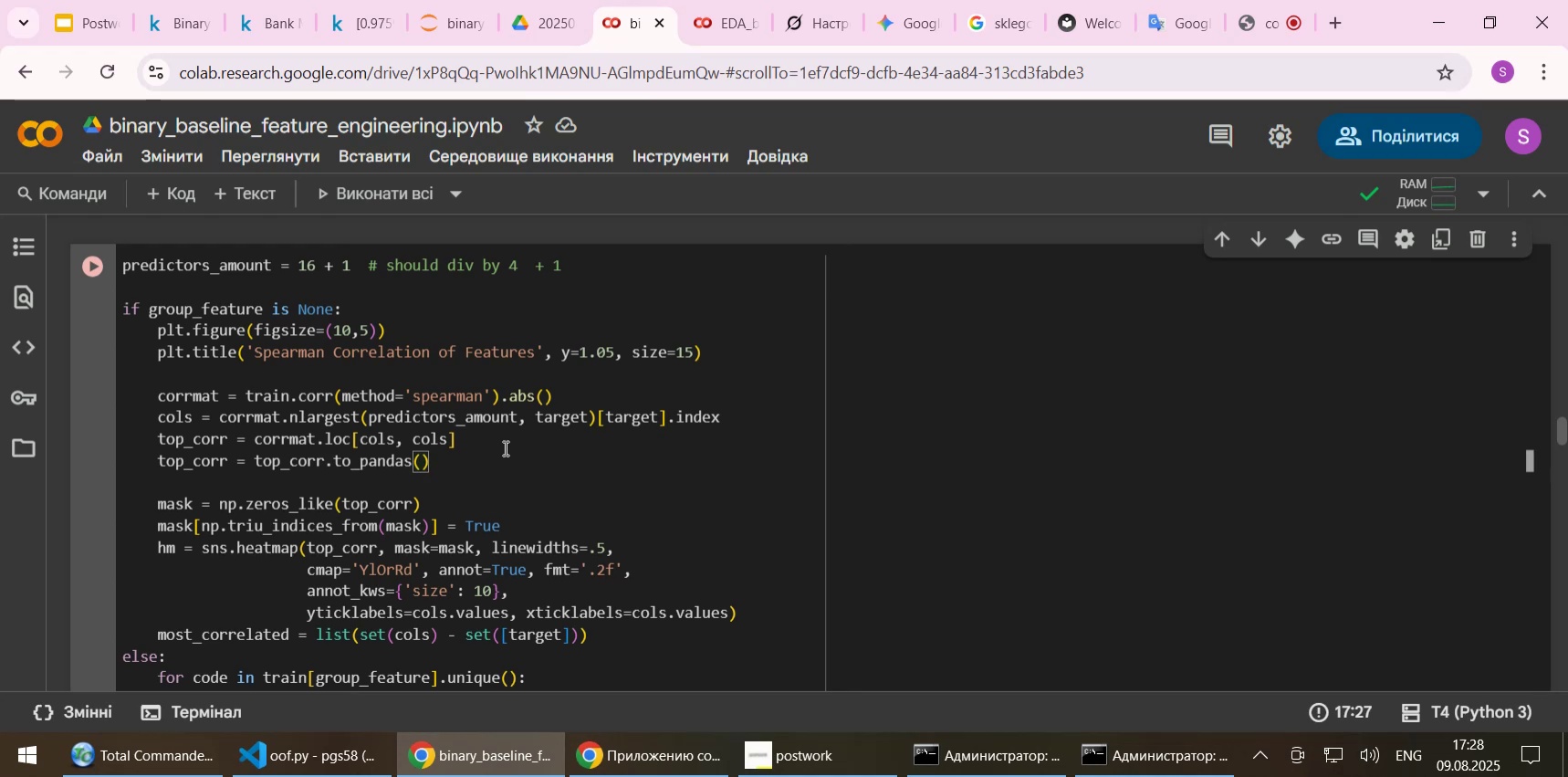 
key(Shift+ShiftLeft)
 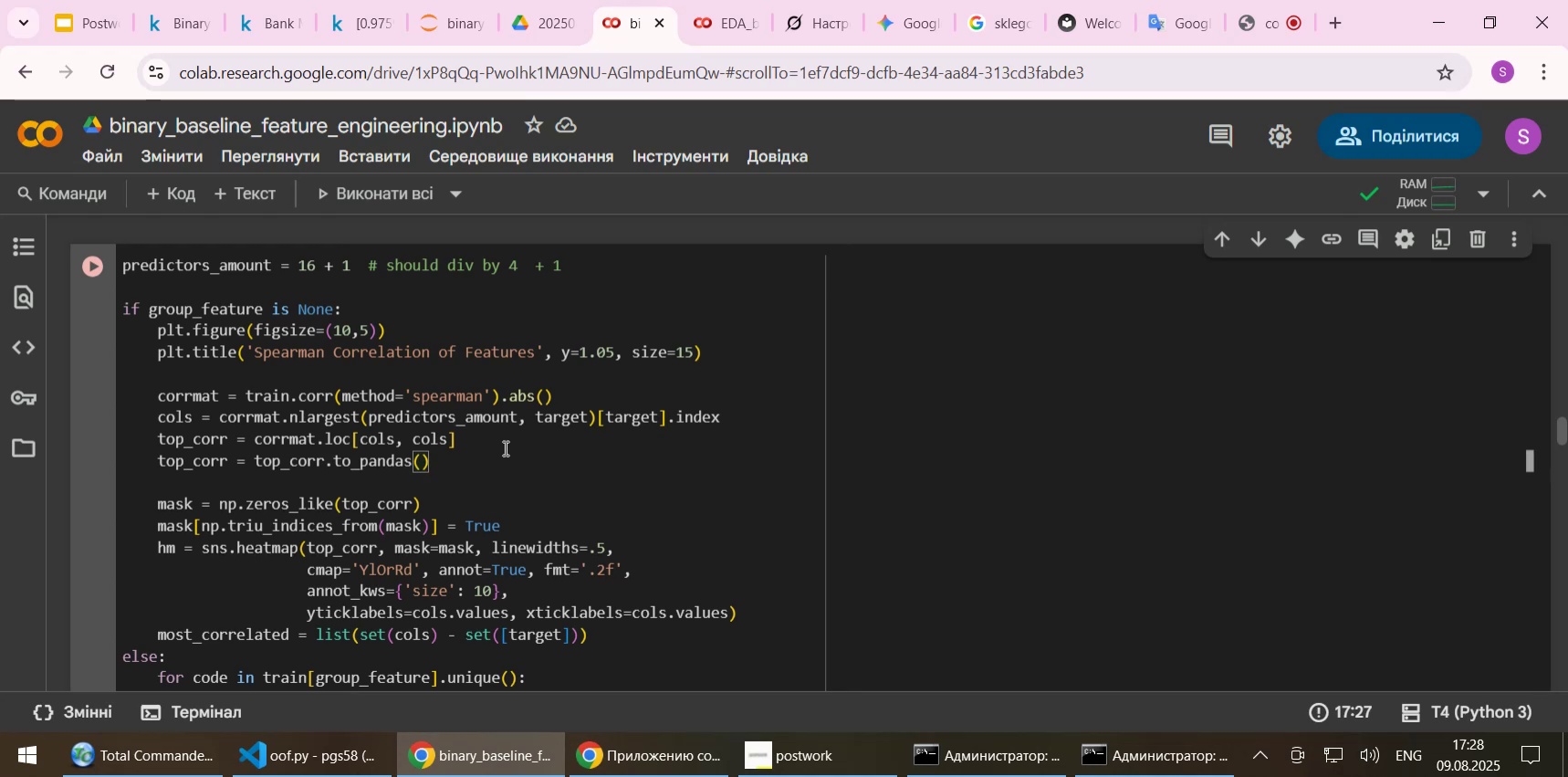 
key(Shift+Enter)
 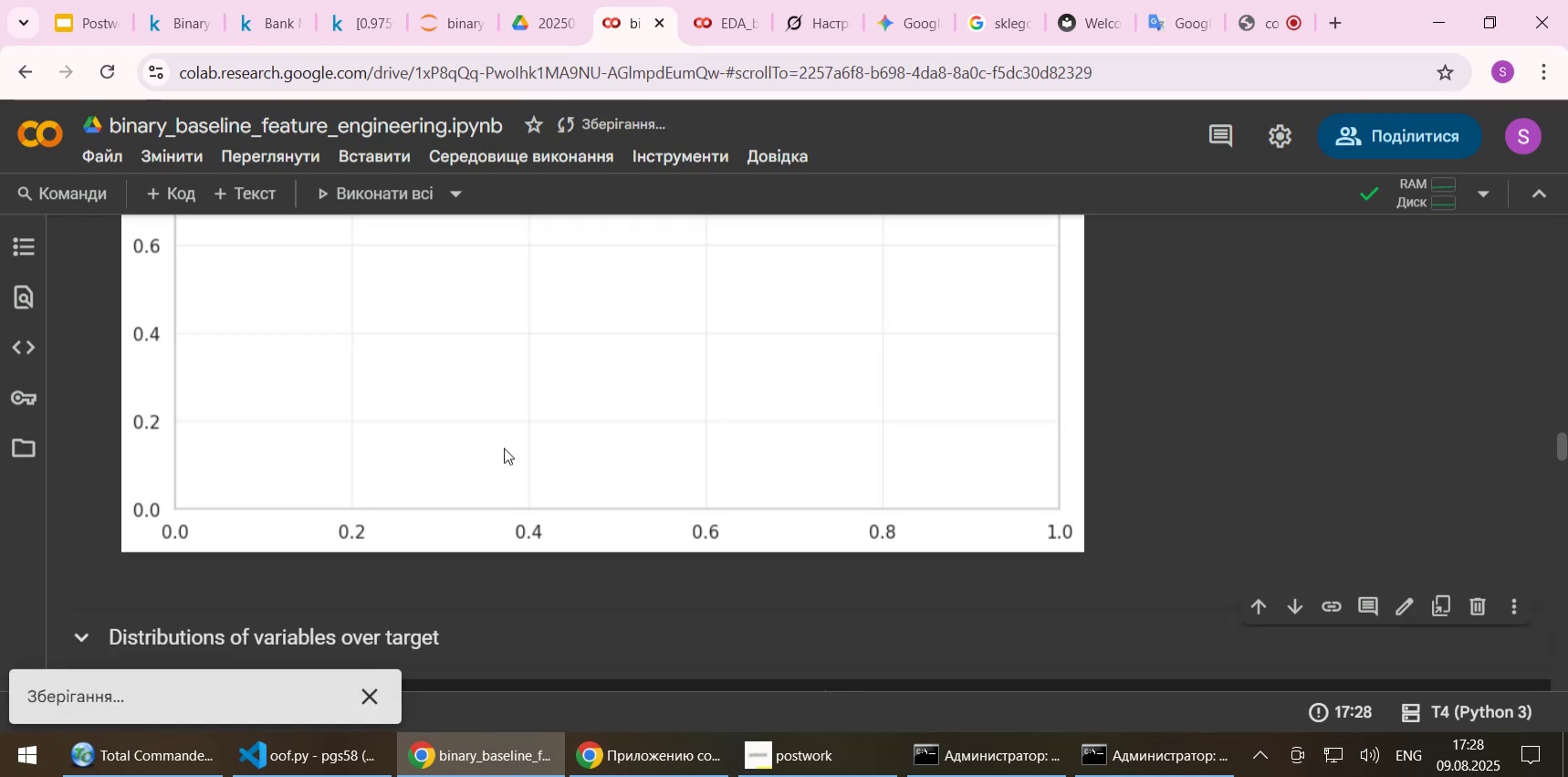 
scroll: coordinate [504, 447], scroll_direction: up, amount: 8.0
 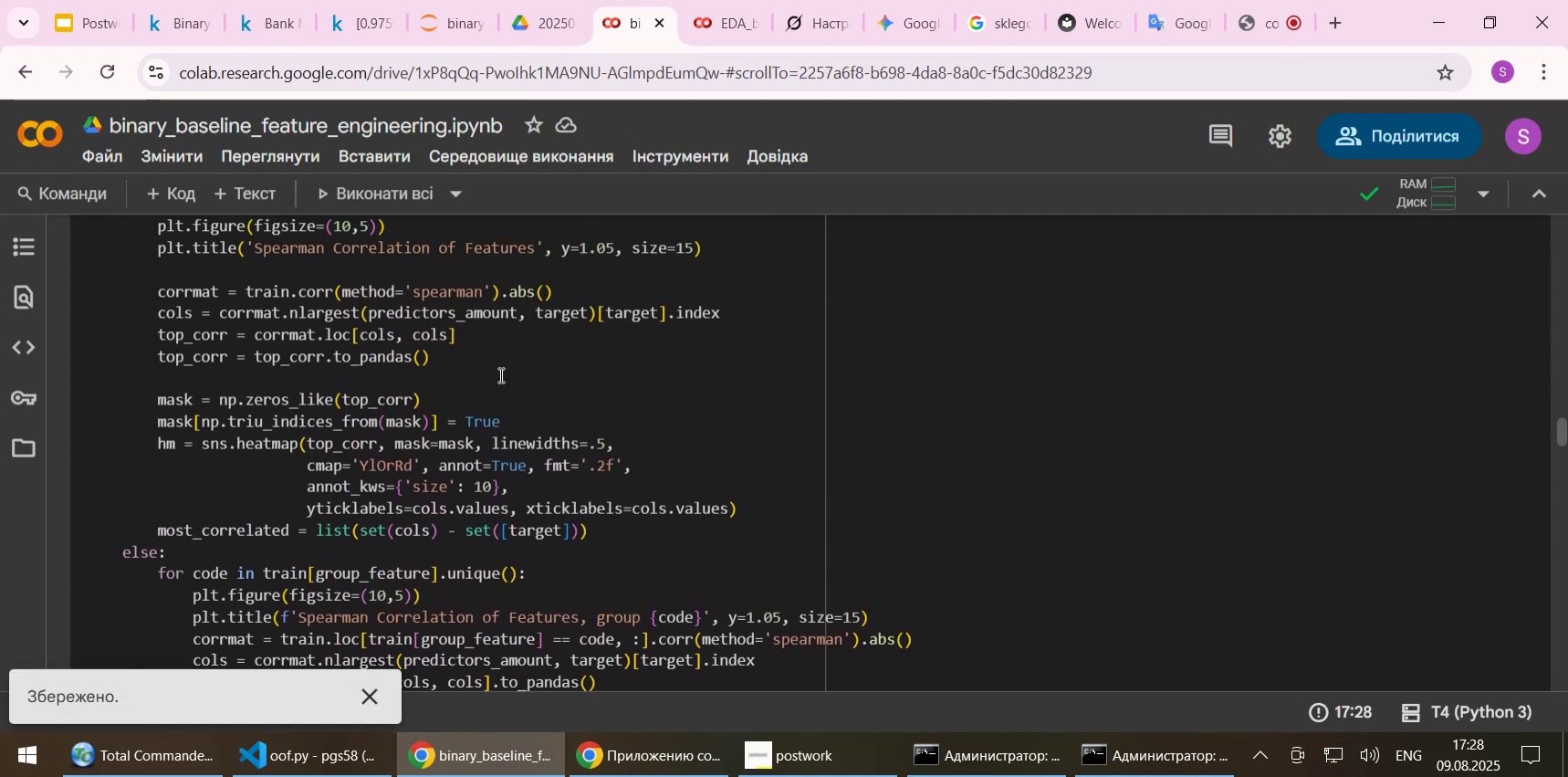 
left_click([492, 353])
 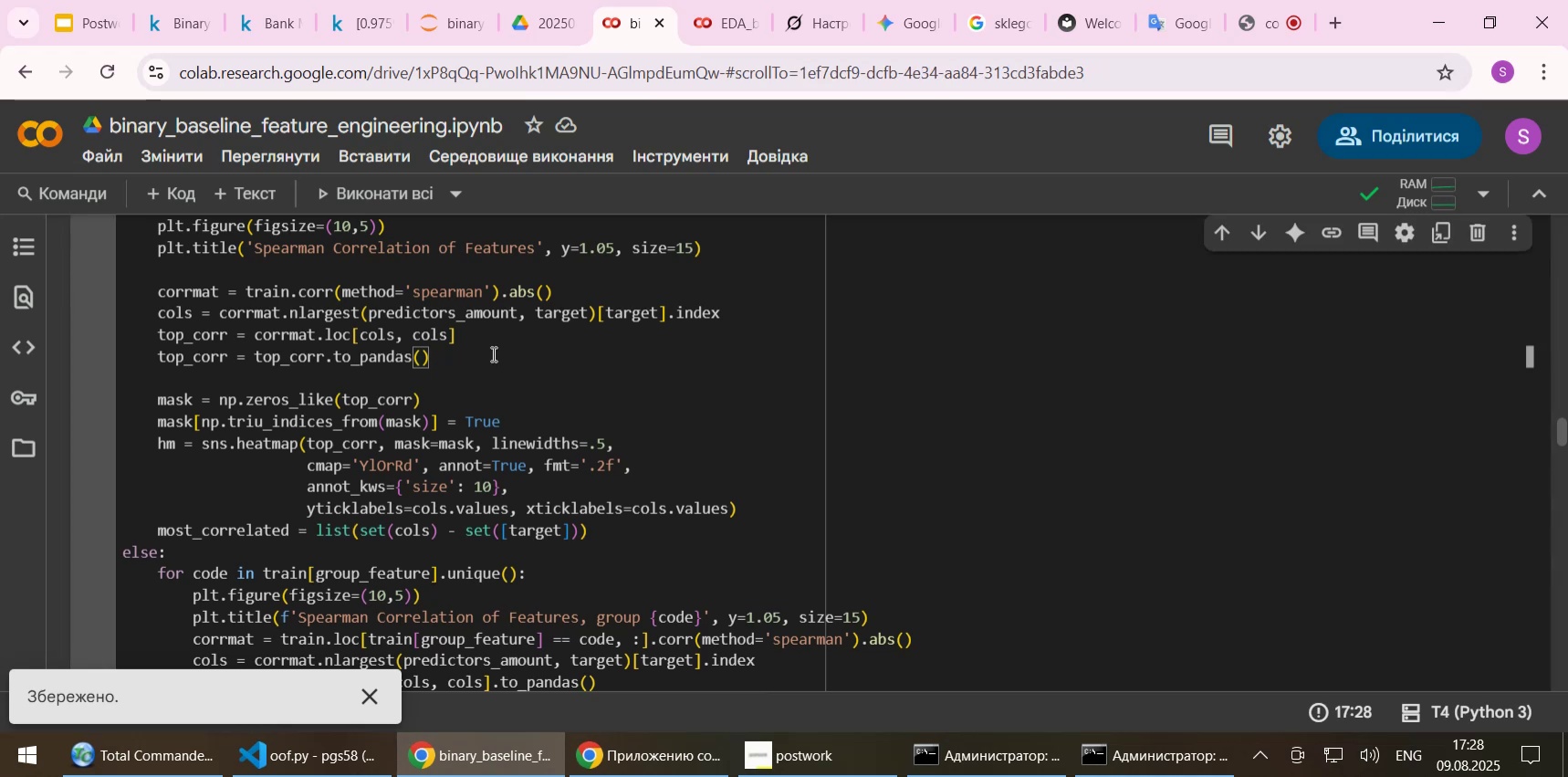 
type([Home]print())
 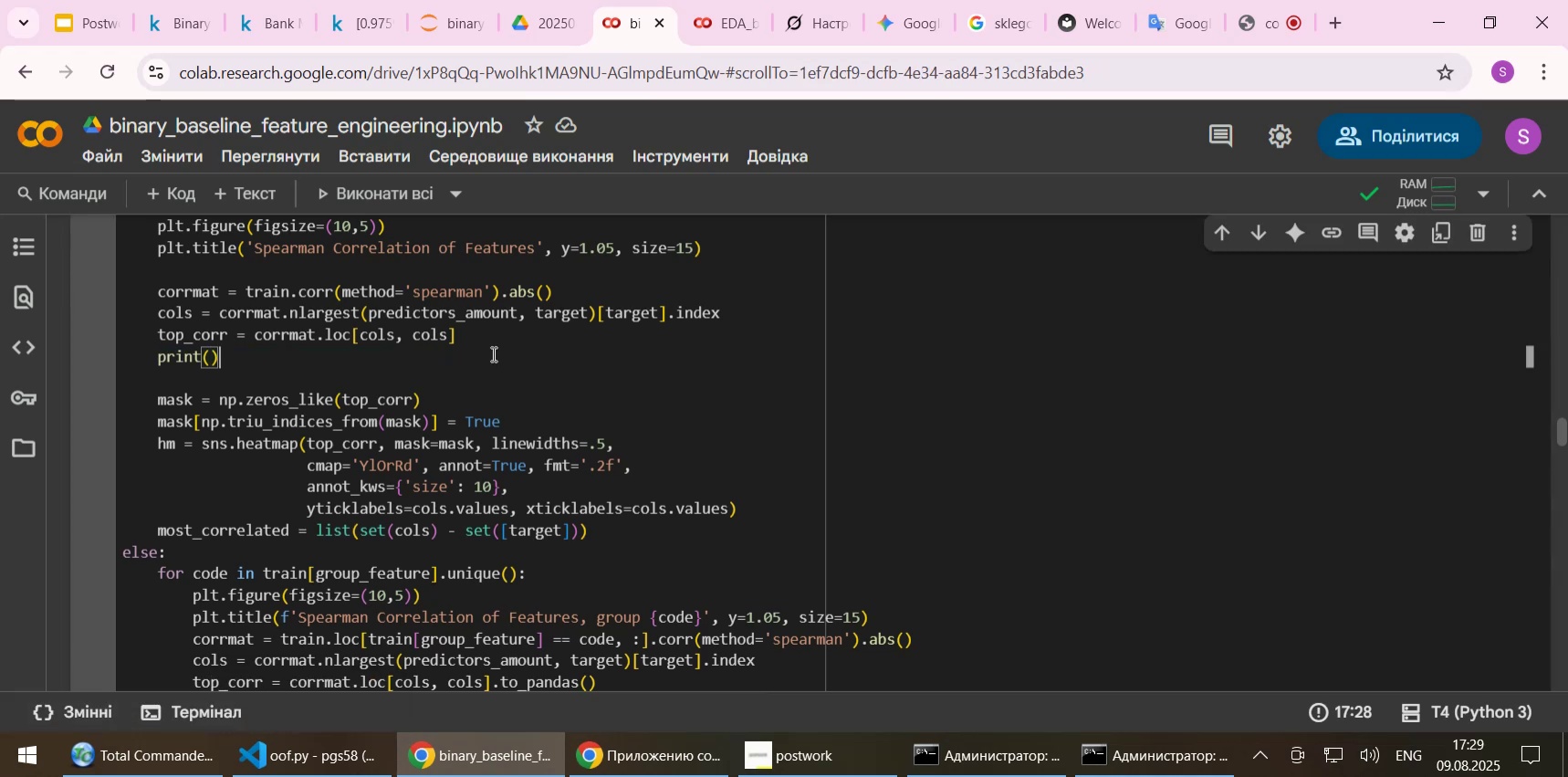 
 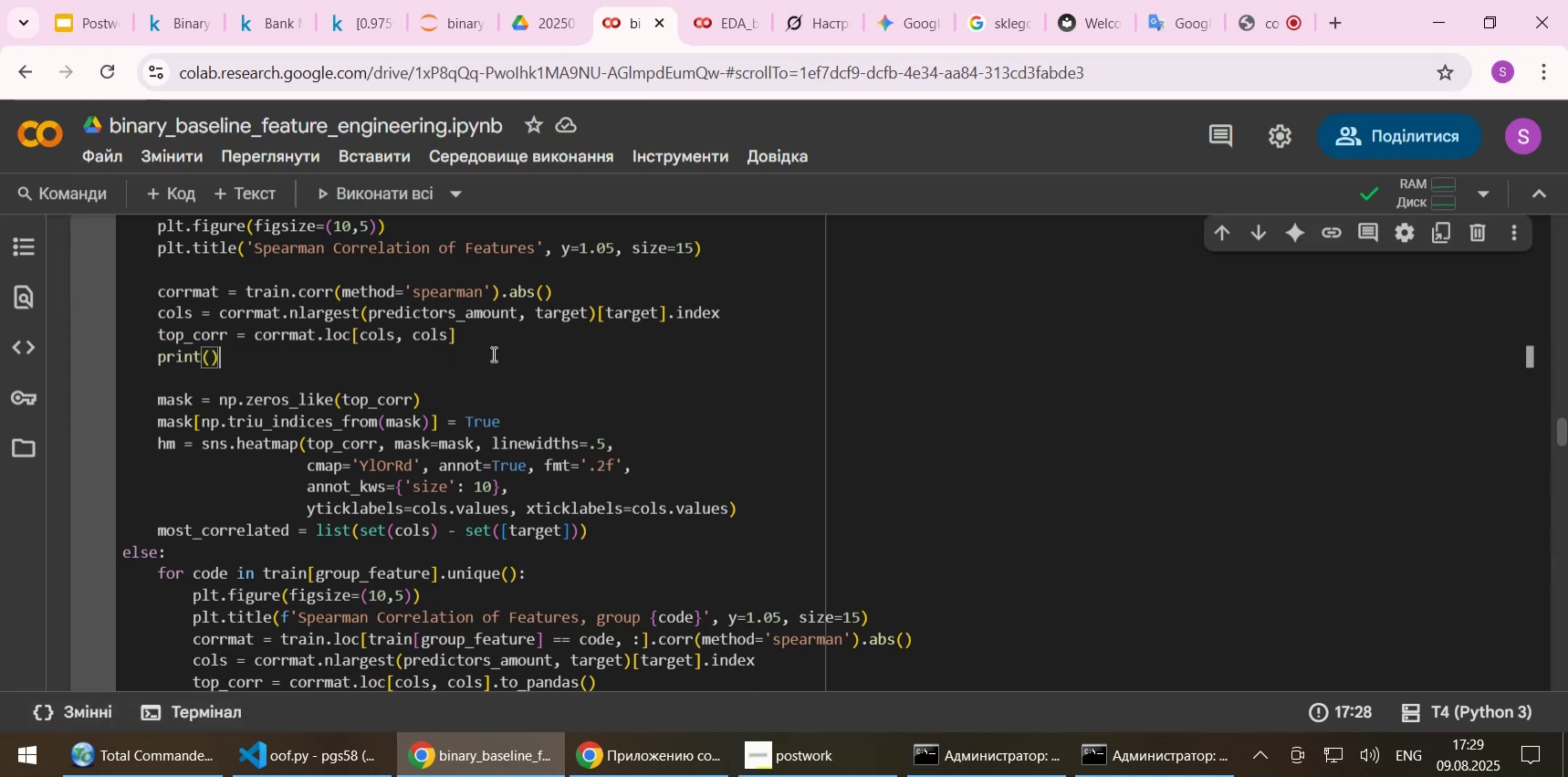 
key(ArrowLeft)
 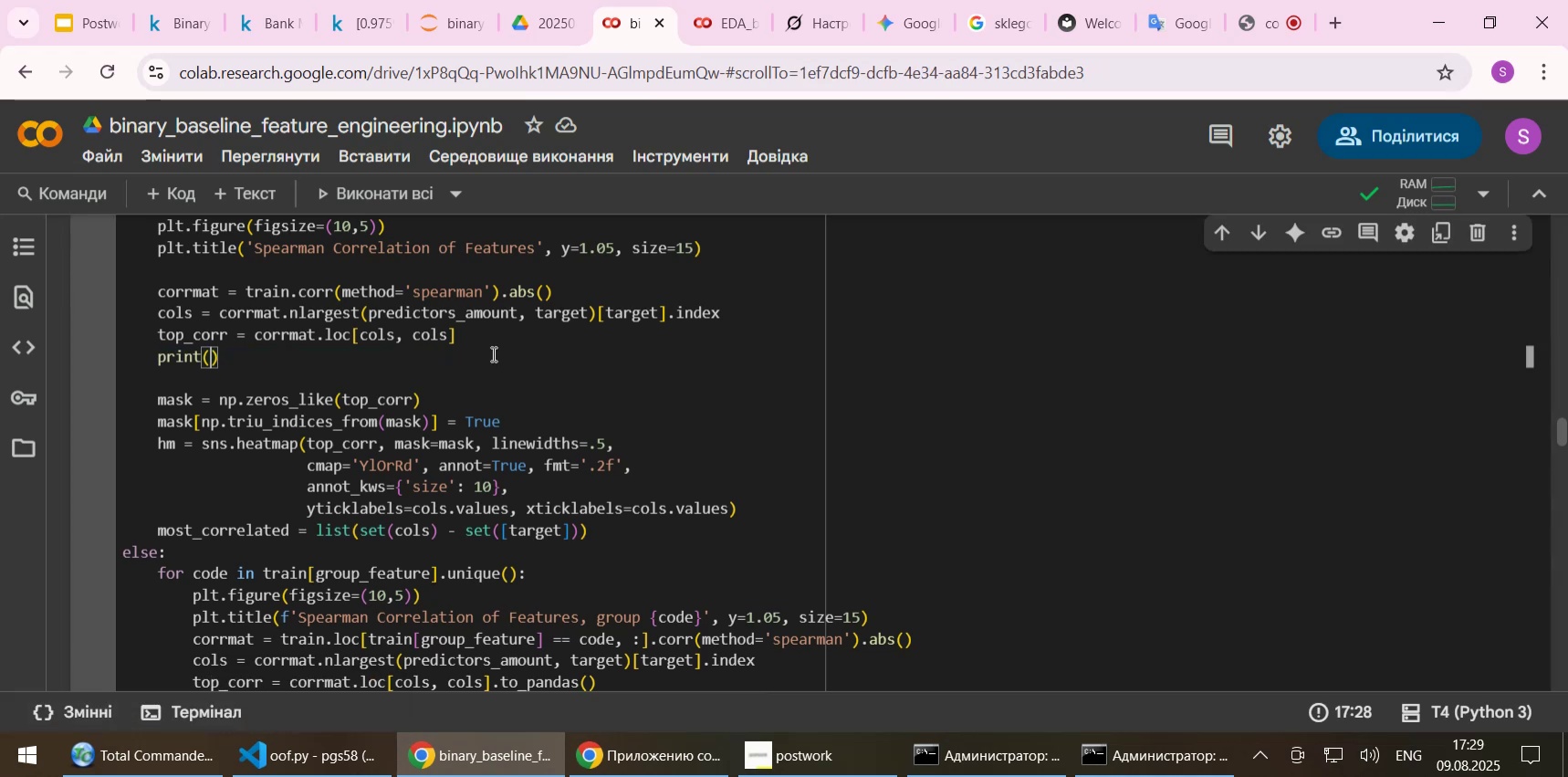 
type(type())
 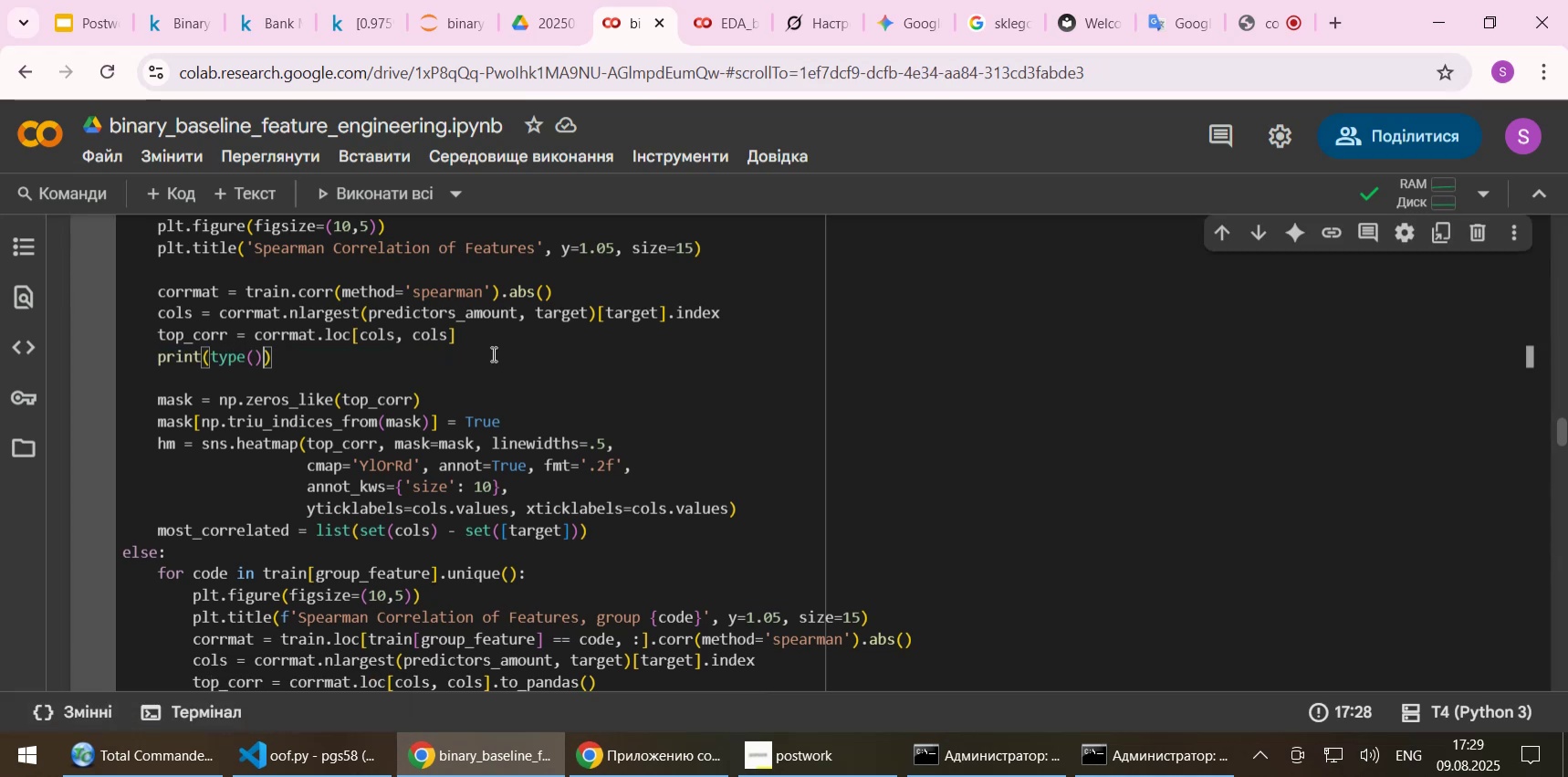 
key(ArrowLeft)
 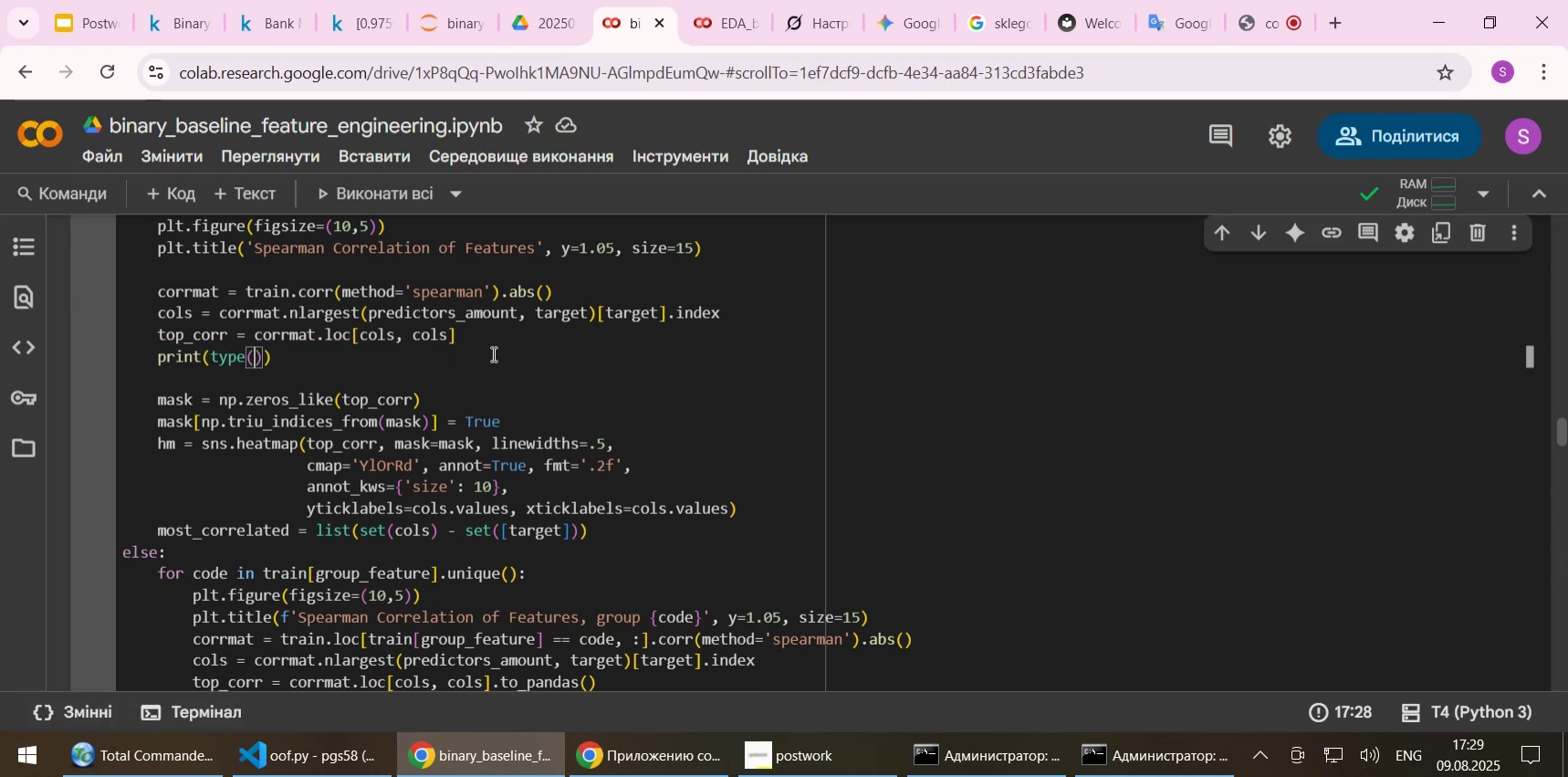 
key(ArrowUp)
 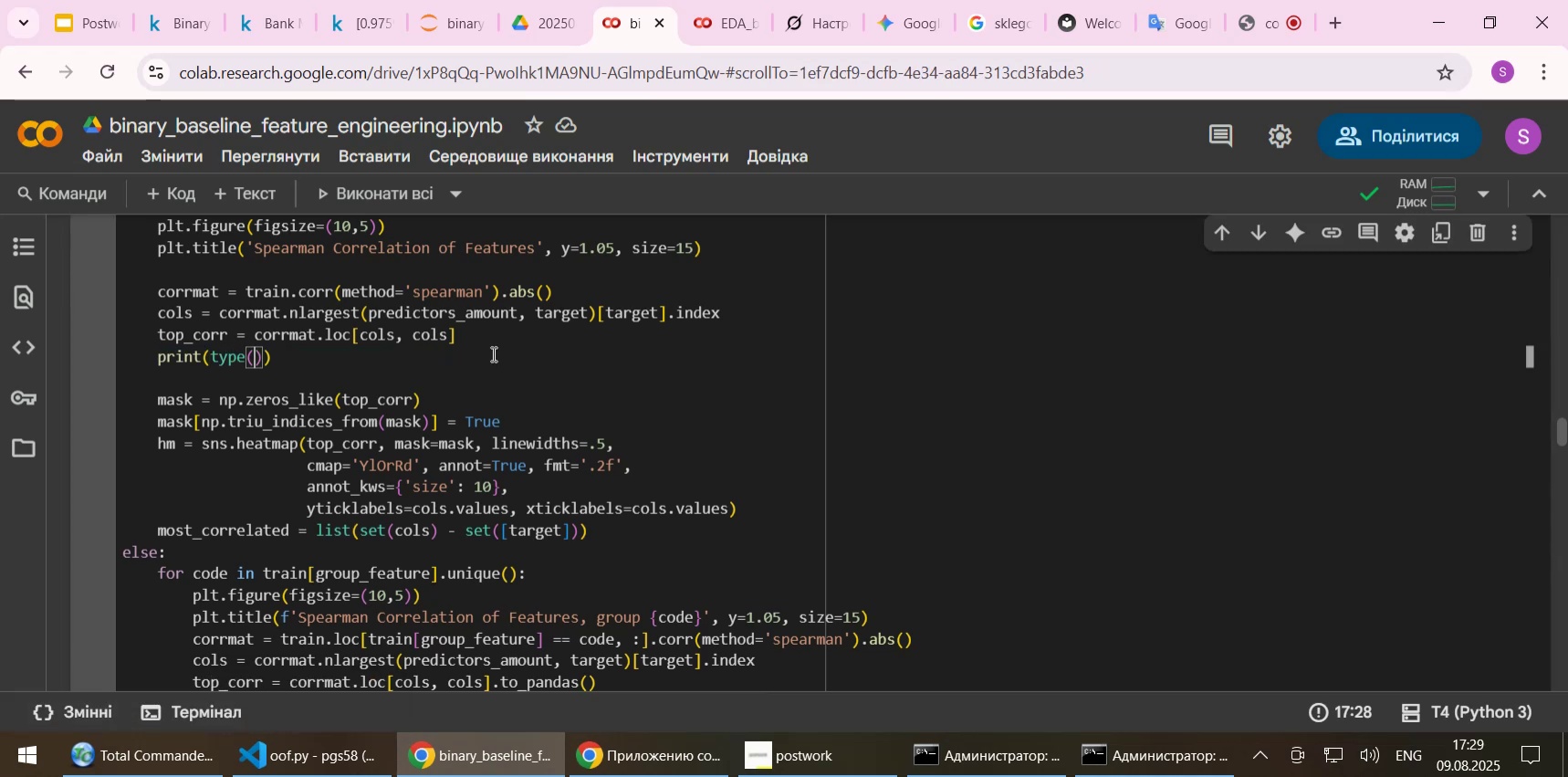 
key(ArrowLeft)
 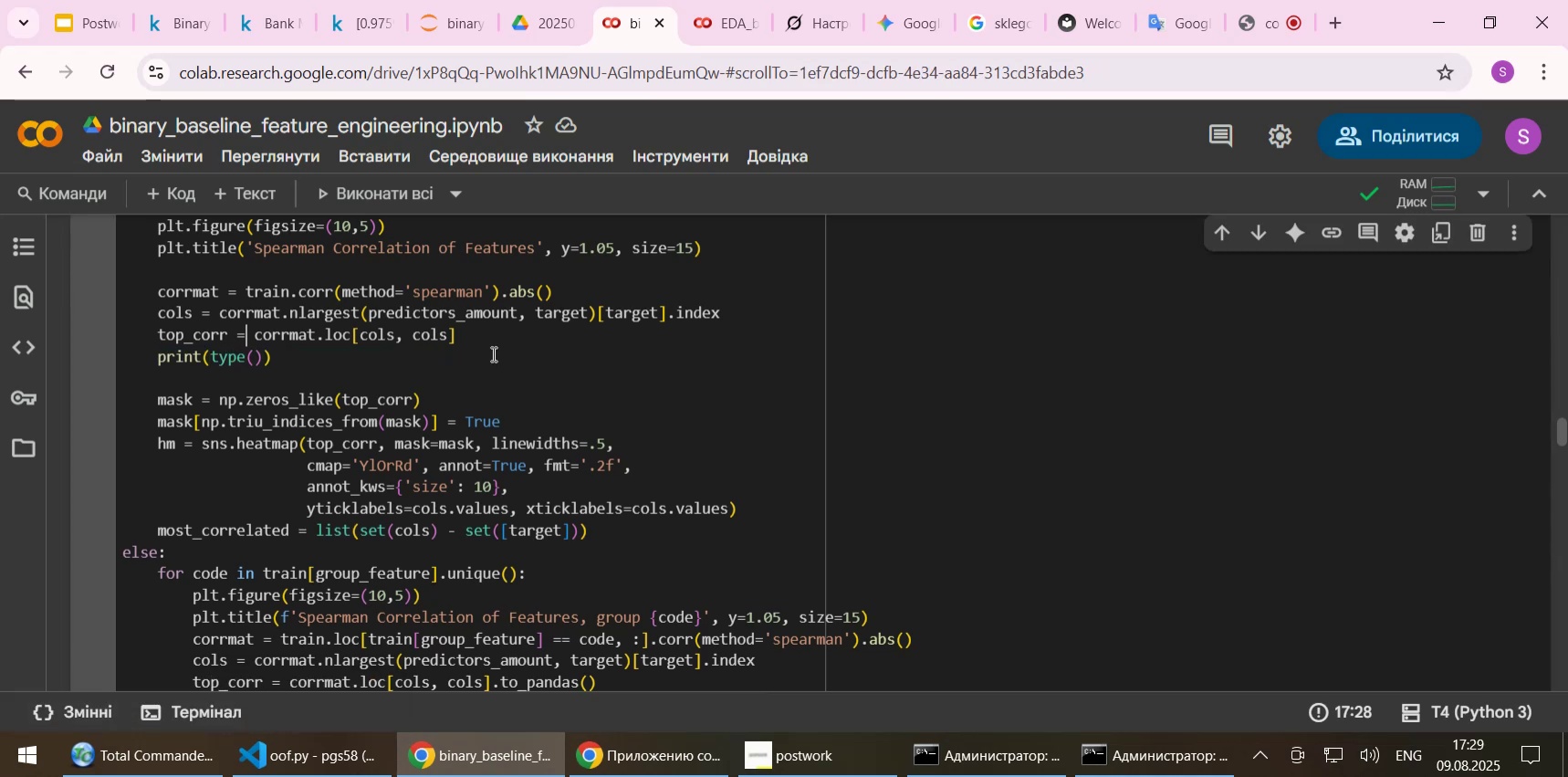 
key(ArrowLeft)
 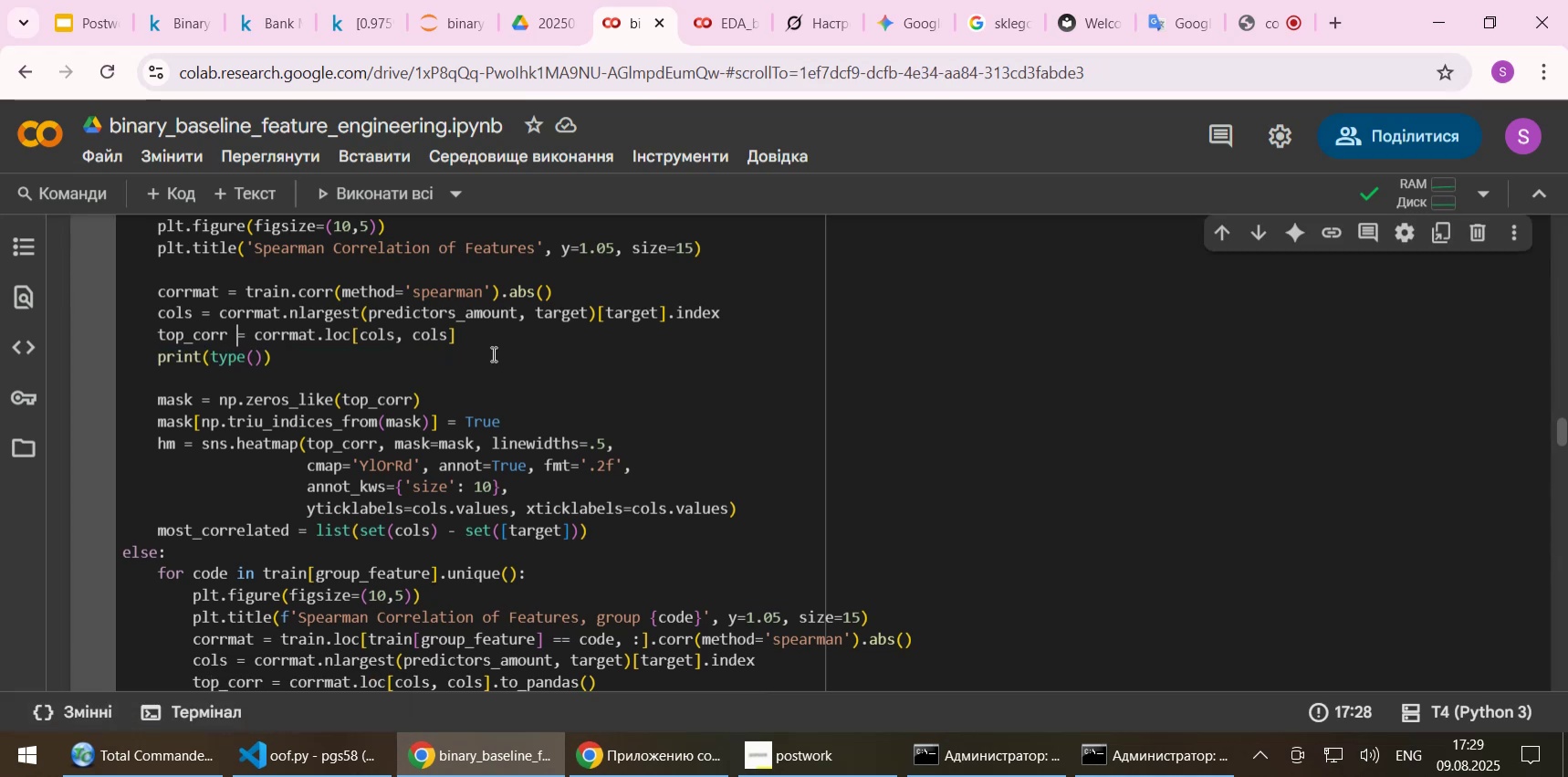 
key(ArrowLeft)
 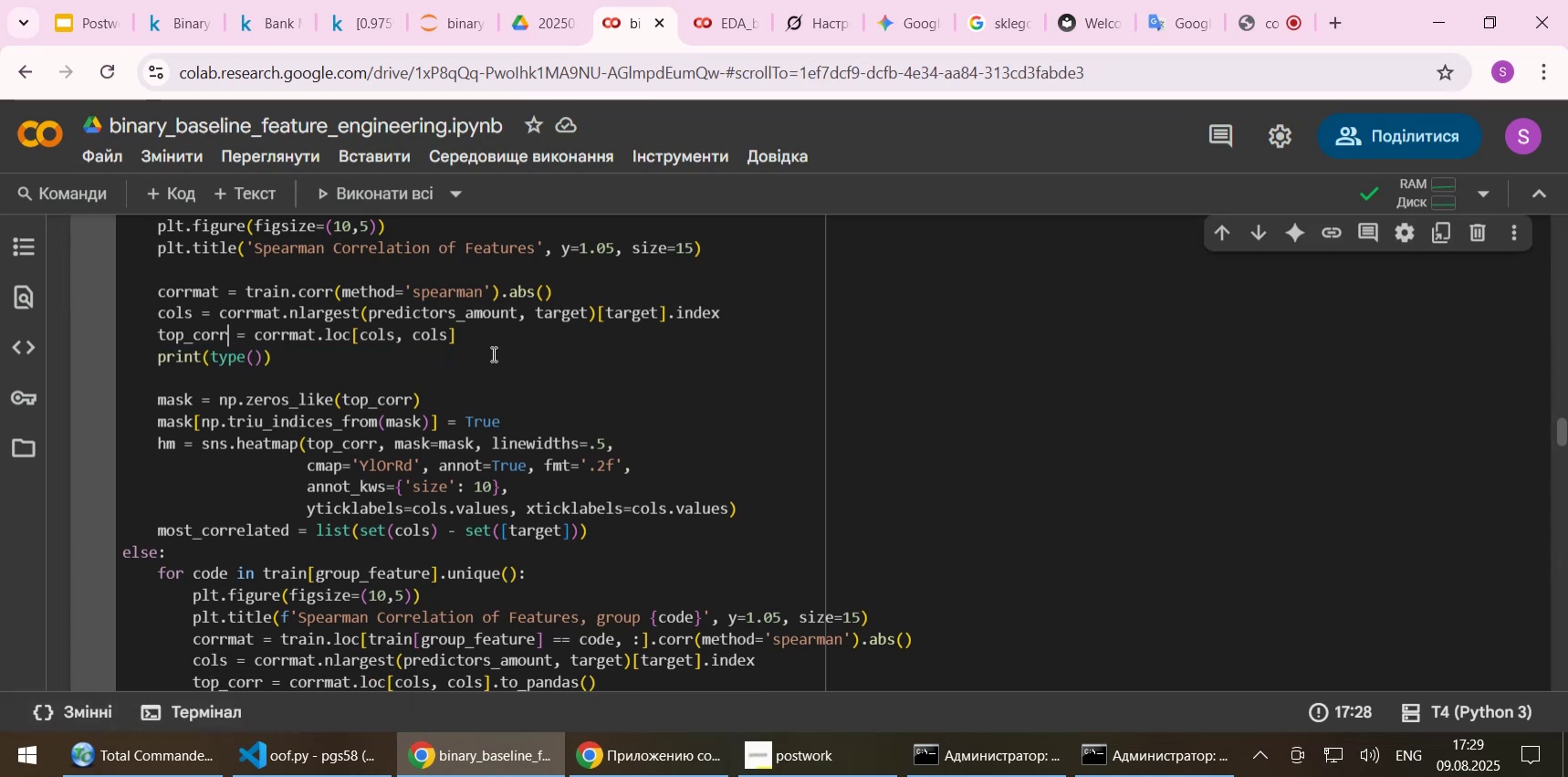 
key(Shift+ArrowLeft)
 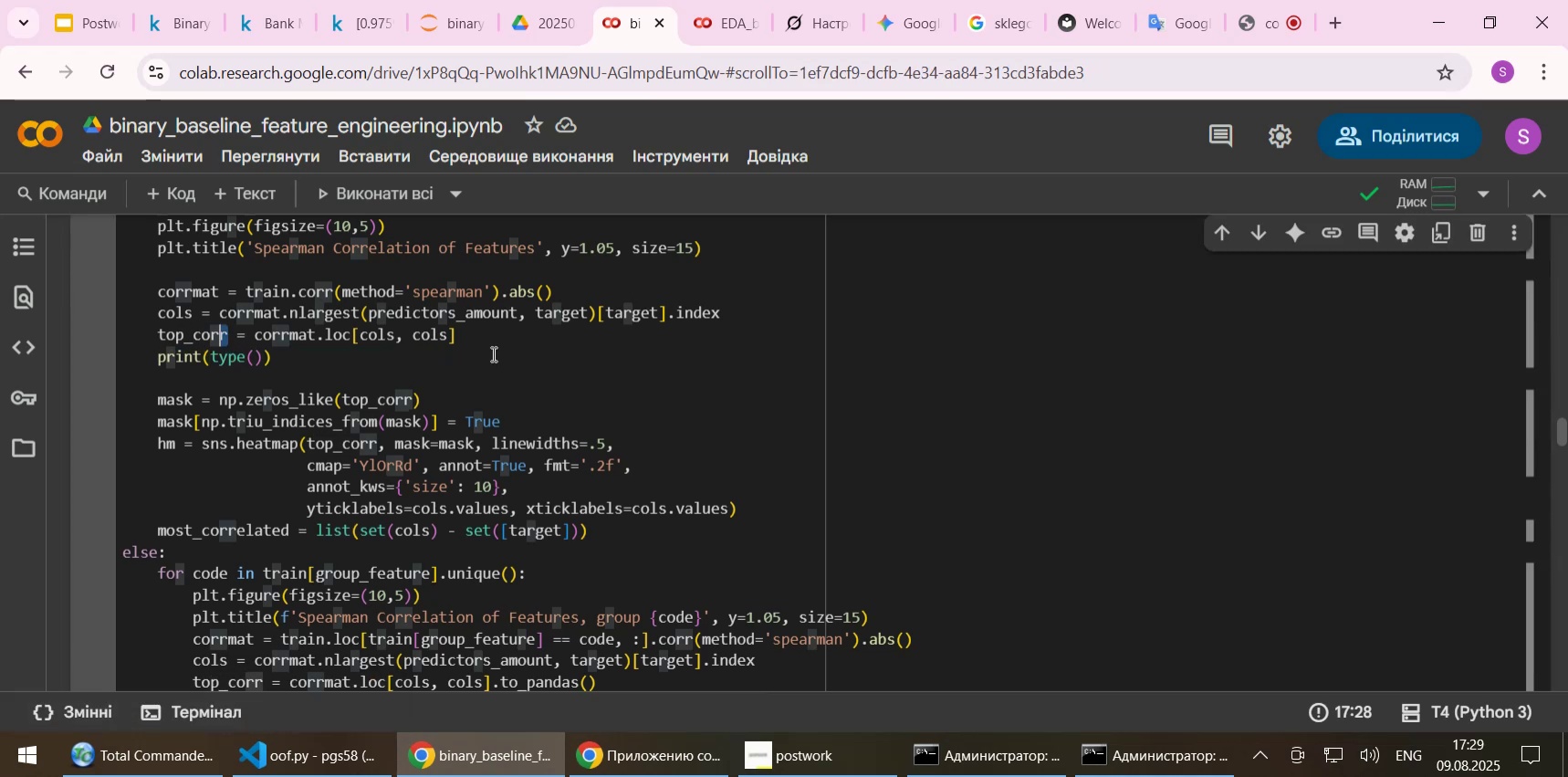 
key(Shift+ArrowLeft)
 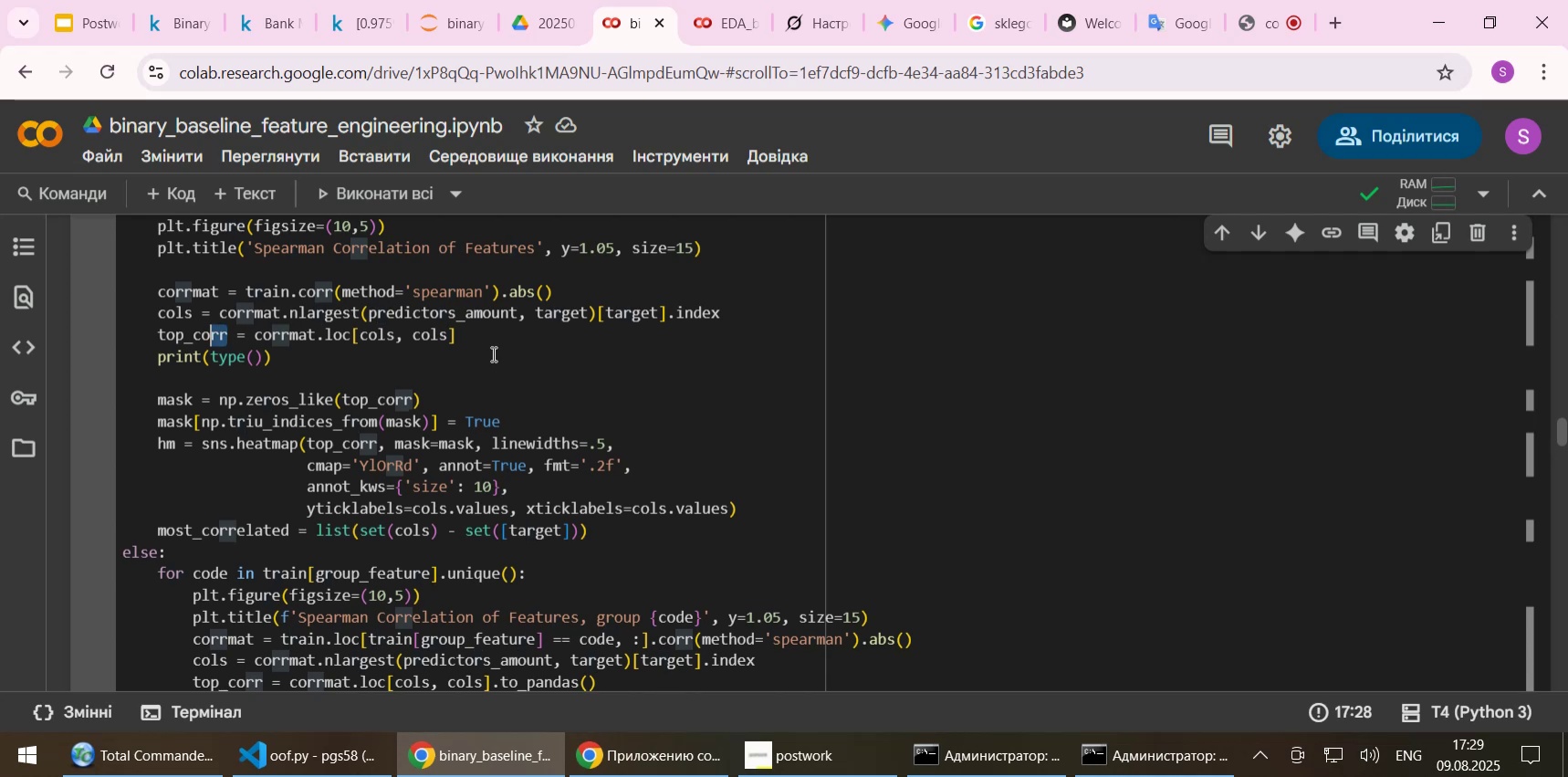 
key(Shift+ArrowLeft)
 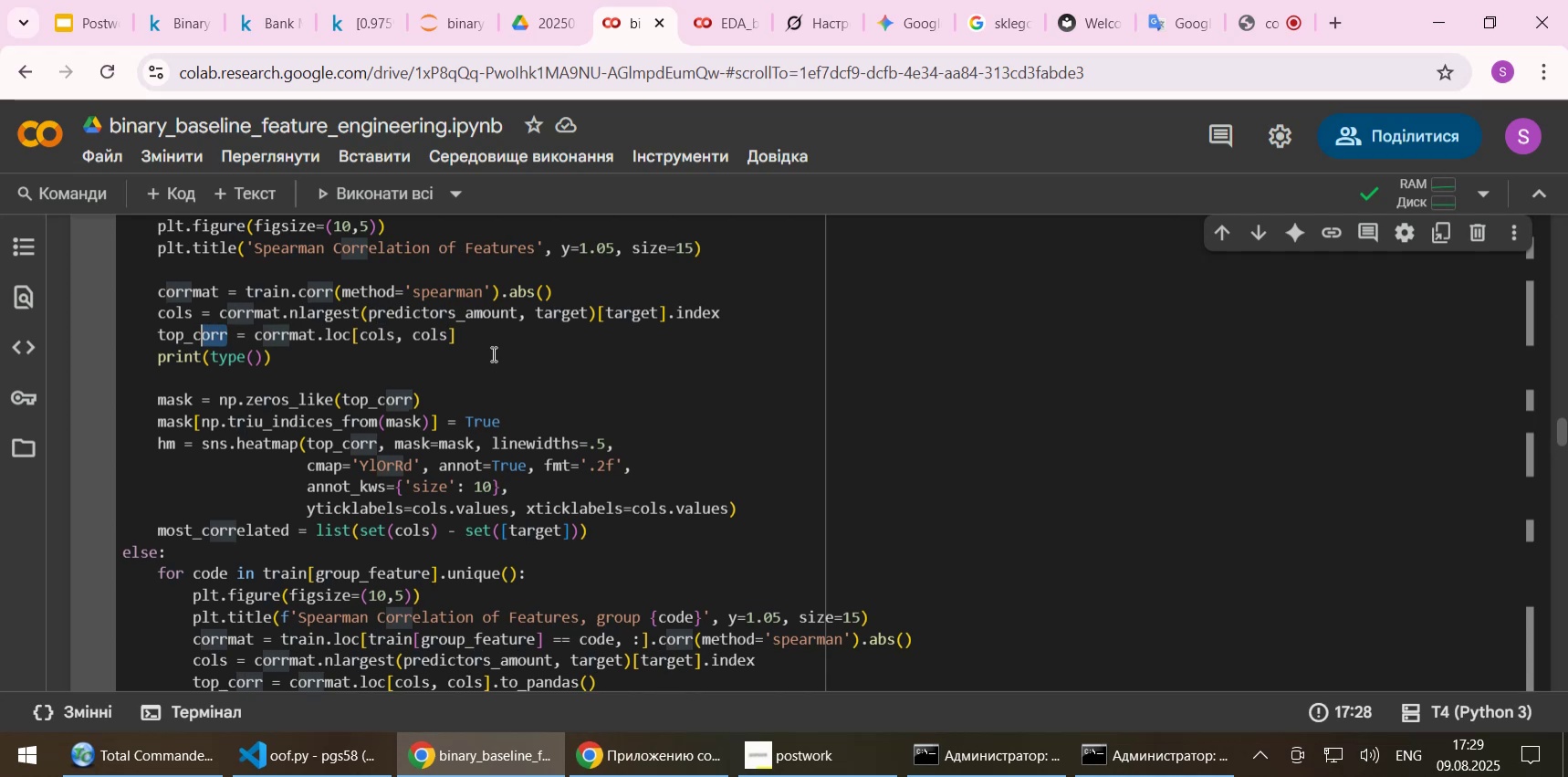 
key(Shift+ArrowLeft)
 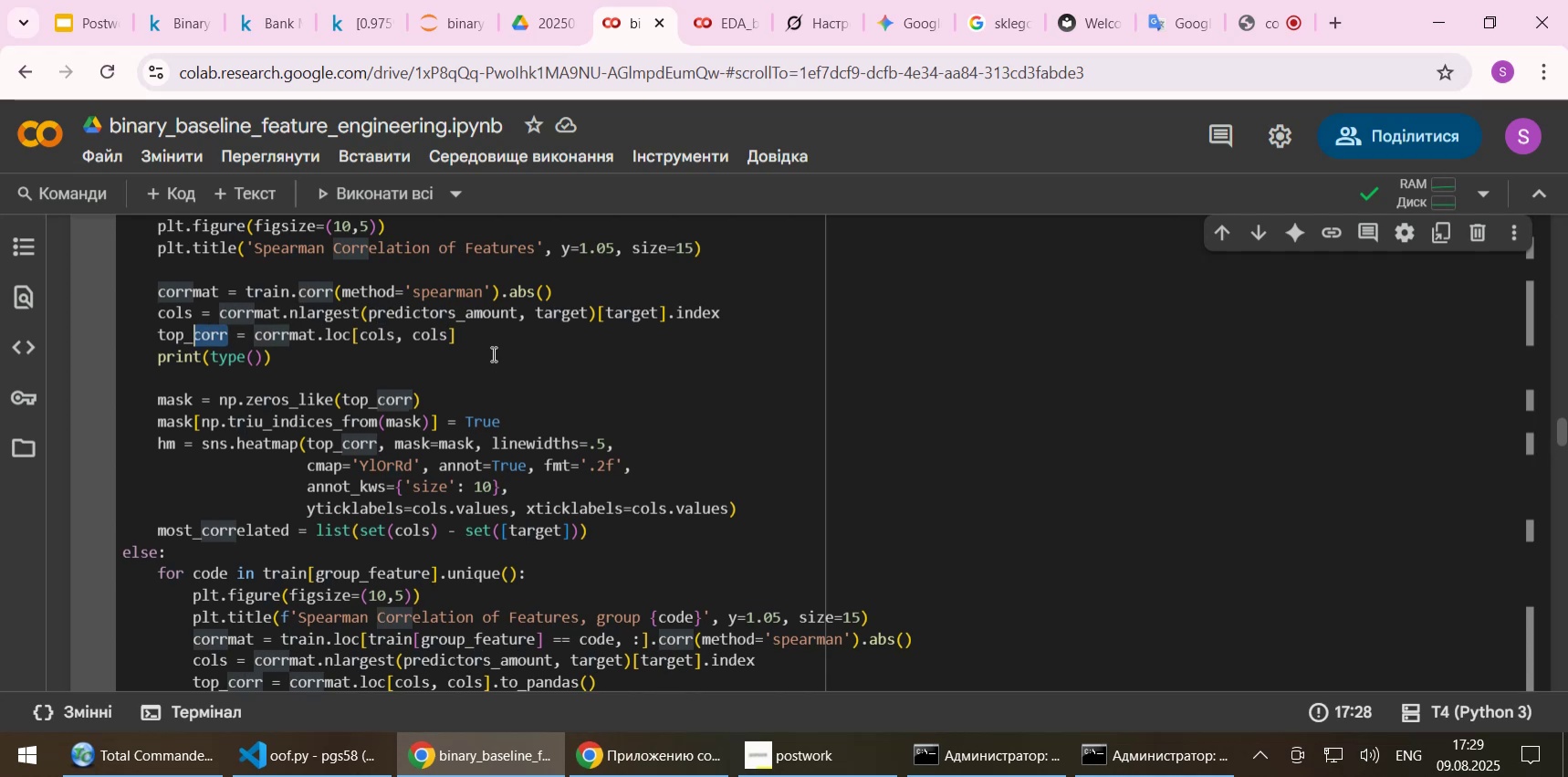 
key(Shift+ArrowLeft)
 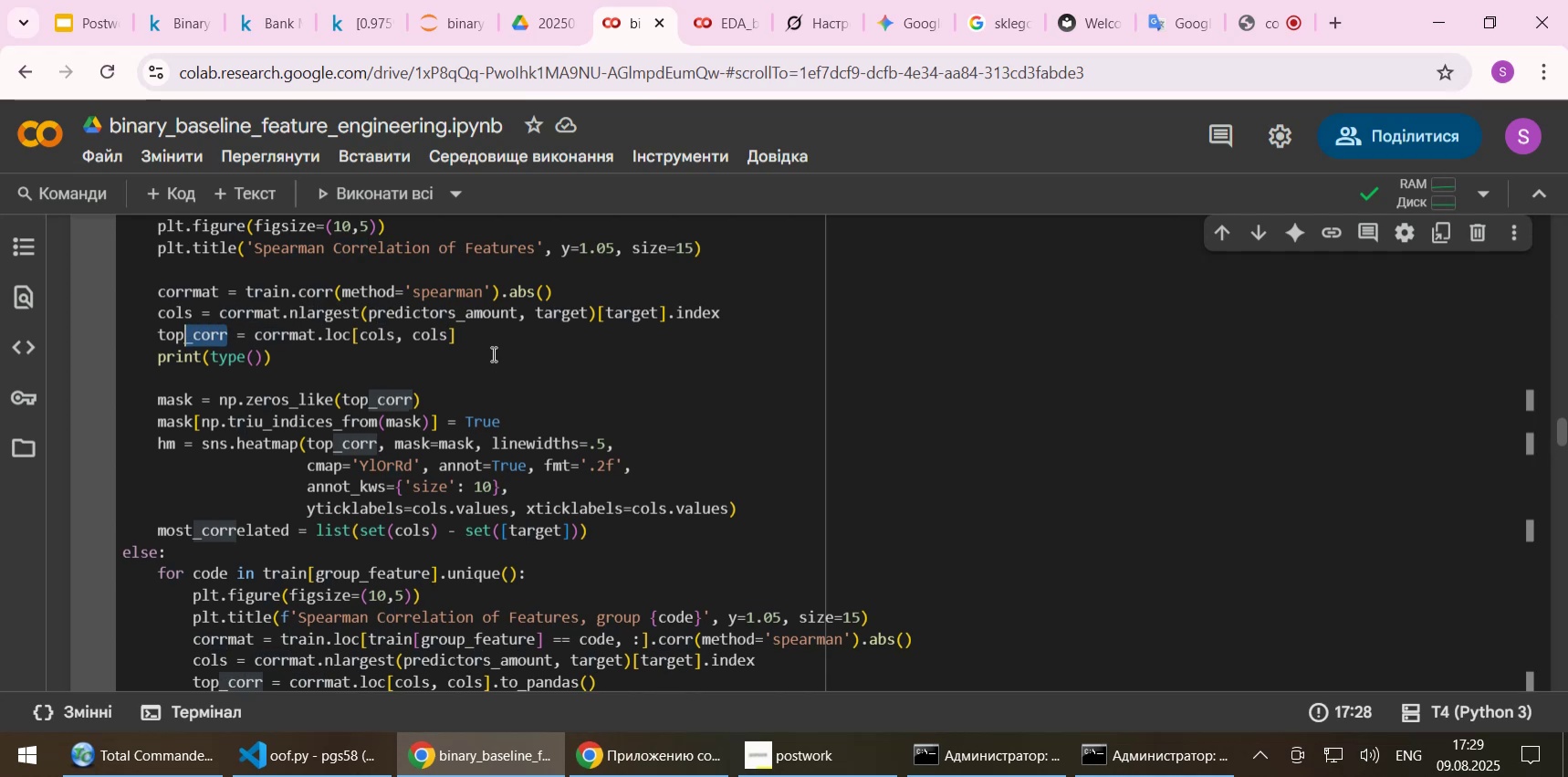 
key(Shift+ArrowLeft)
 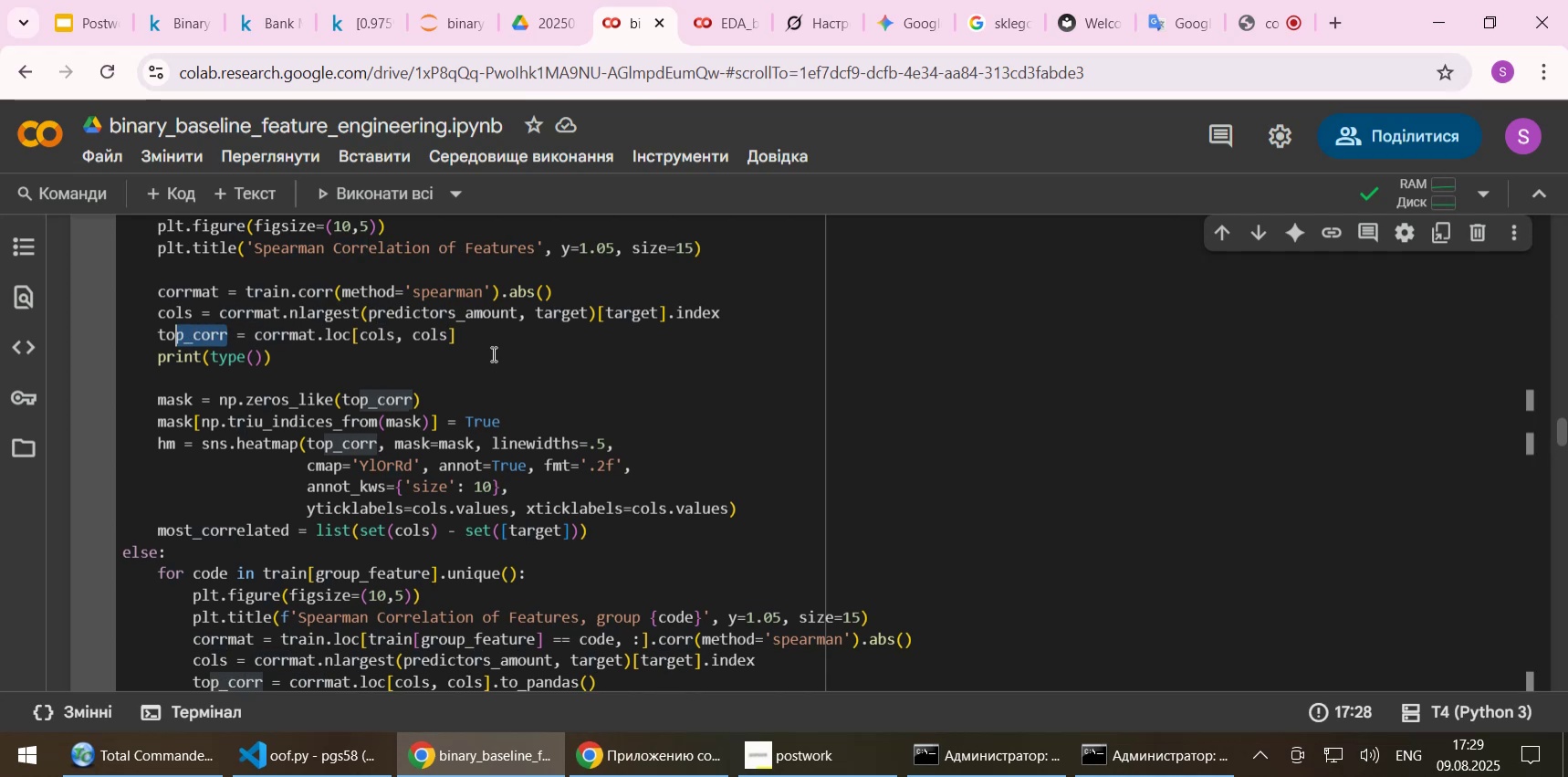 
key(Shift+ArrowLeft)
 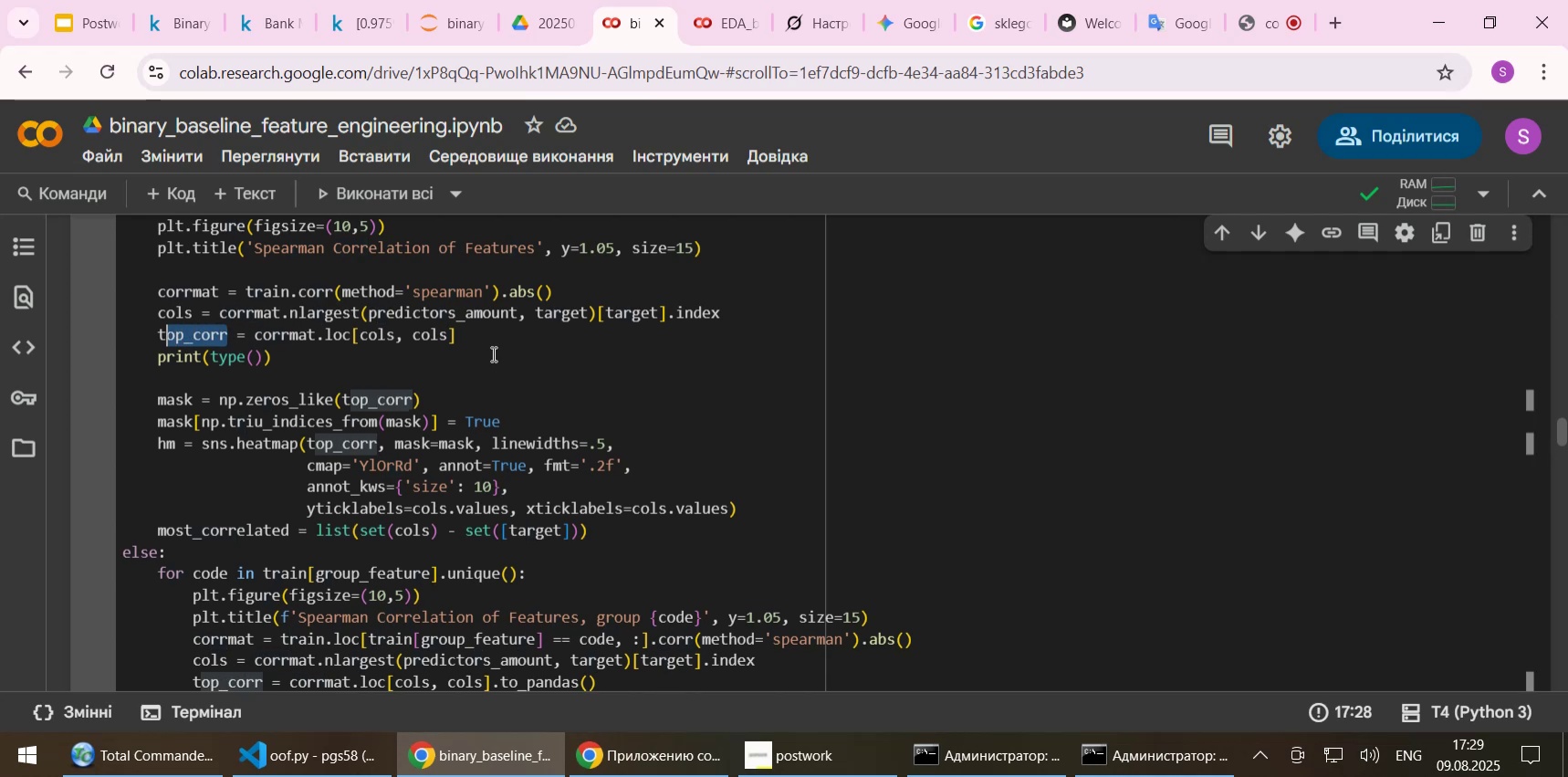 
key(Shift+ArrowLeft)
 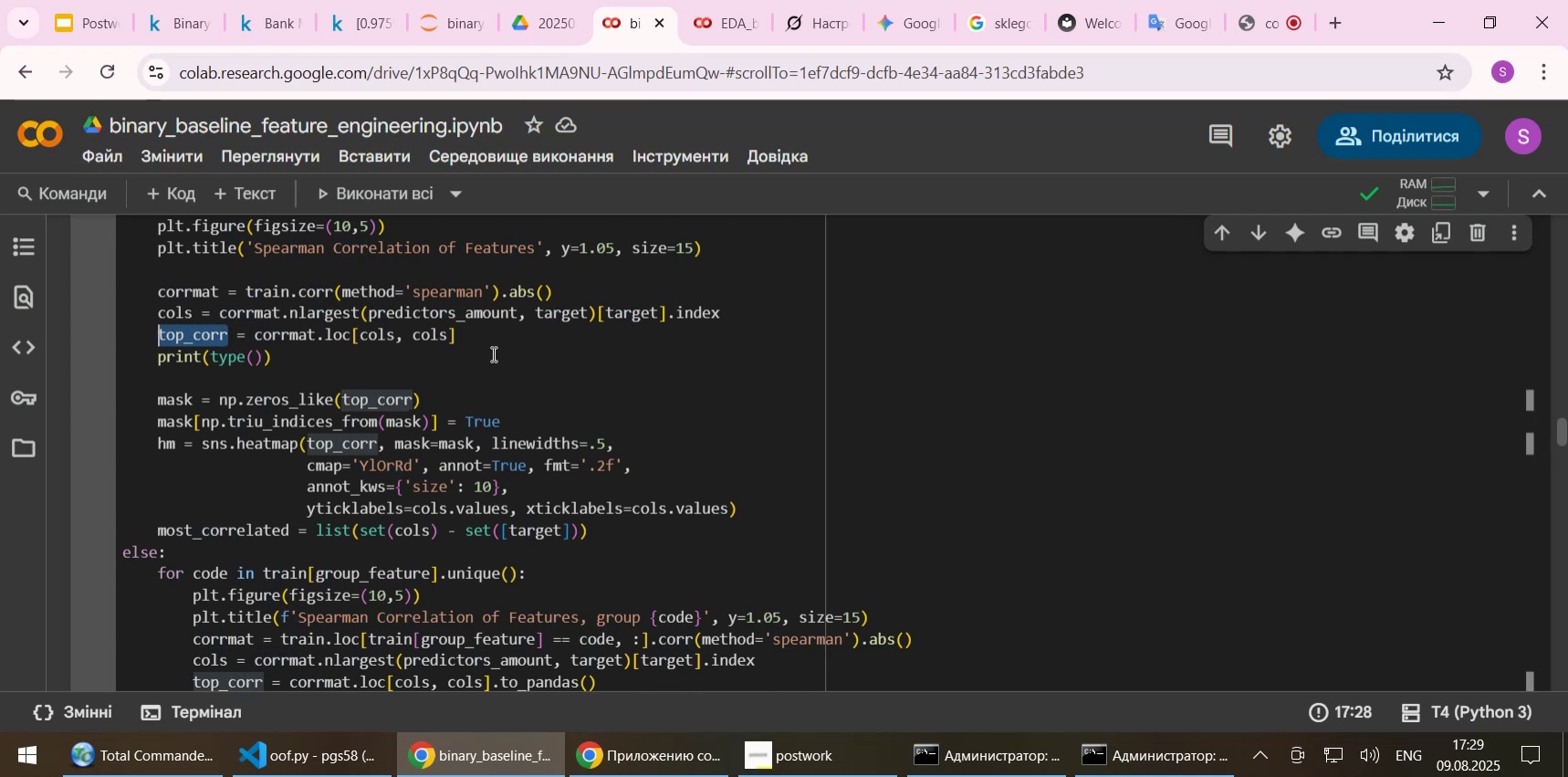 
key(Control+C)
 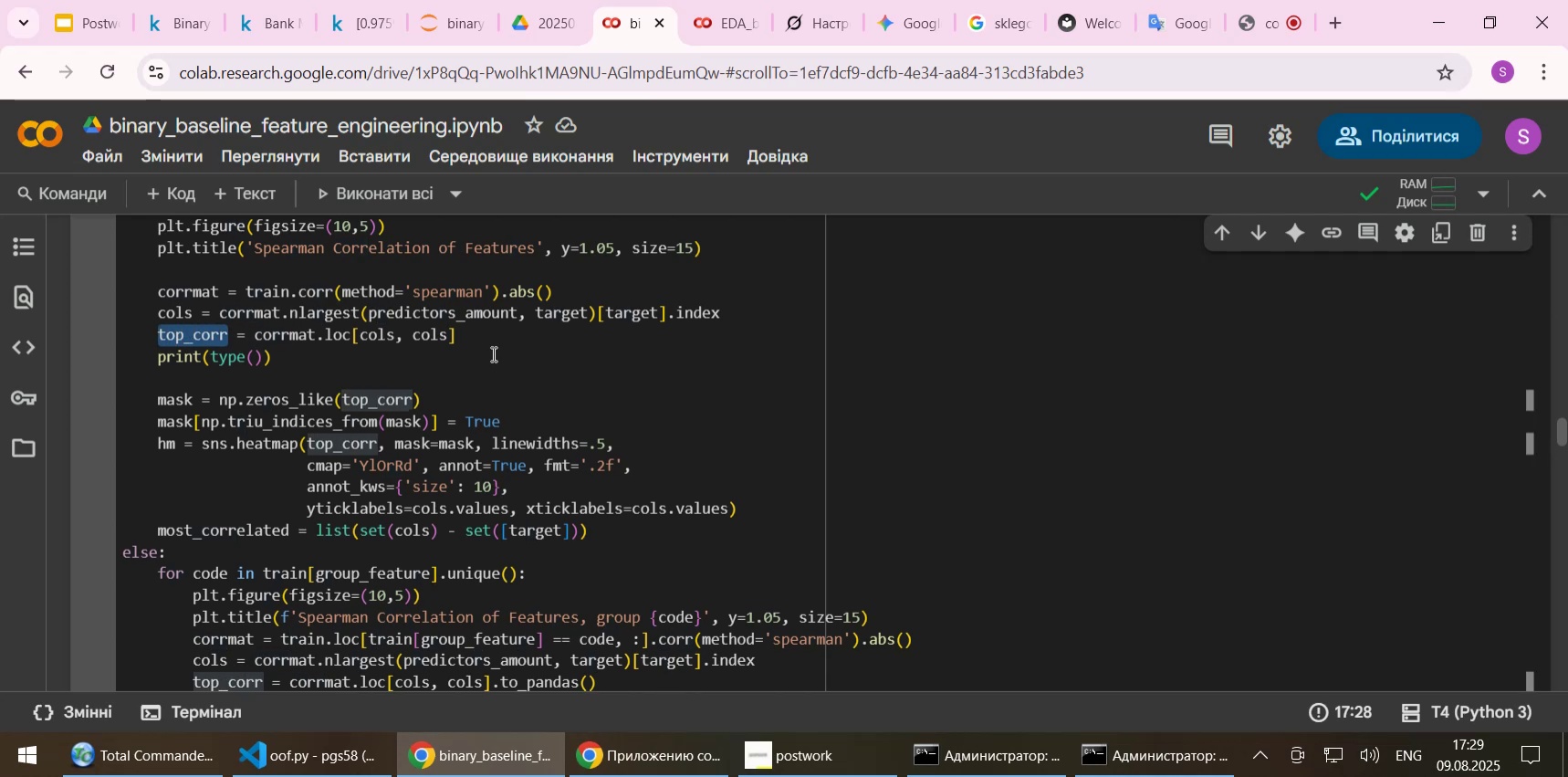 
key(ArrowDown)
 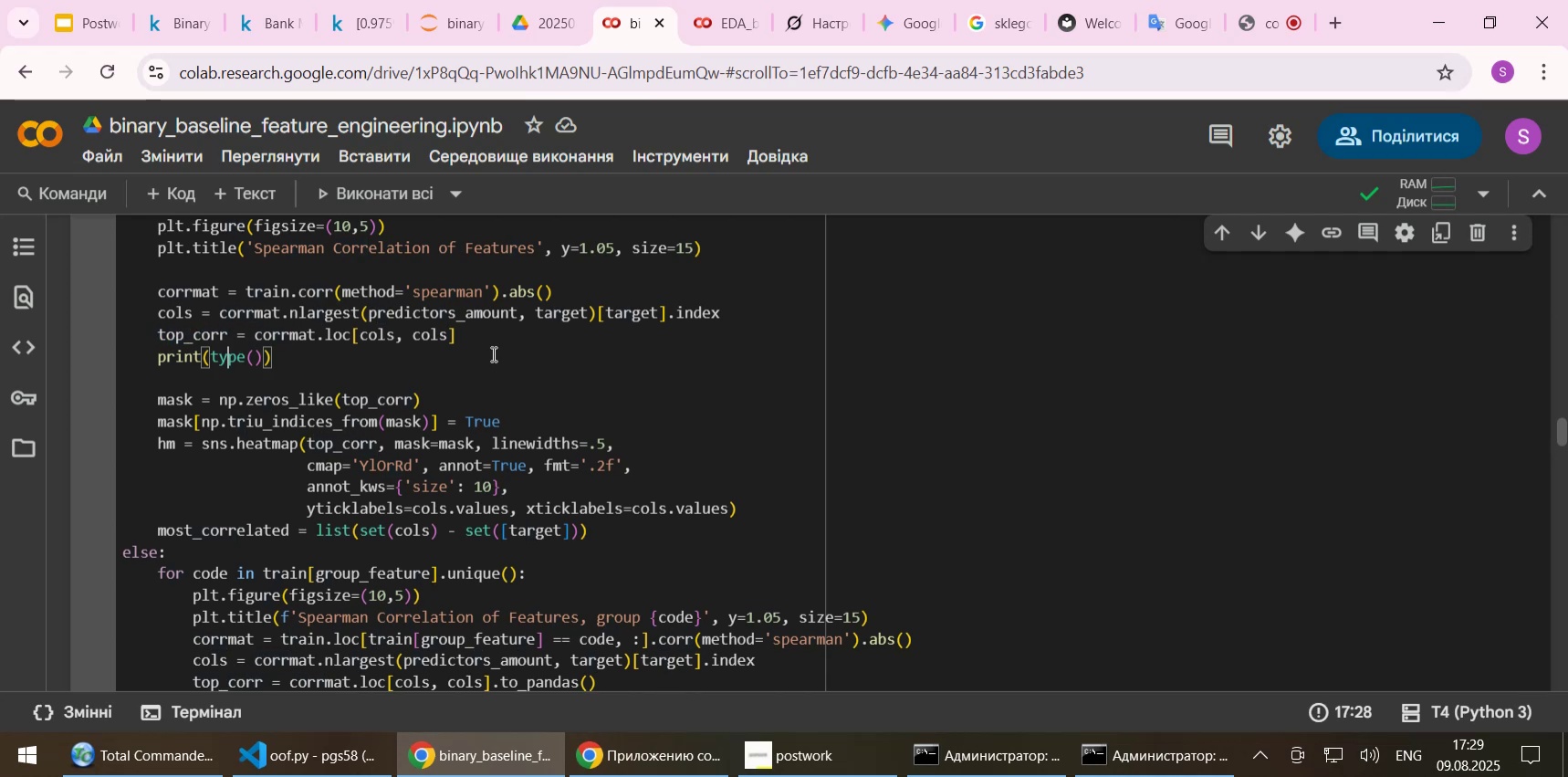 
key(End)
 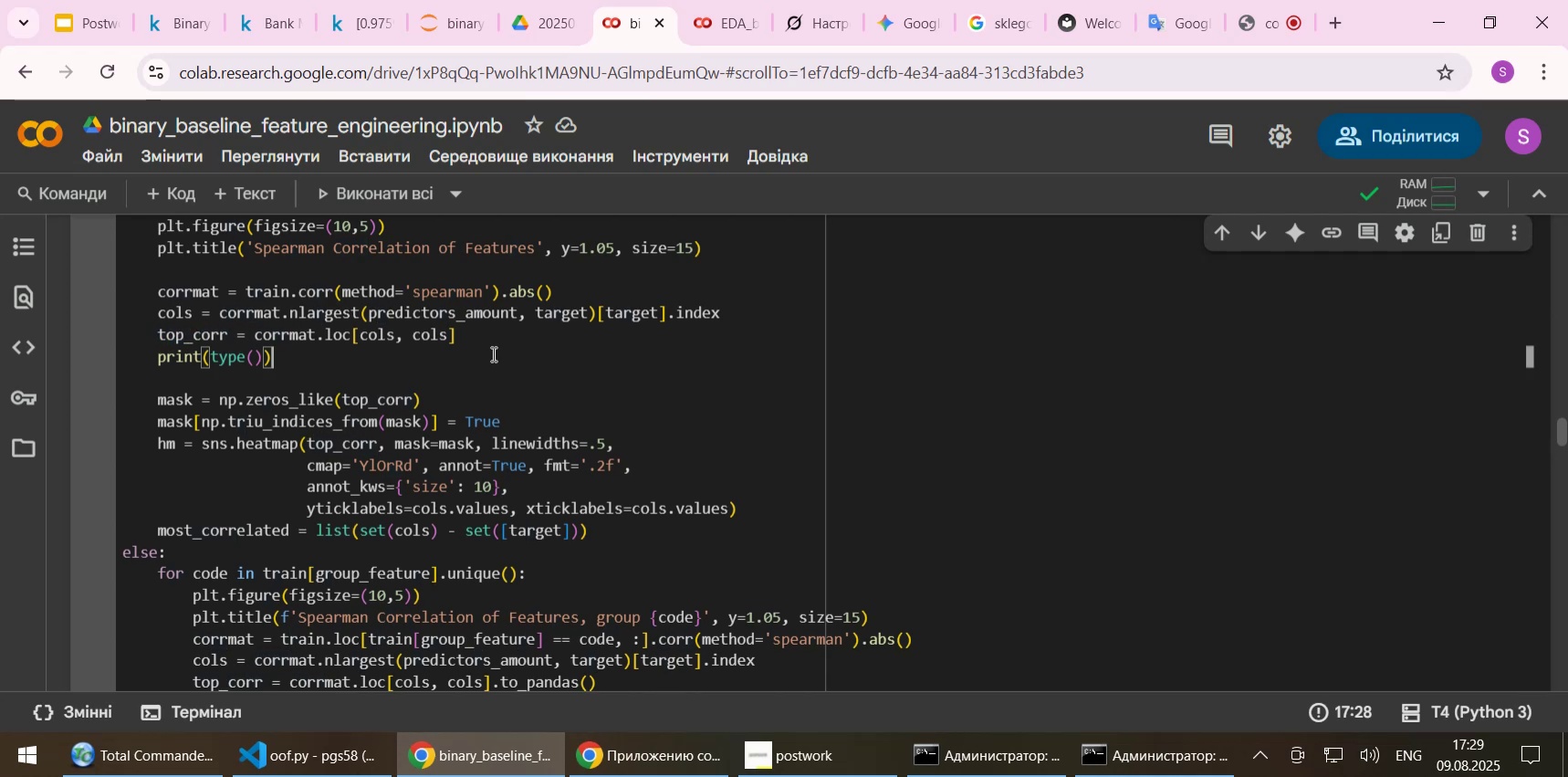 
key(ArrowLeft)
 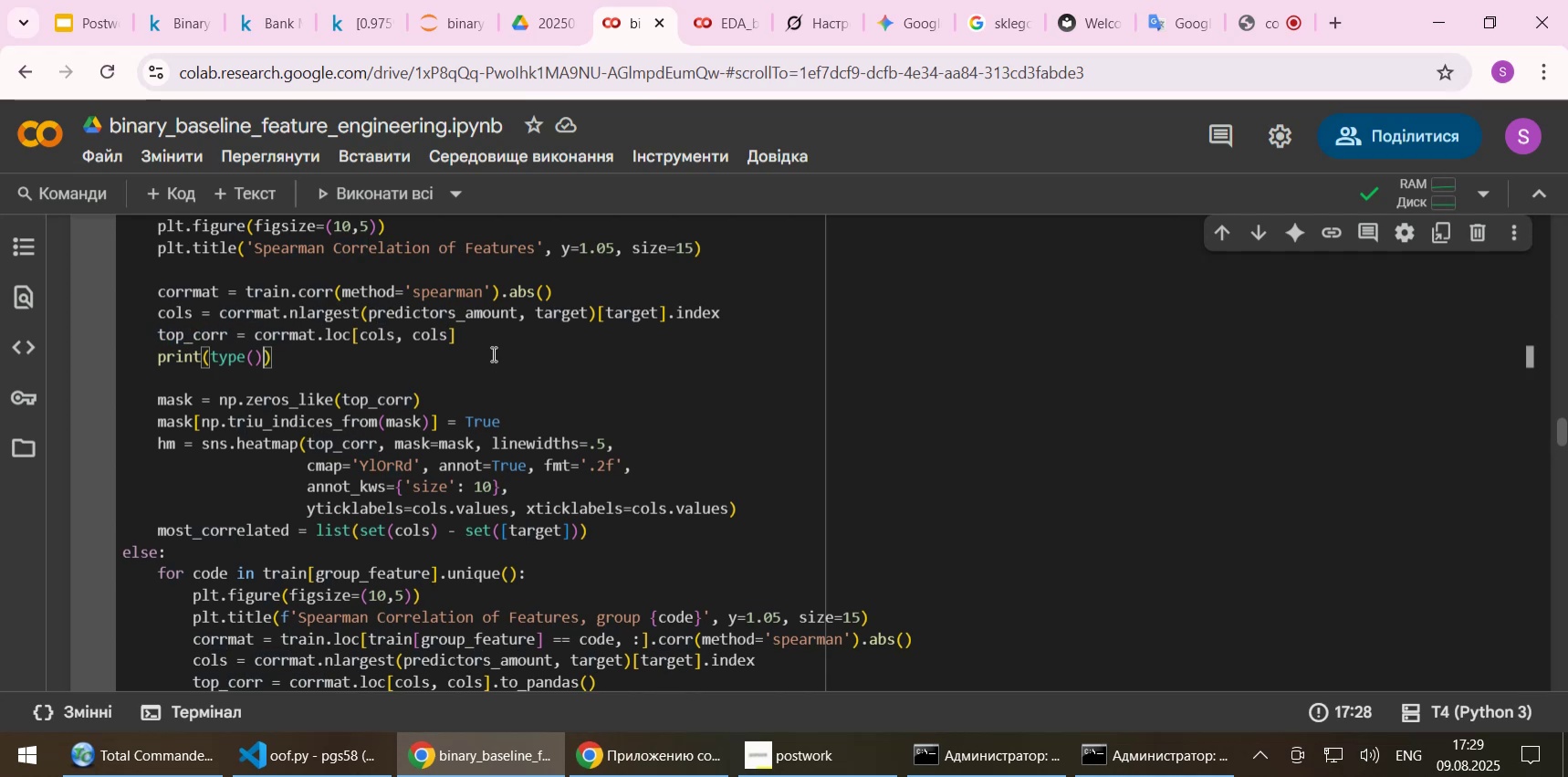 
key(ArrowLeft)
 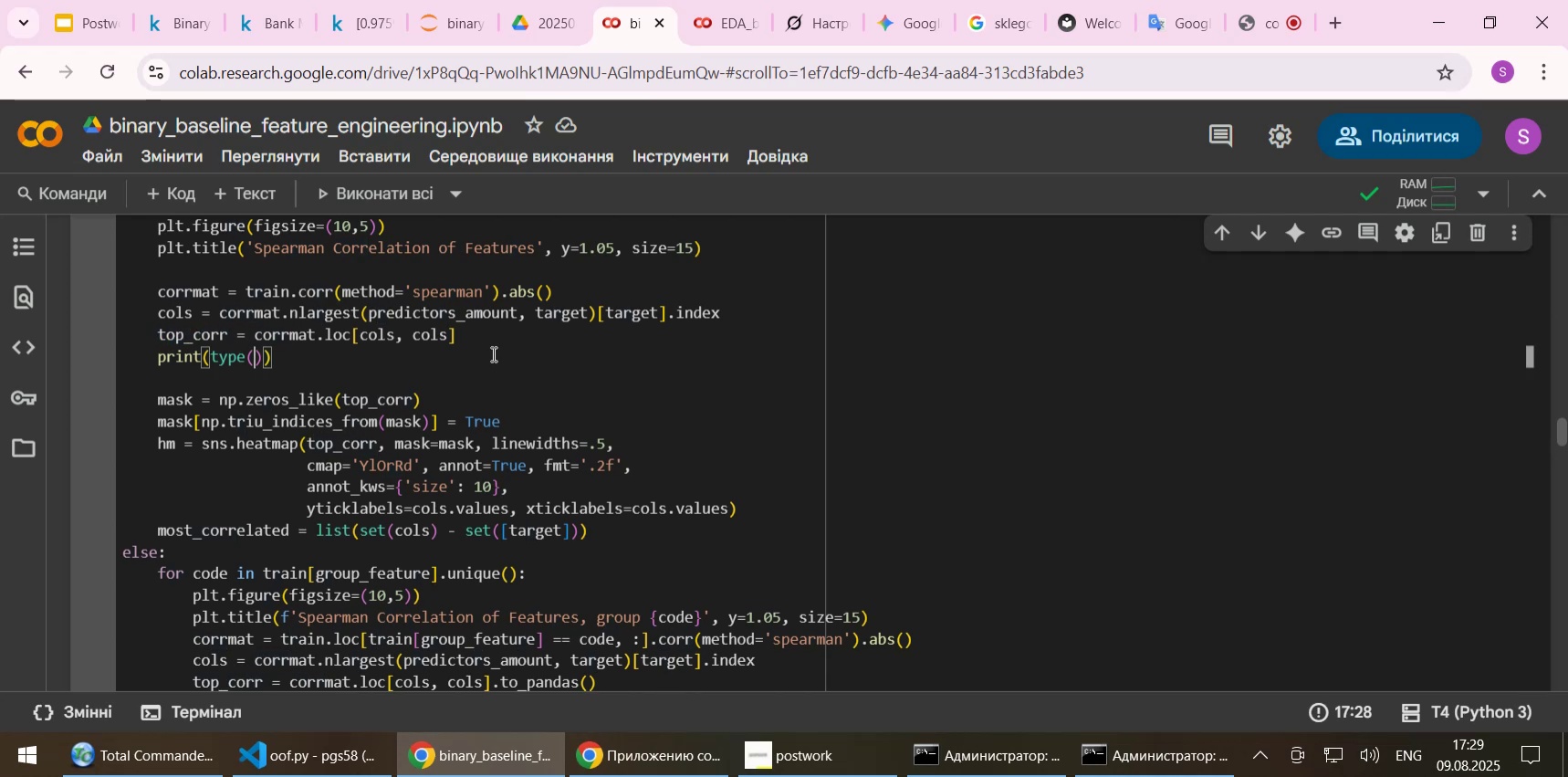 
key(Control+ControlLeft)
 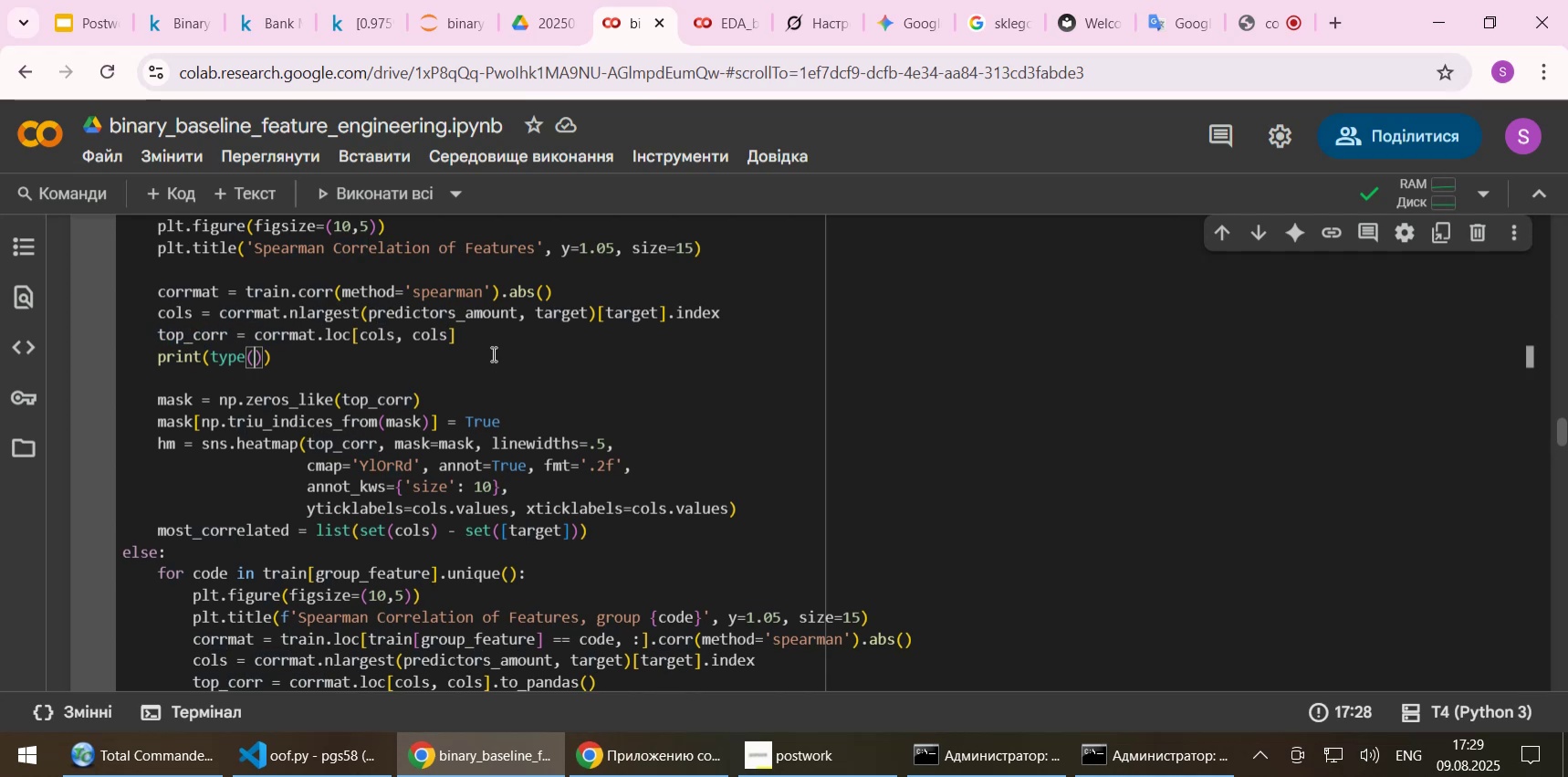 
key(Control+V)
 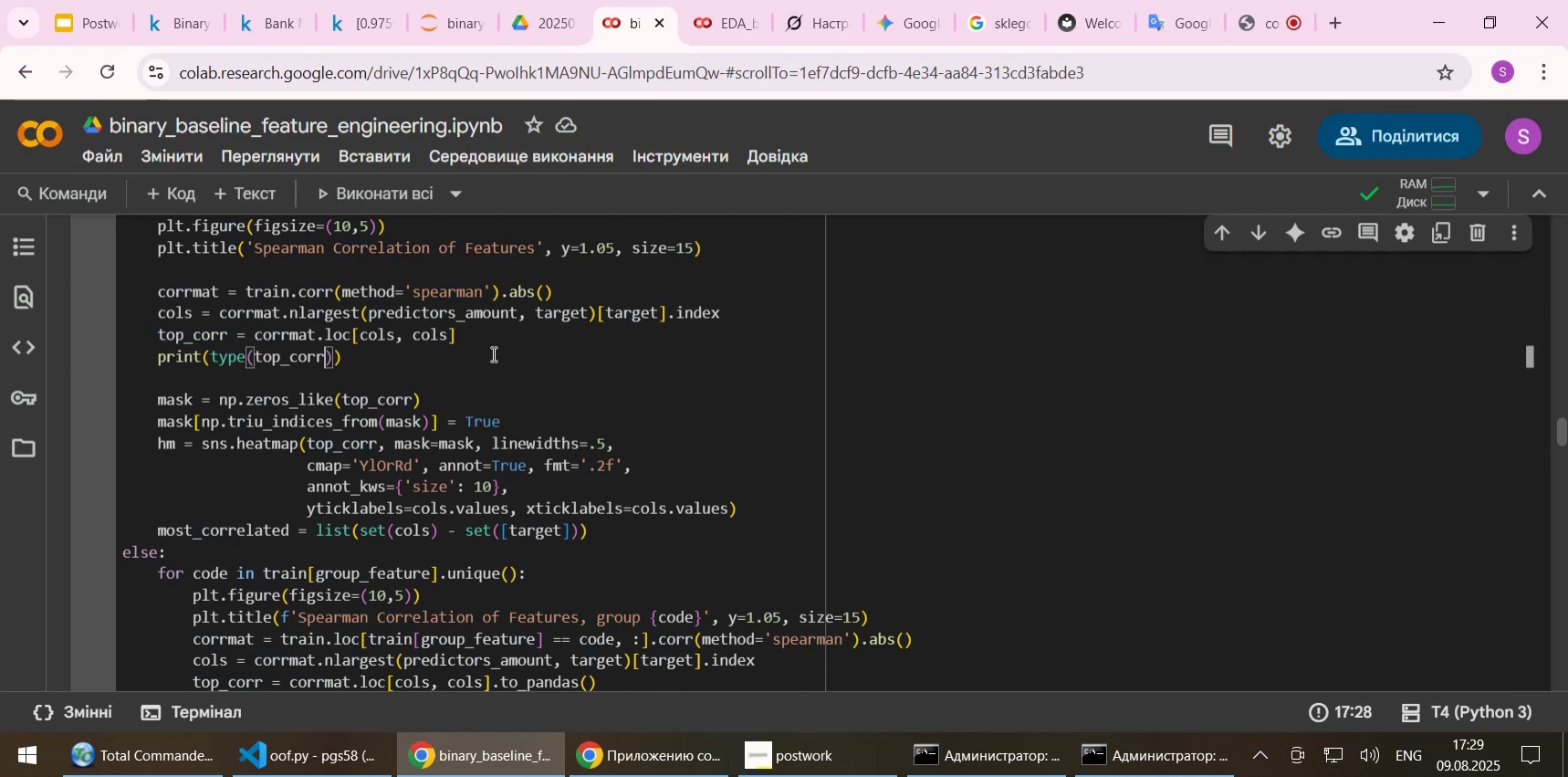 
key(Control+ControlLeft)
 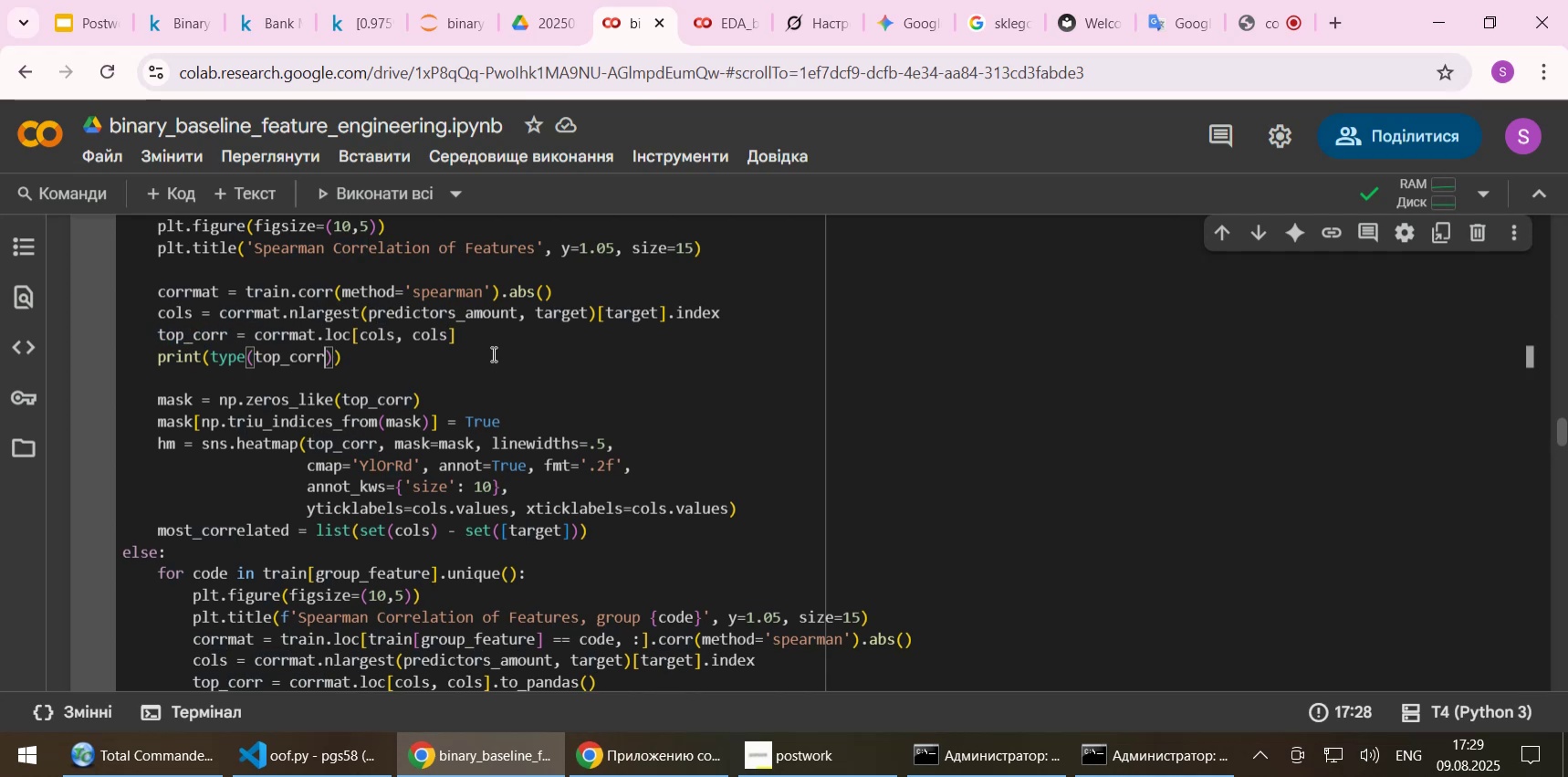 
key(Control+S)
 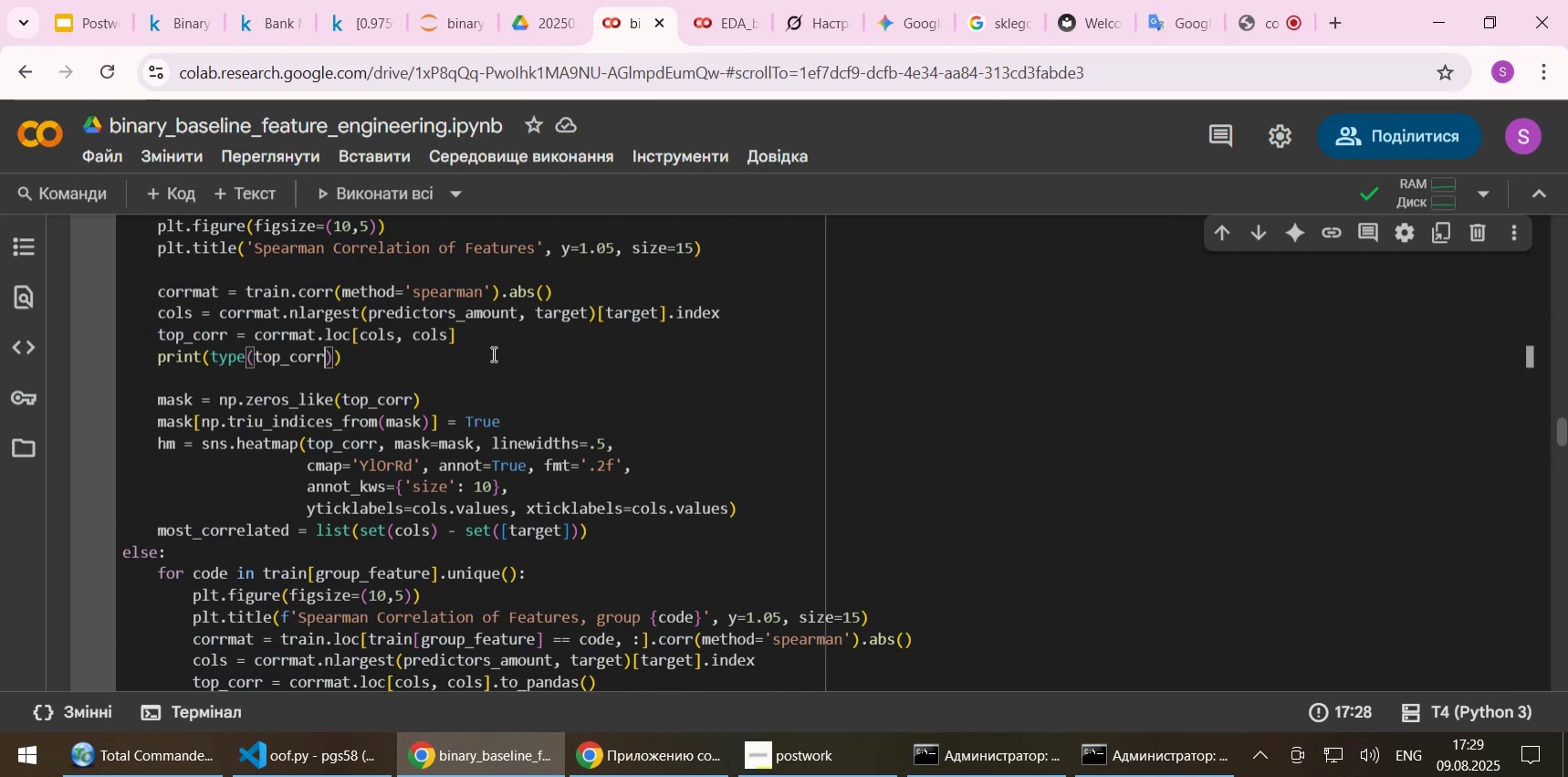 
key(Shift+ShiftLeft)
 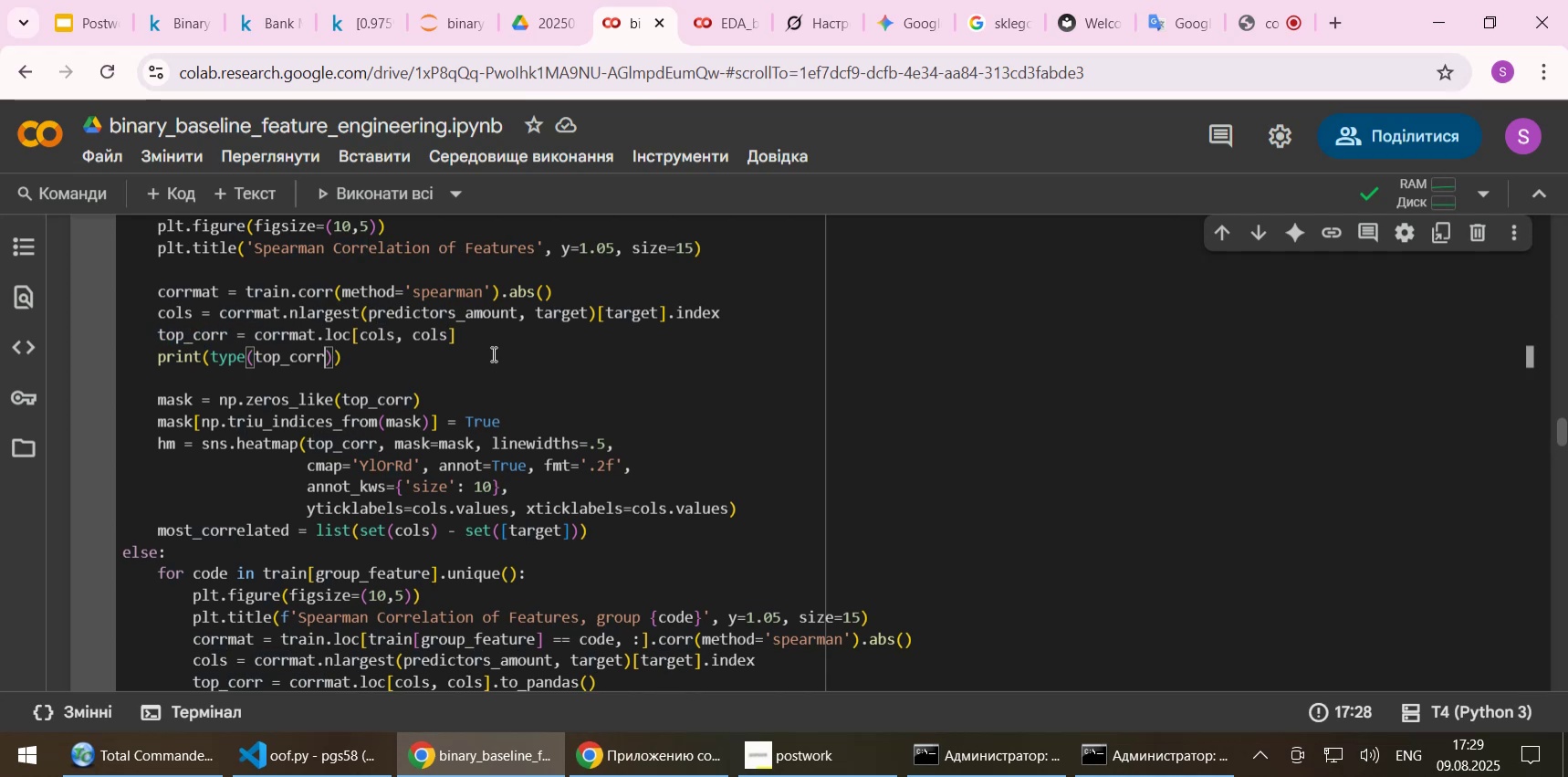 
key(Shift+Enter)
 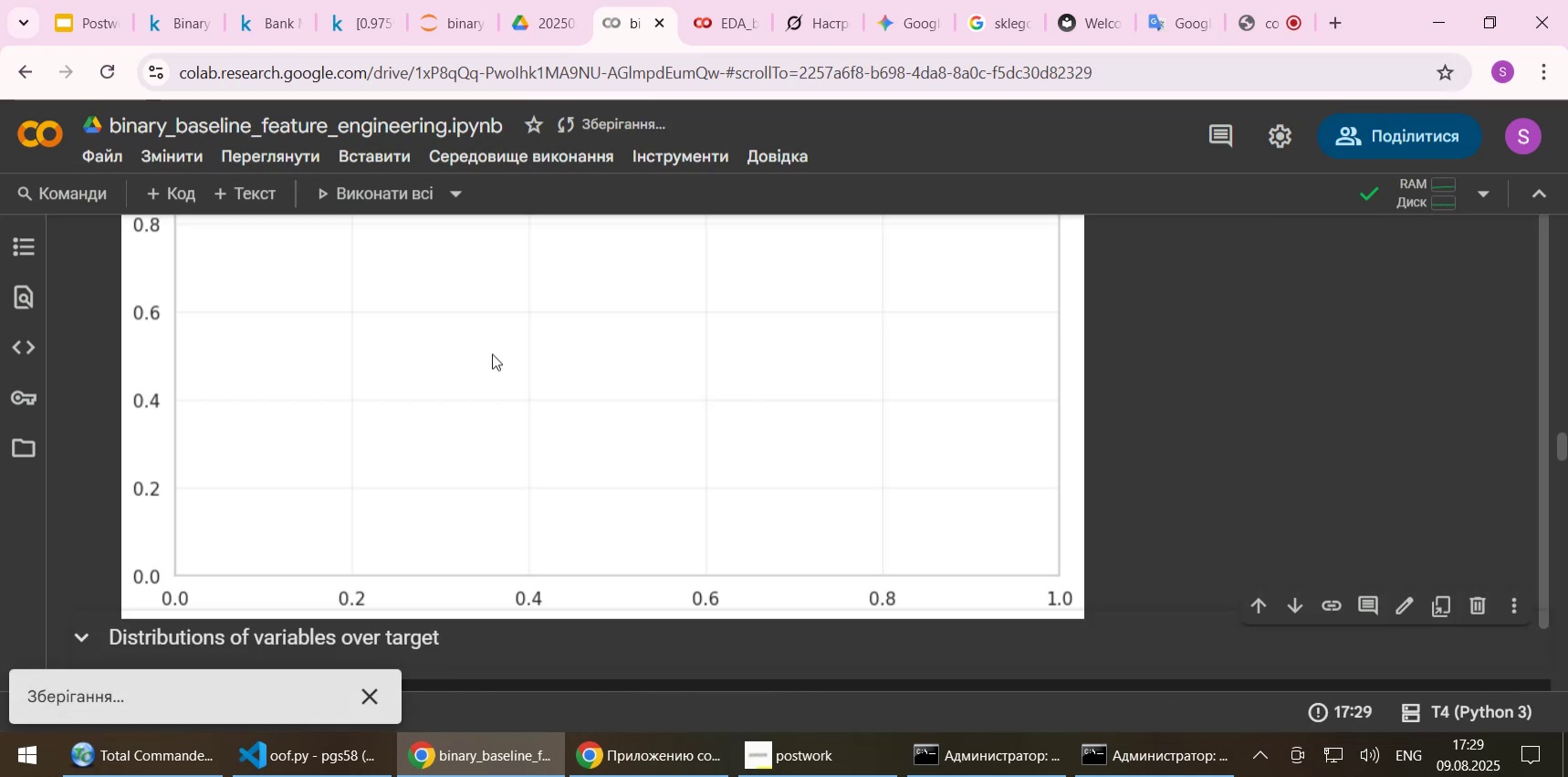 
scroll: coordinate [652, 421], scroll_direction: up, amount: 20.0
 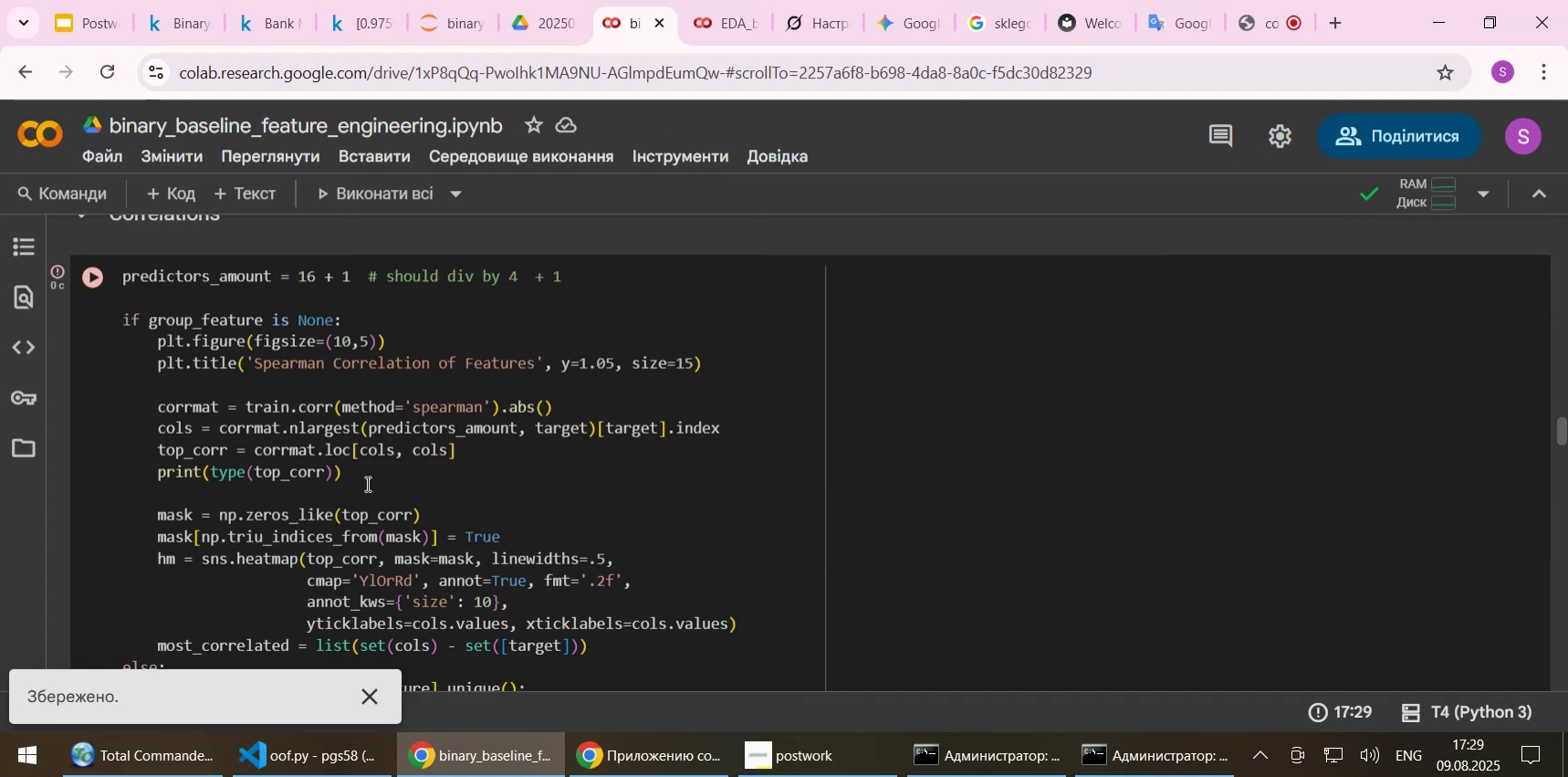 
left_click([384, 470])
 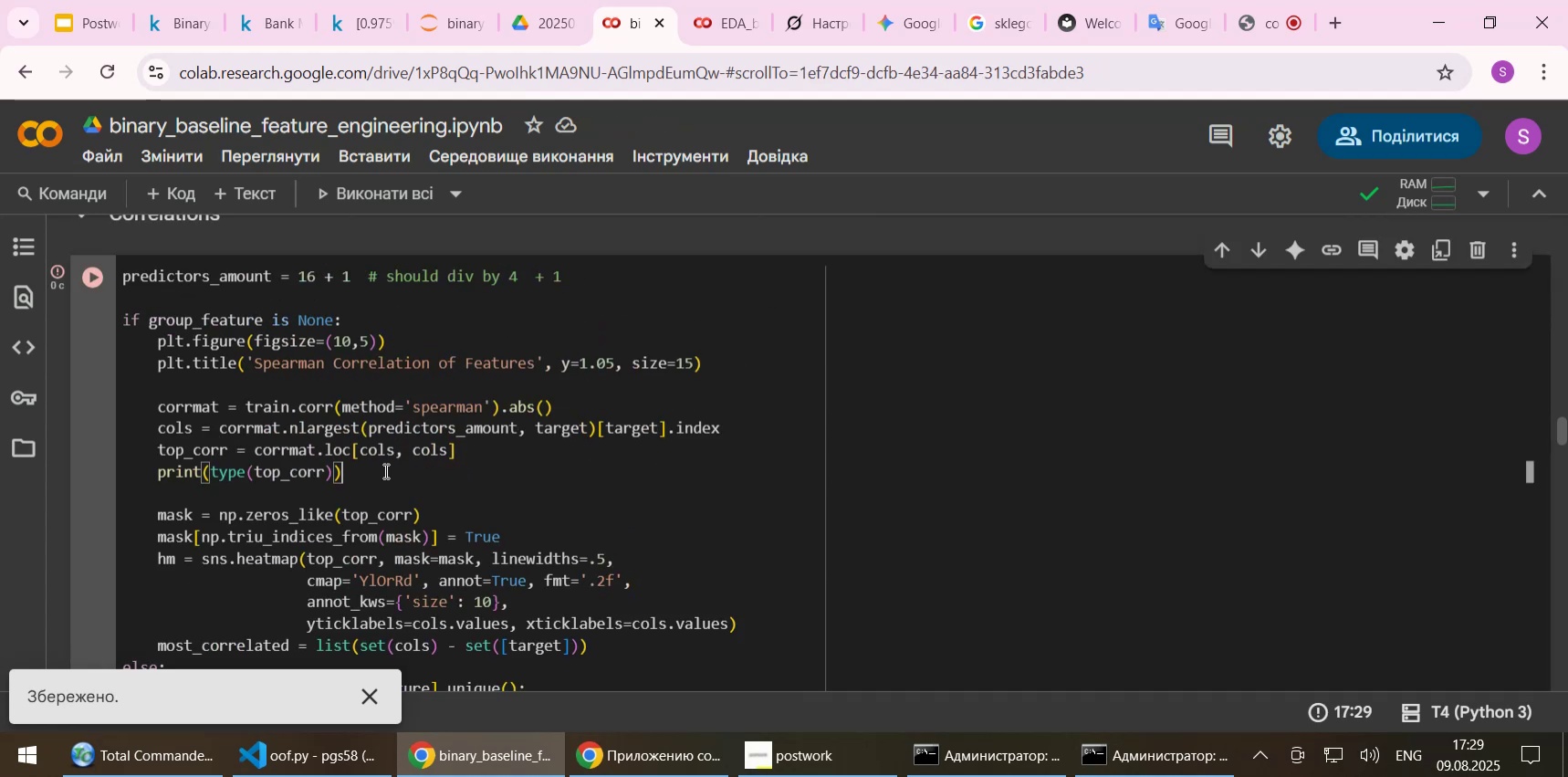 
key(Shift+Home)
 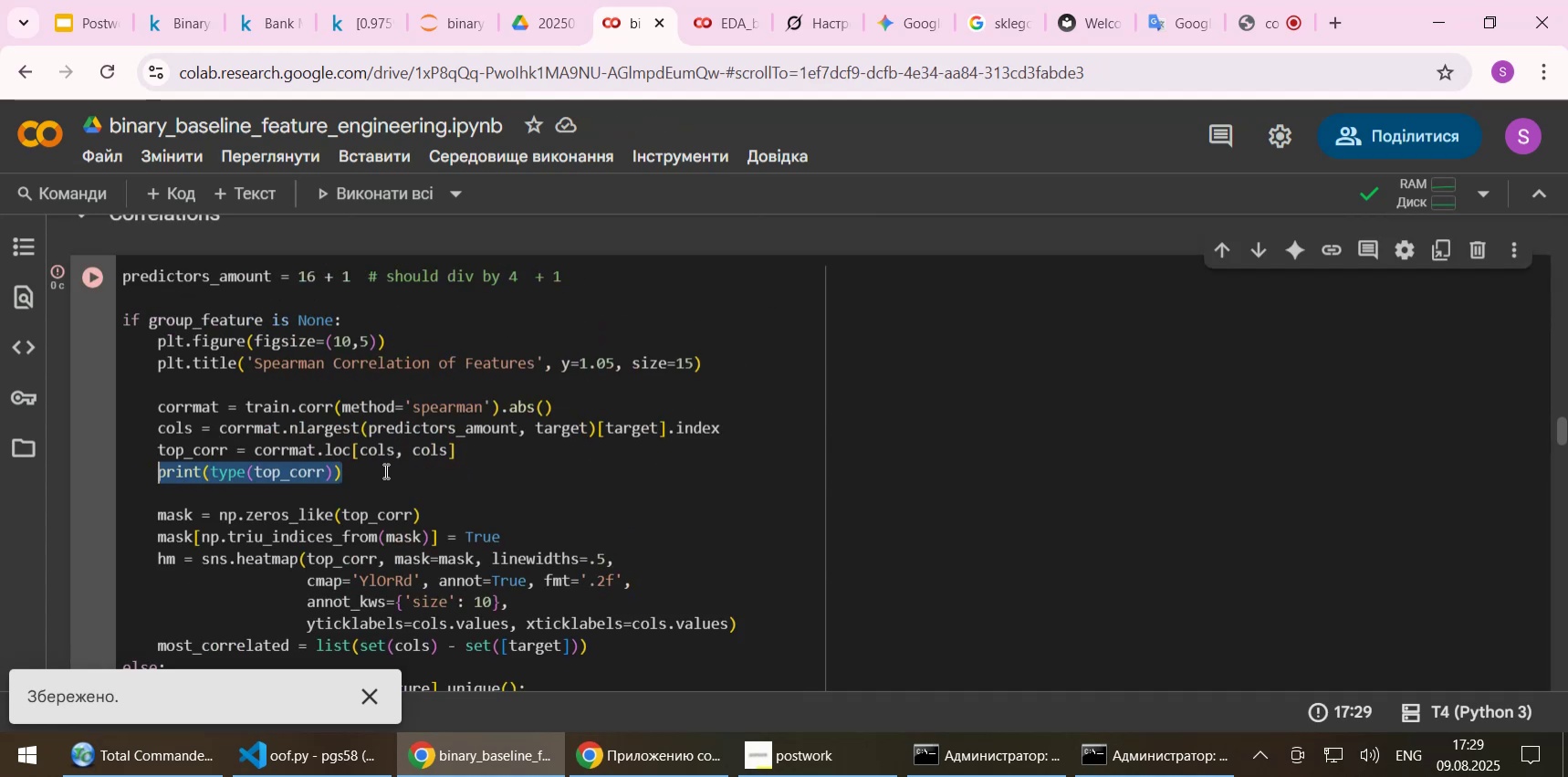 
key(Delete)
 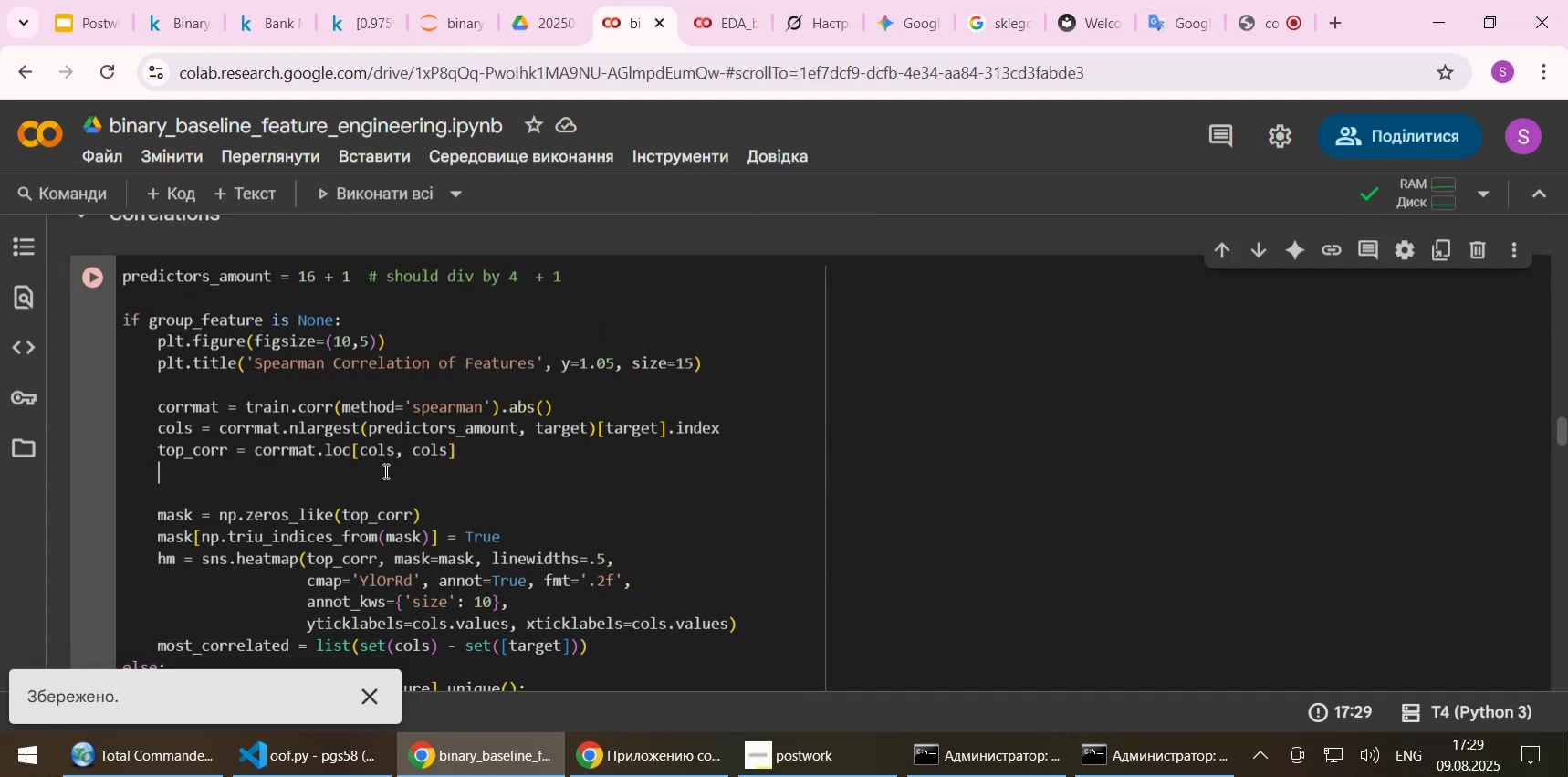 
key(Home)
 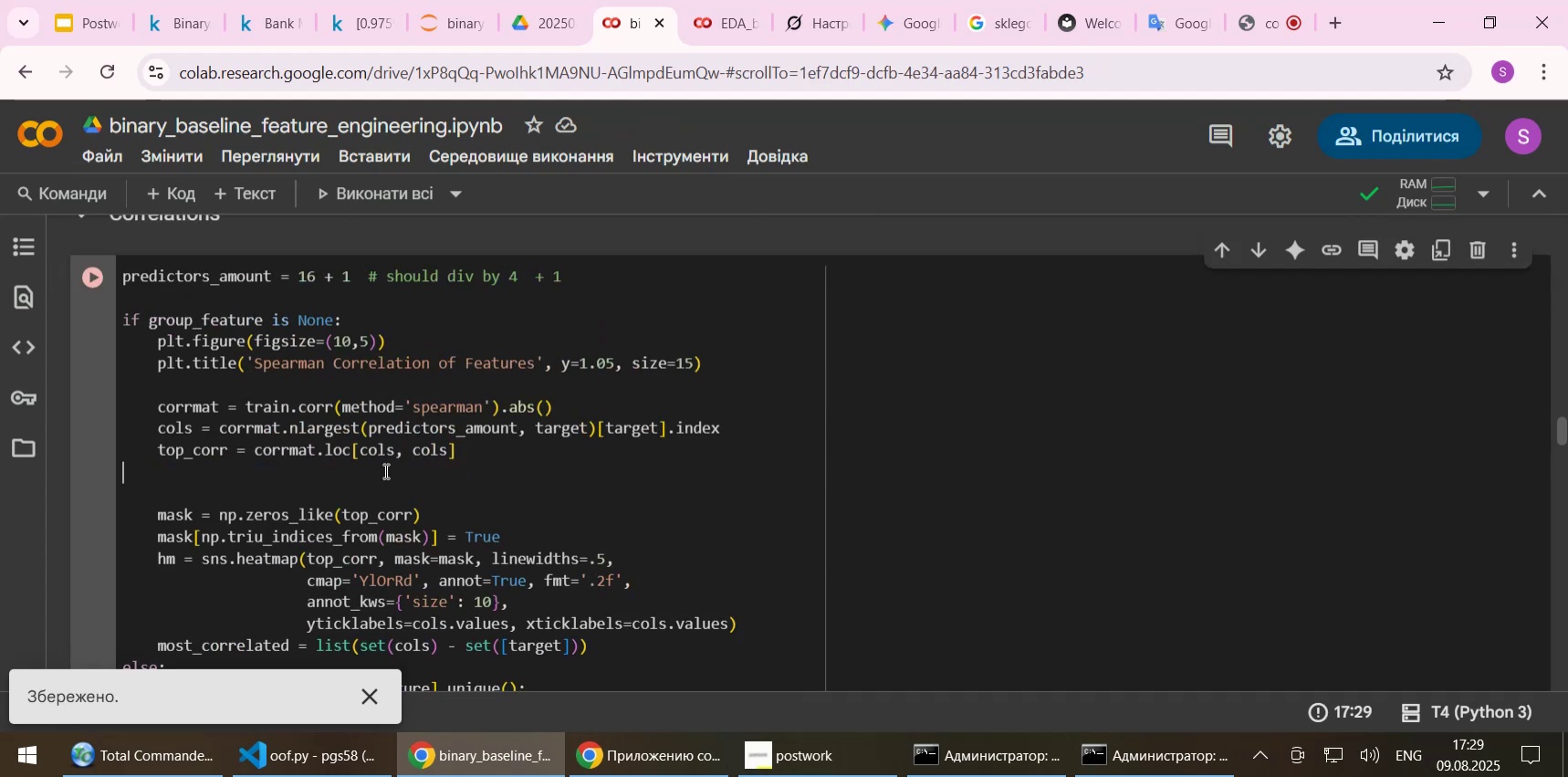 
key(Backspace)
 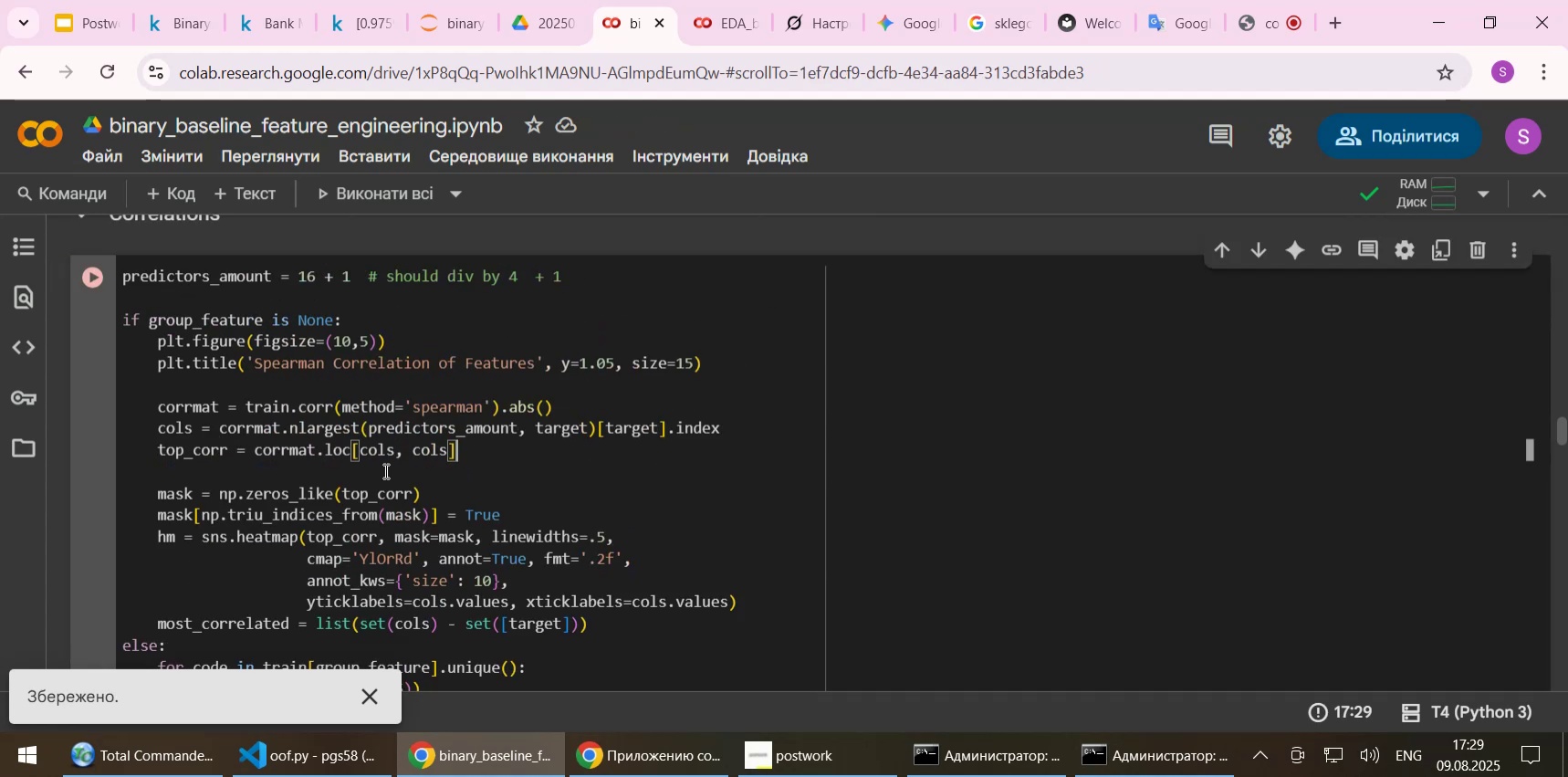 
key(Control+S)
 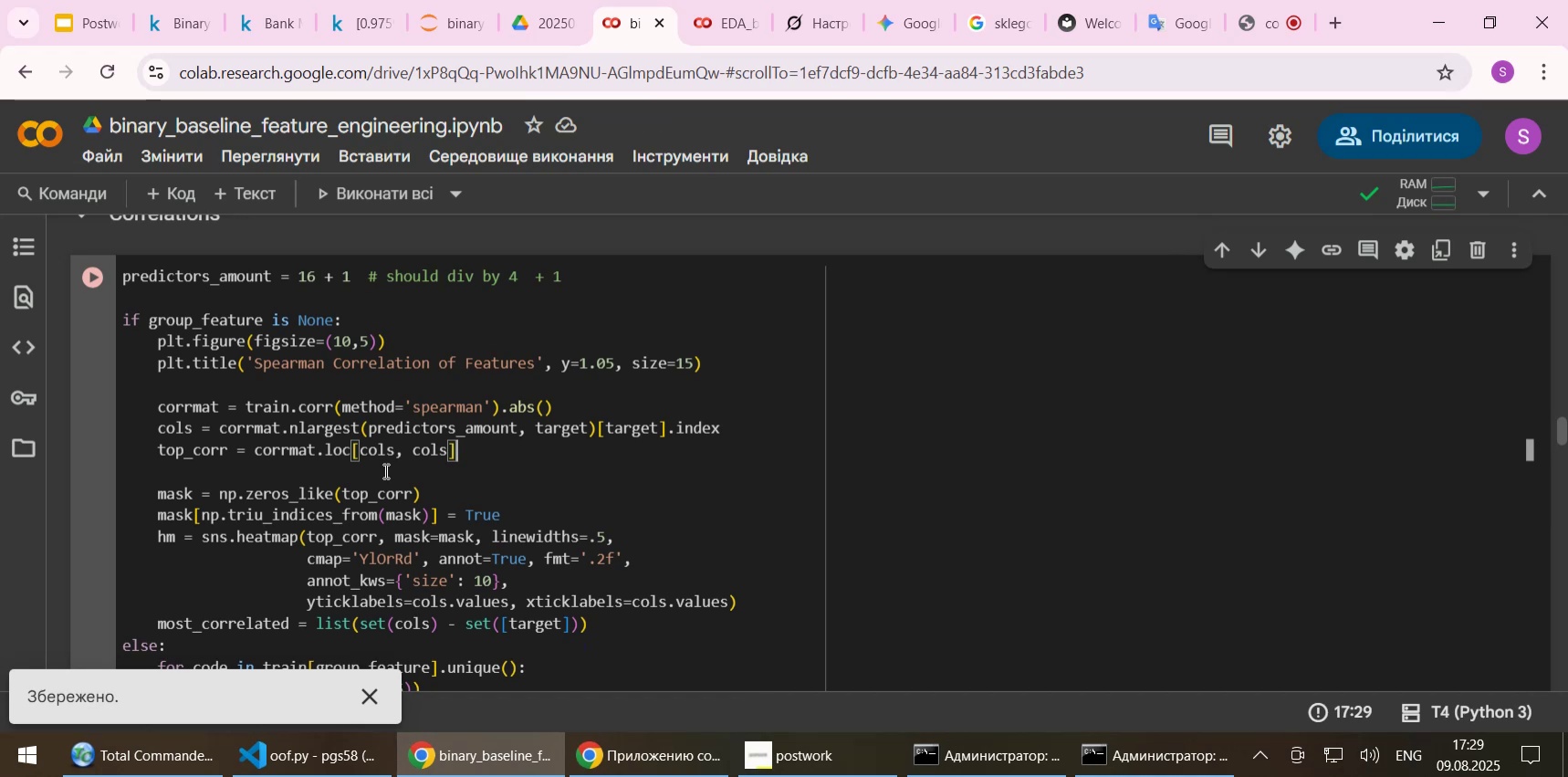 
wait(7.79)
 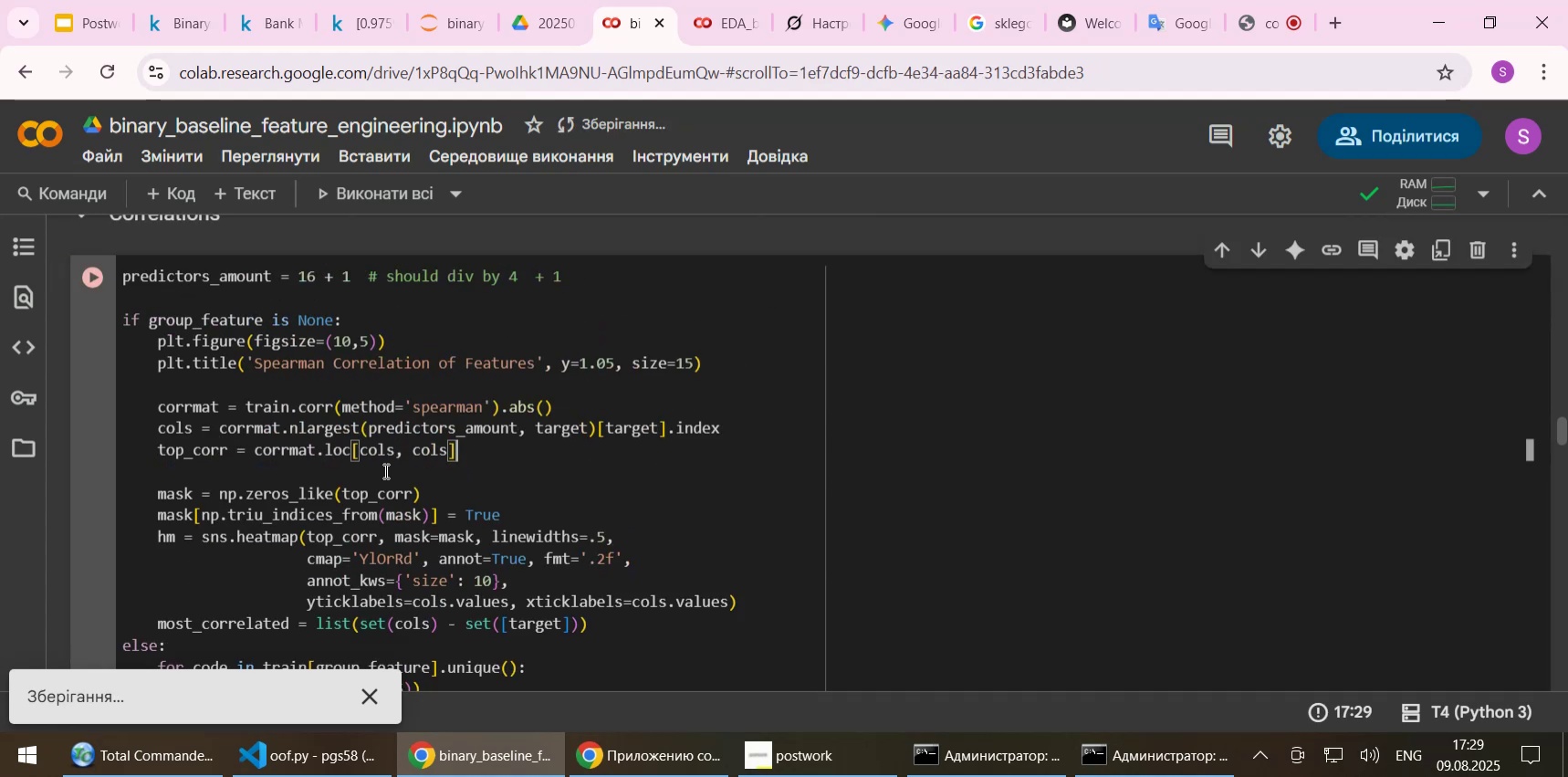 
left_click([363, 695])
 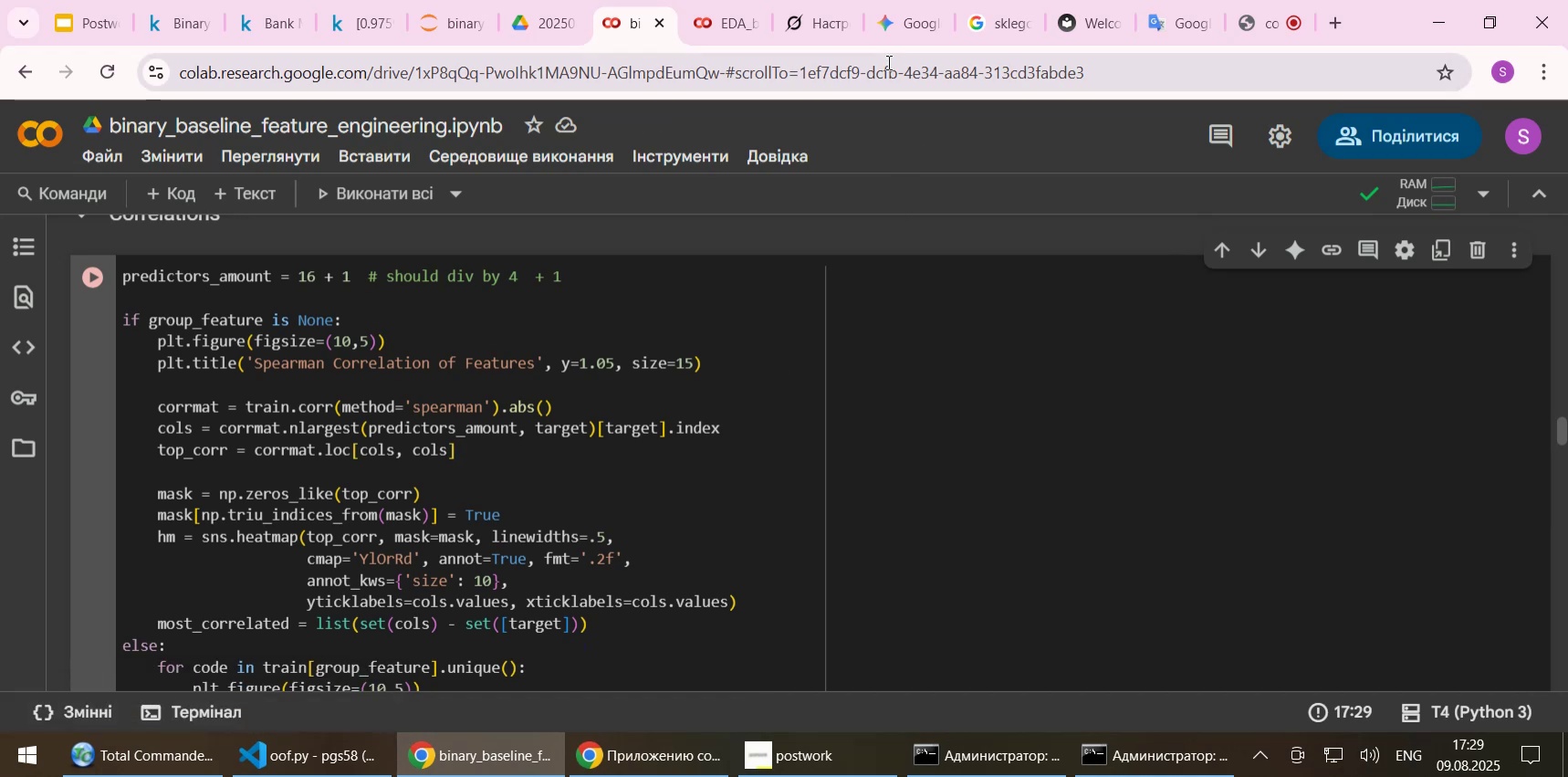 
left_click([825, 33])
 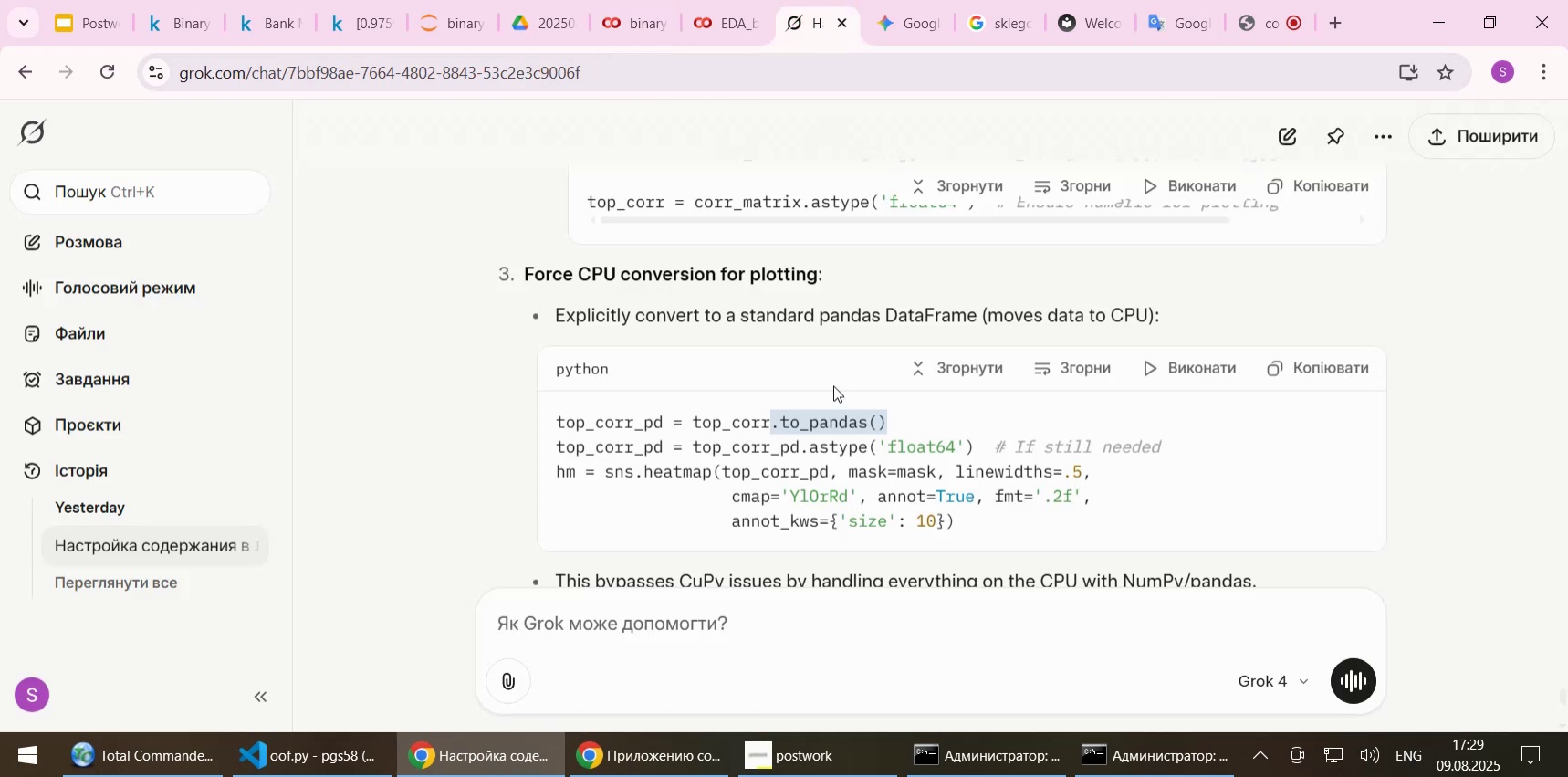 
scroll: coordinate [835, 394], scroll_direction: down, amount: 4.0
 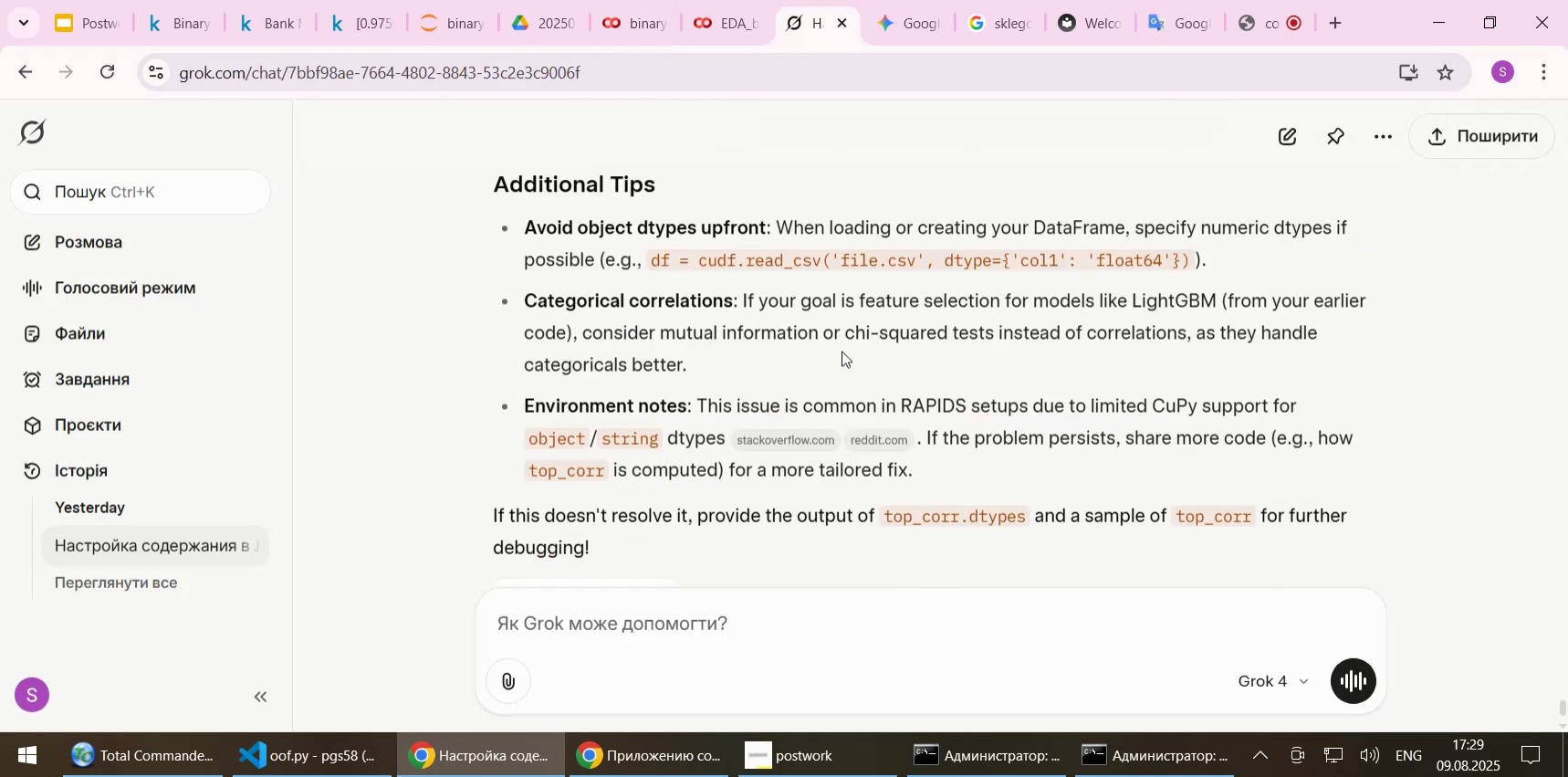 
wait(5.06)
 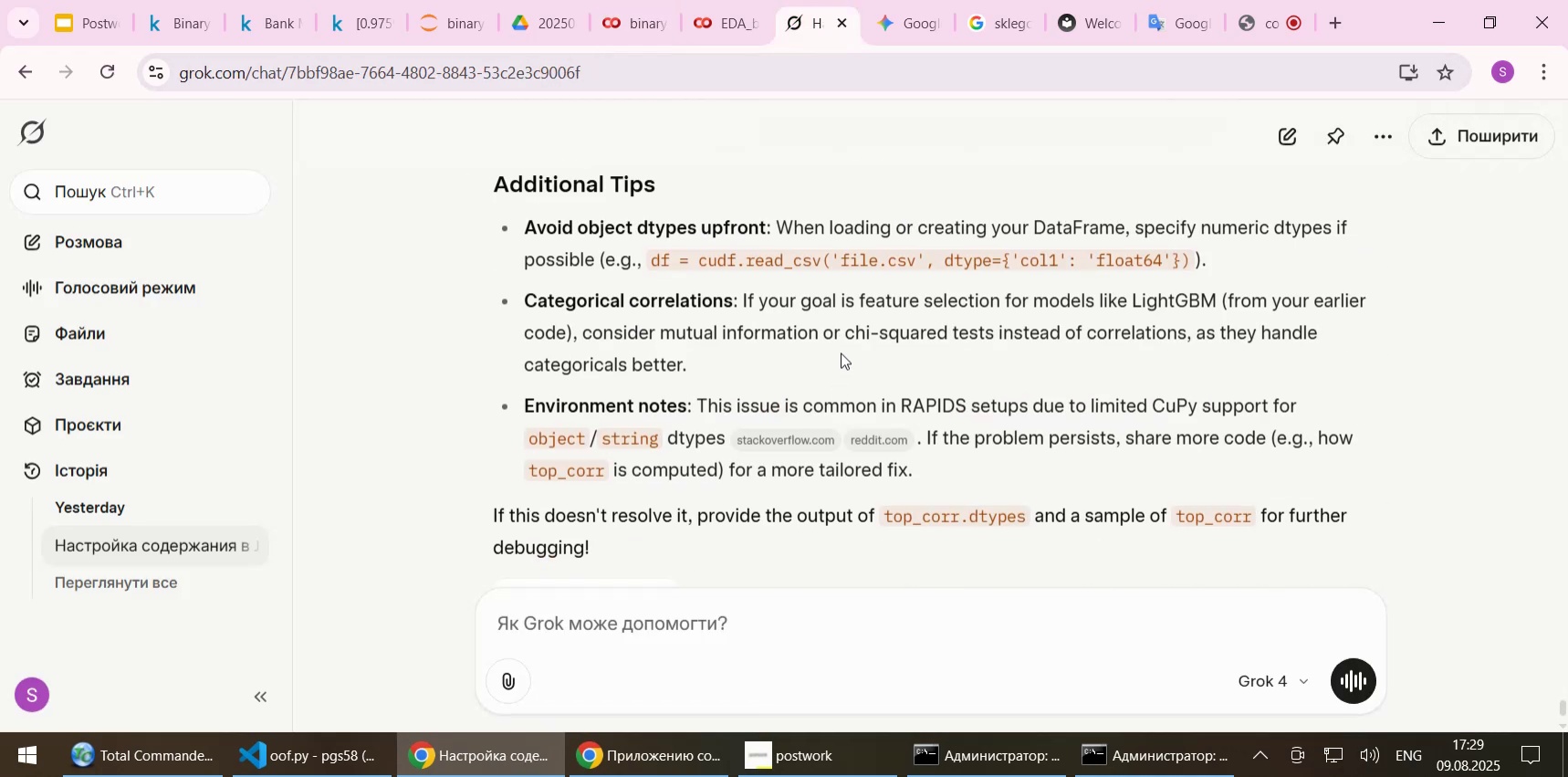 
scroll: coordinate [850, 337], scroll_direction: down, amount: 1.0
 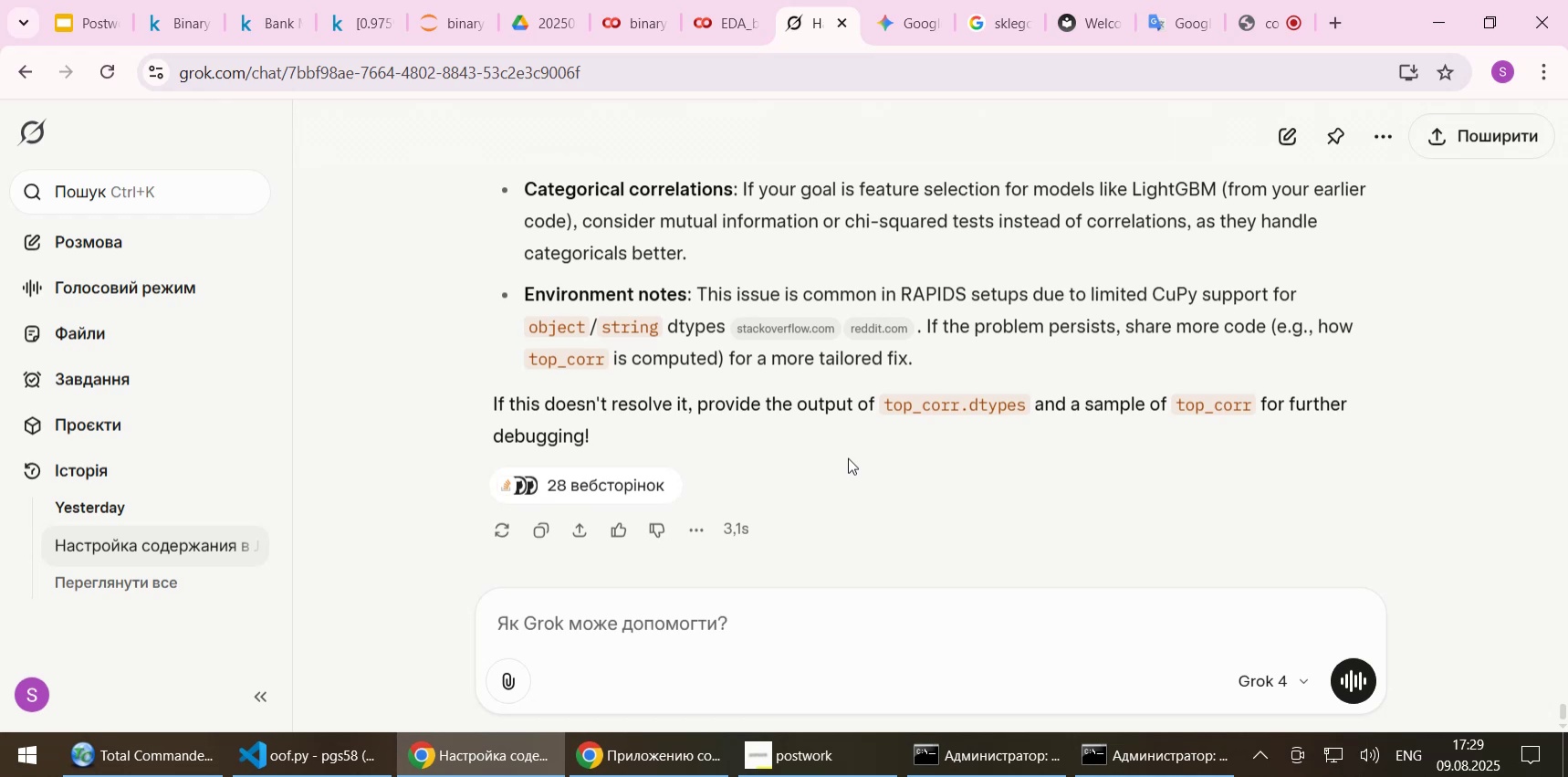 
wait(16.66)
 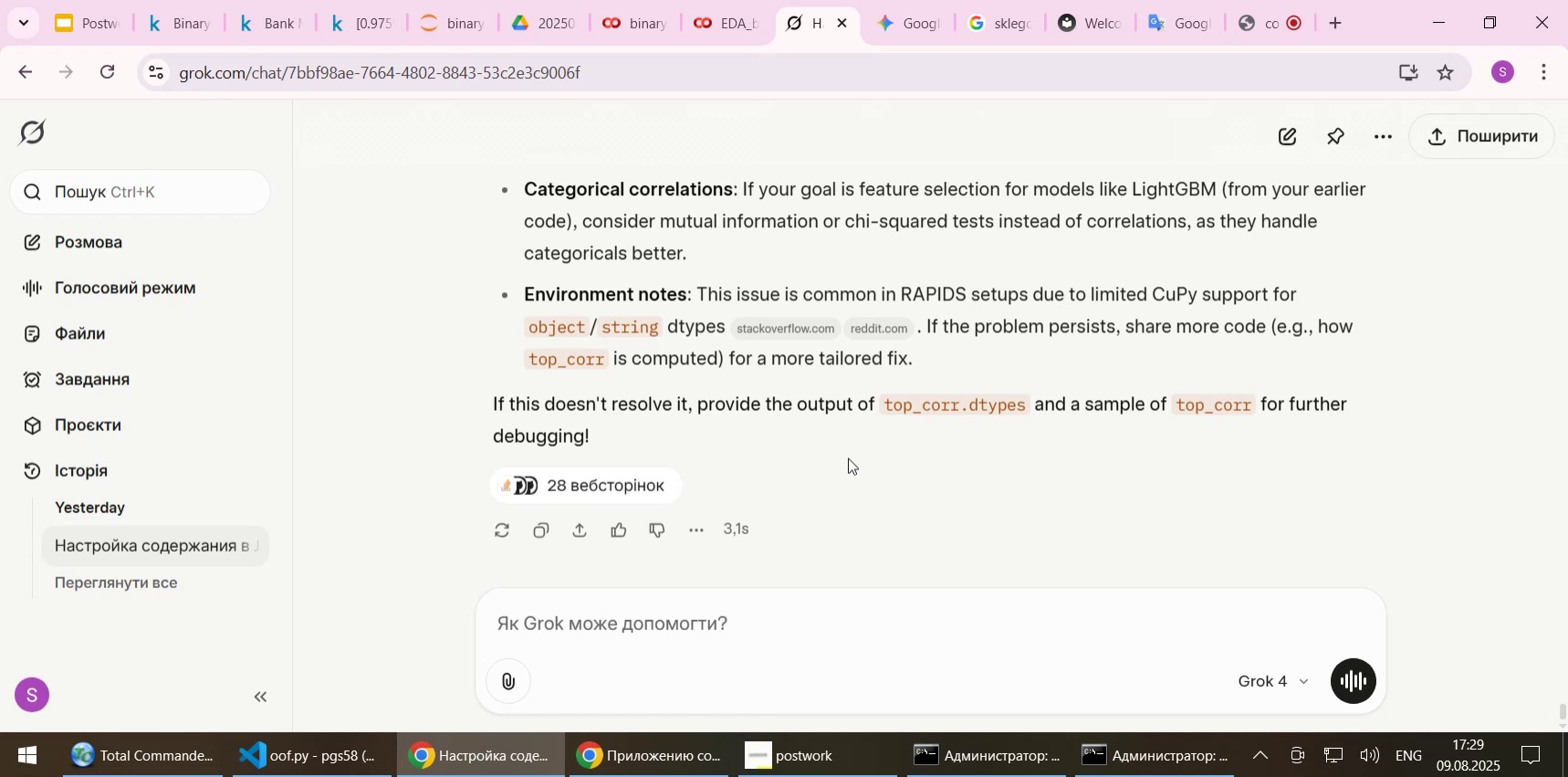 
scroll: coordinate [861, 531], scroll_direction: up, amount: 7.0
 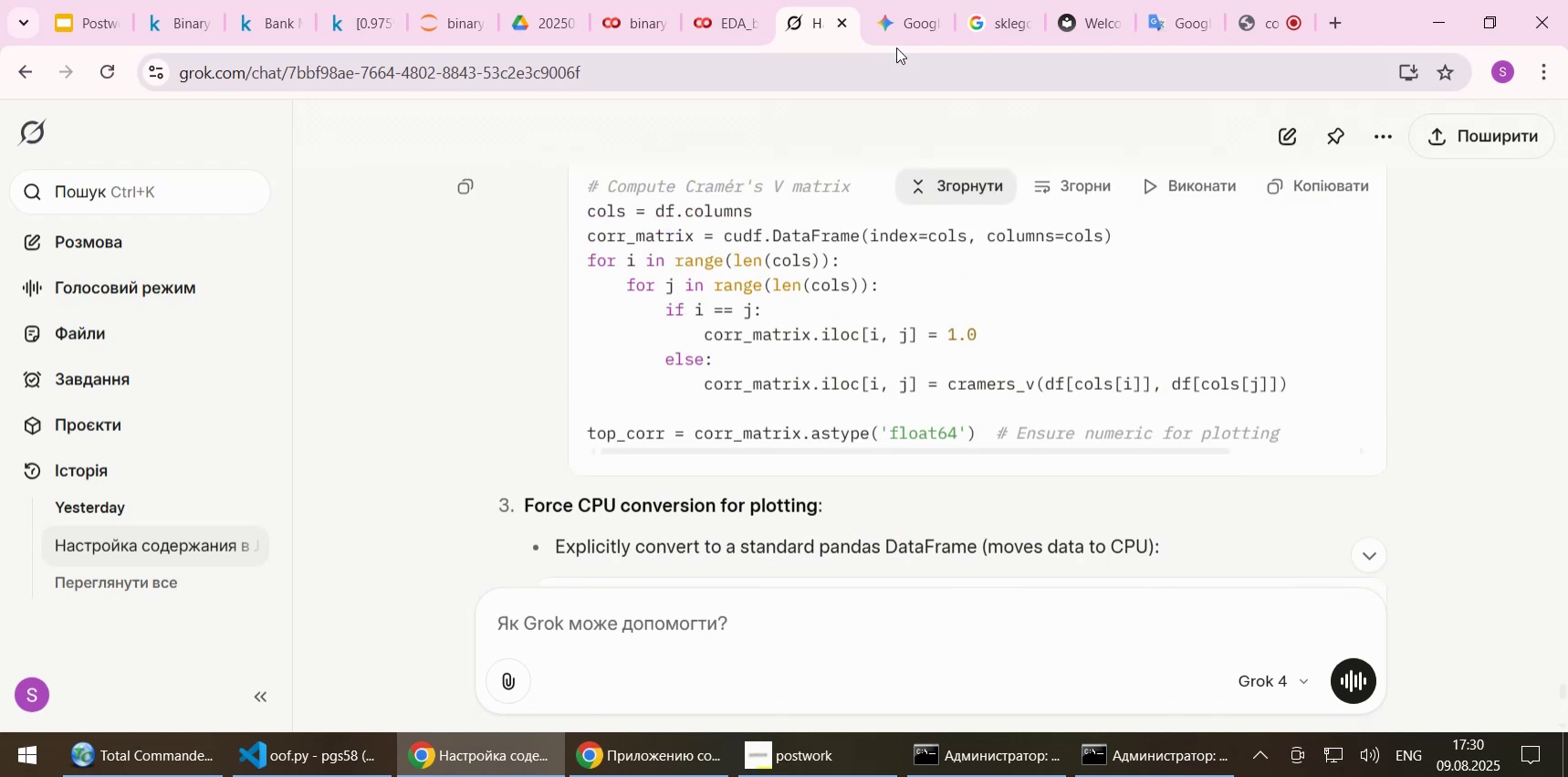 
left_click([907, 14])
 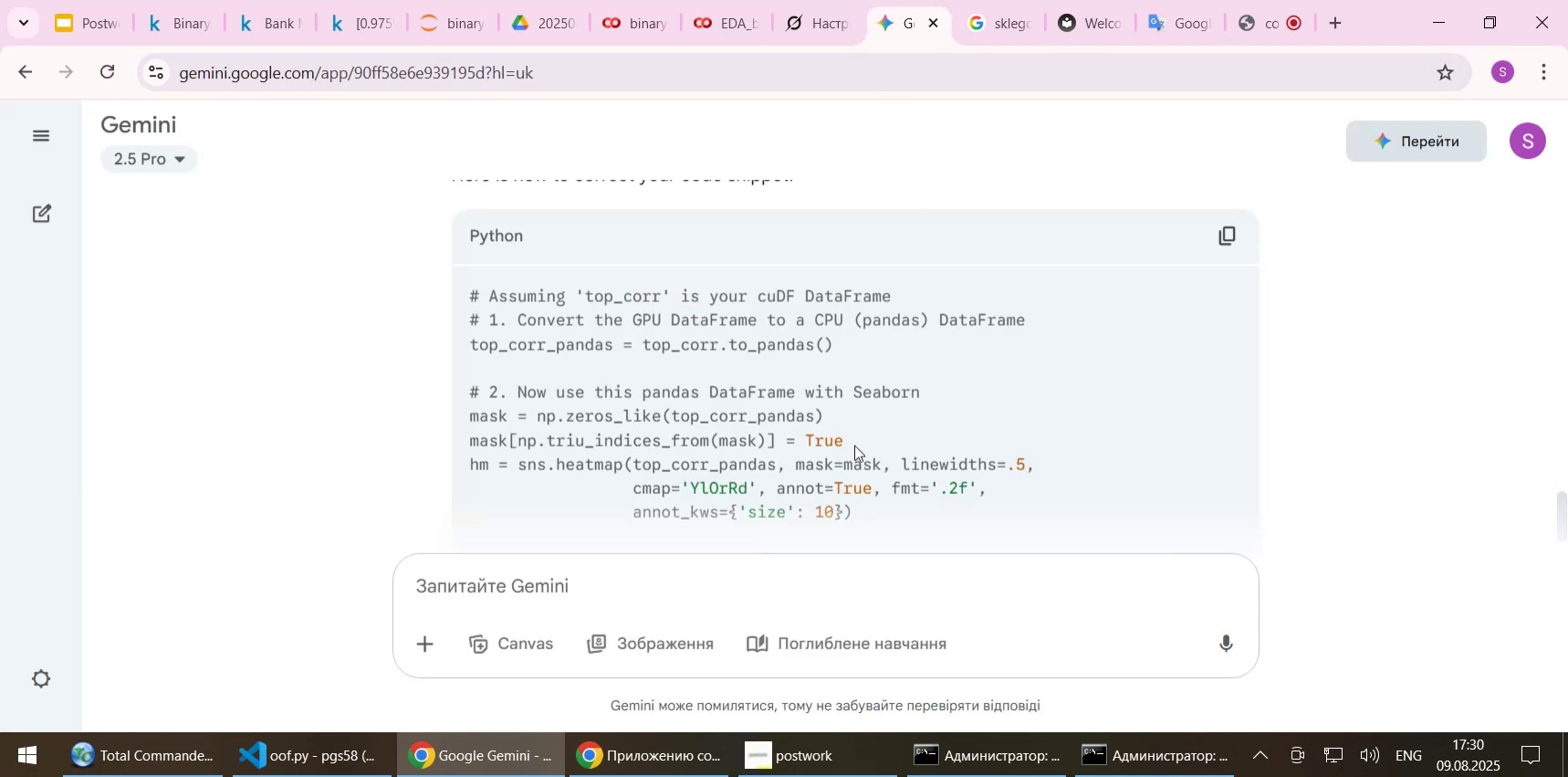 
scroll: coordinate [854, 445], scroll_direction: up, amount: 2.0
 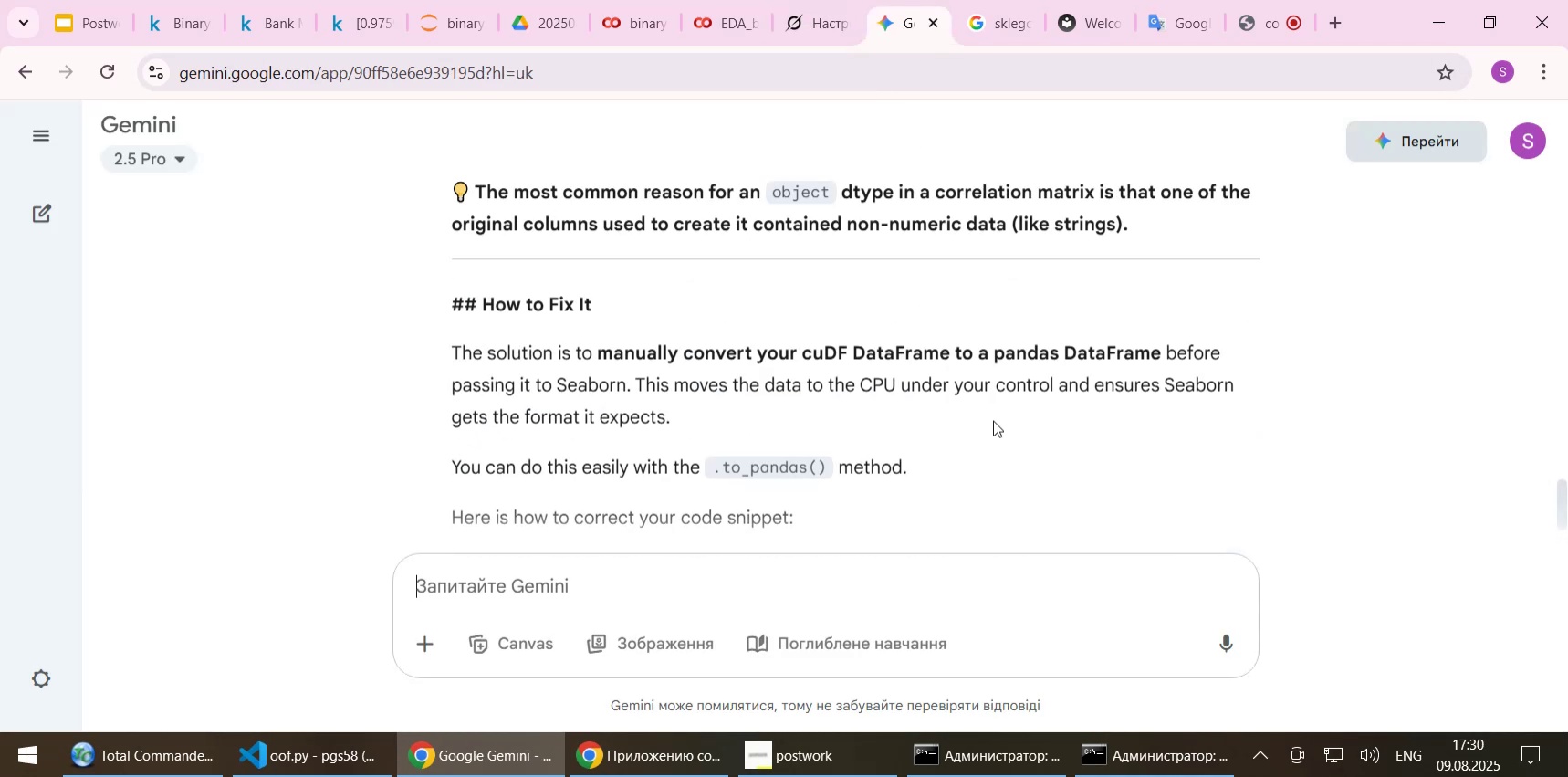 
scroll: coordinate [1014, 398], scroll_direction: down, amount: 4.0
 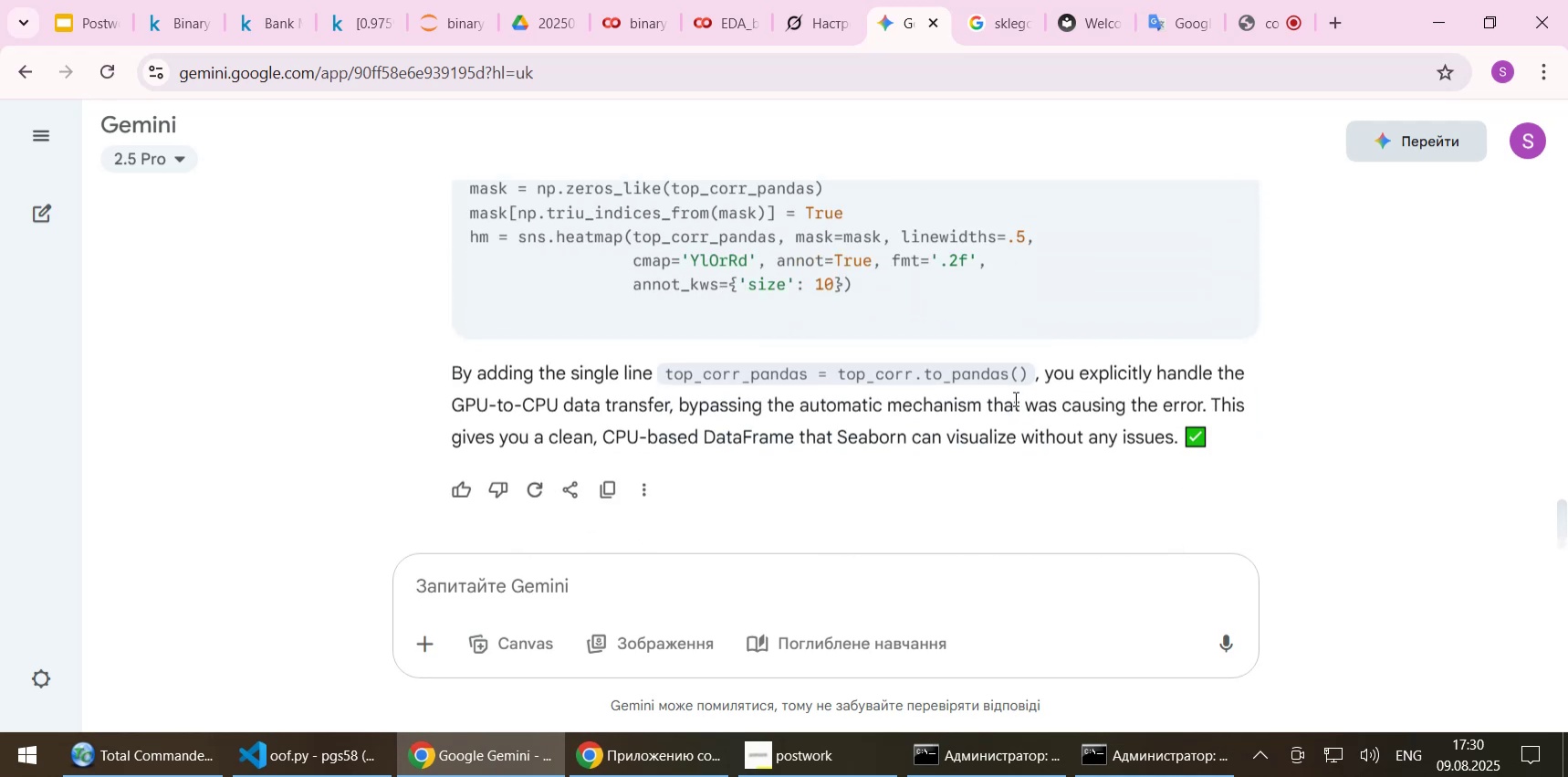 
scroll: coordinate [1014, 398], scroll_direction: none, amount: 0.0
 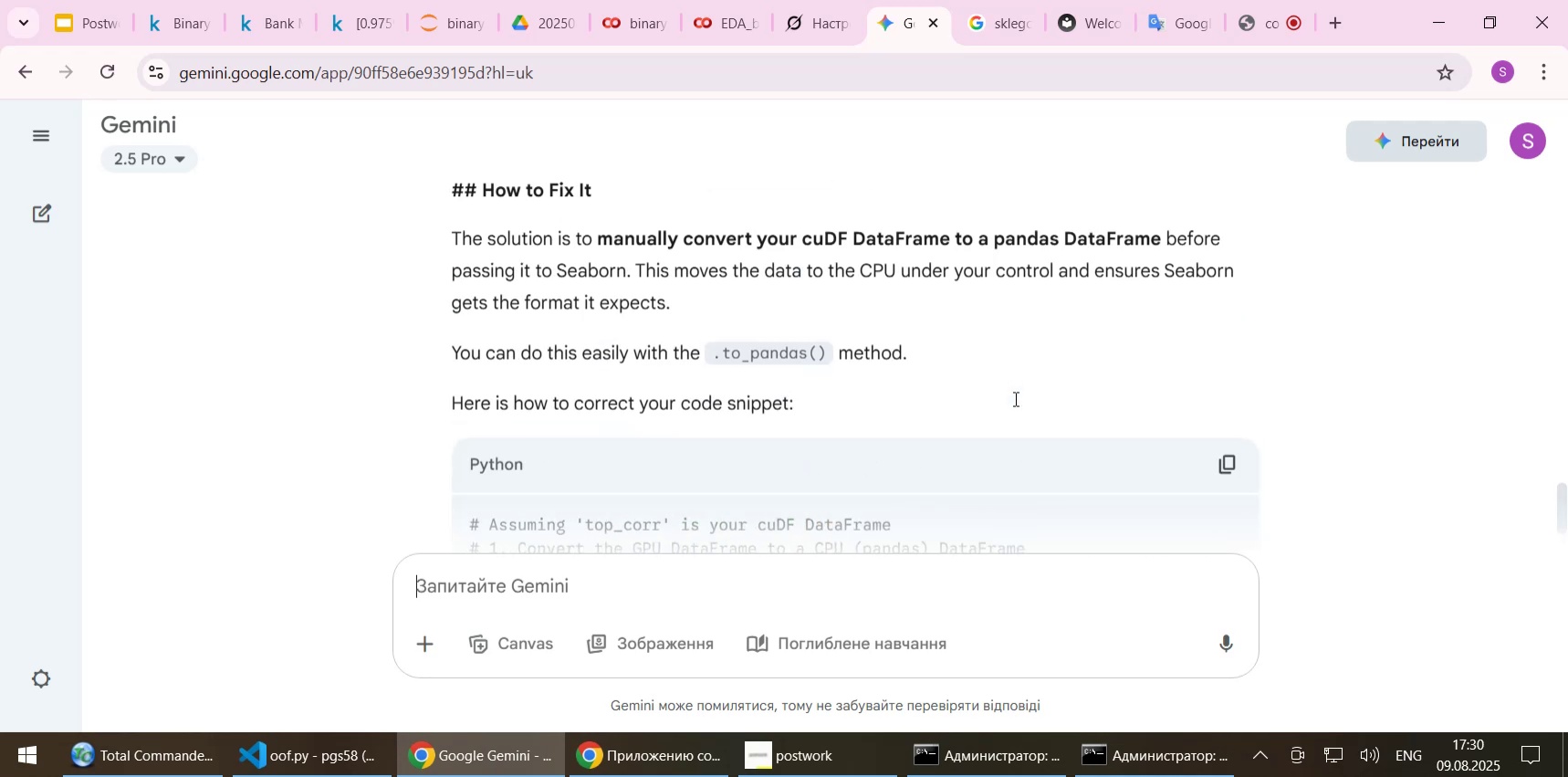 
scroll: coordinate [1014, 398], scroll_direction: up, amount: 2.0
 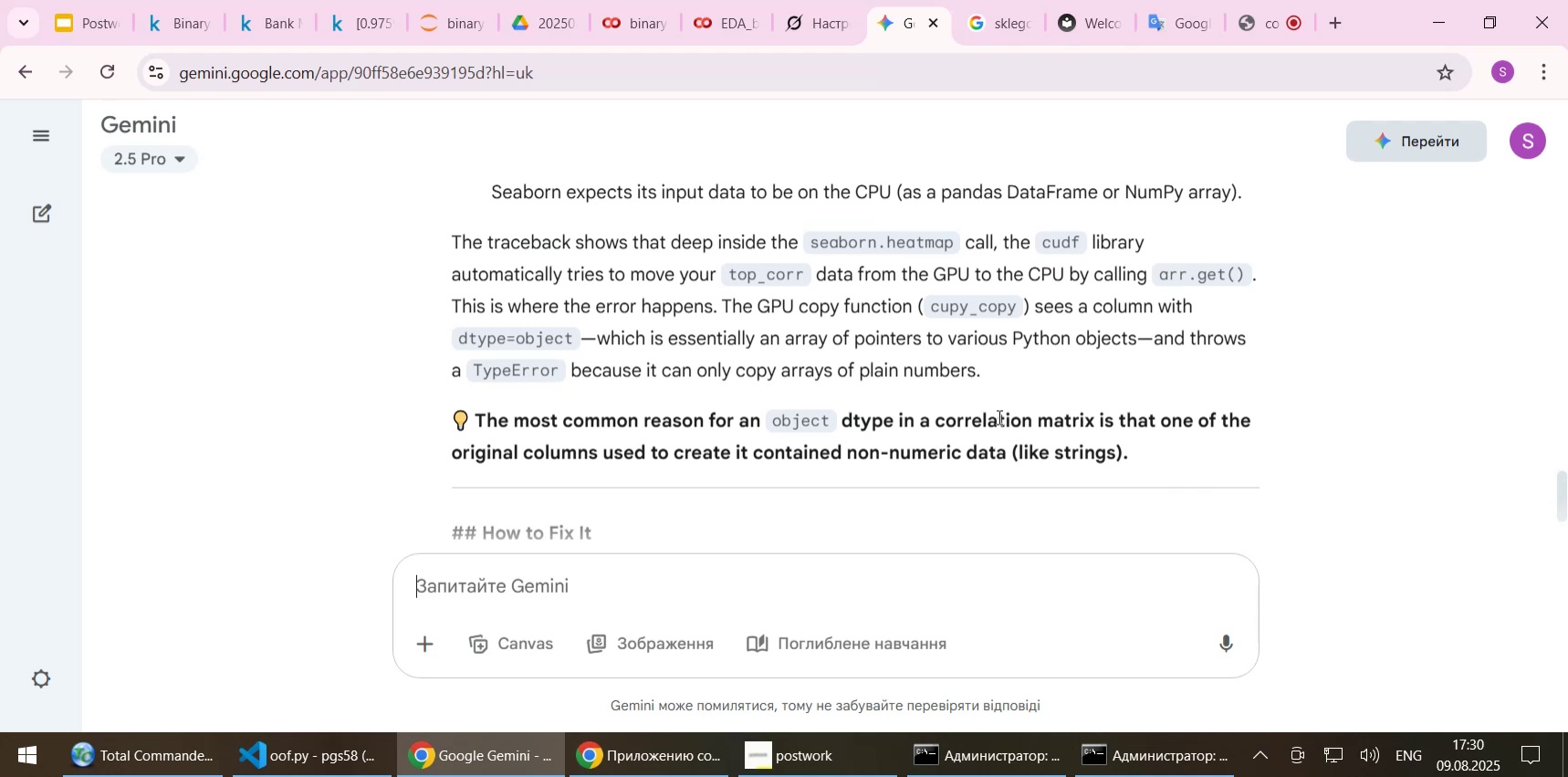 
wait(19.94)
 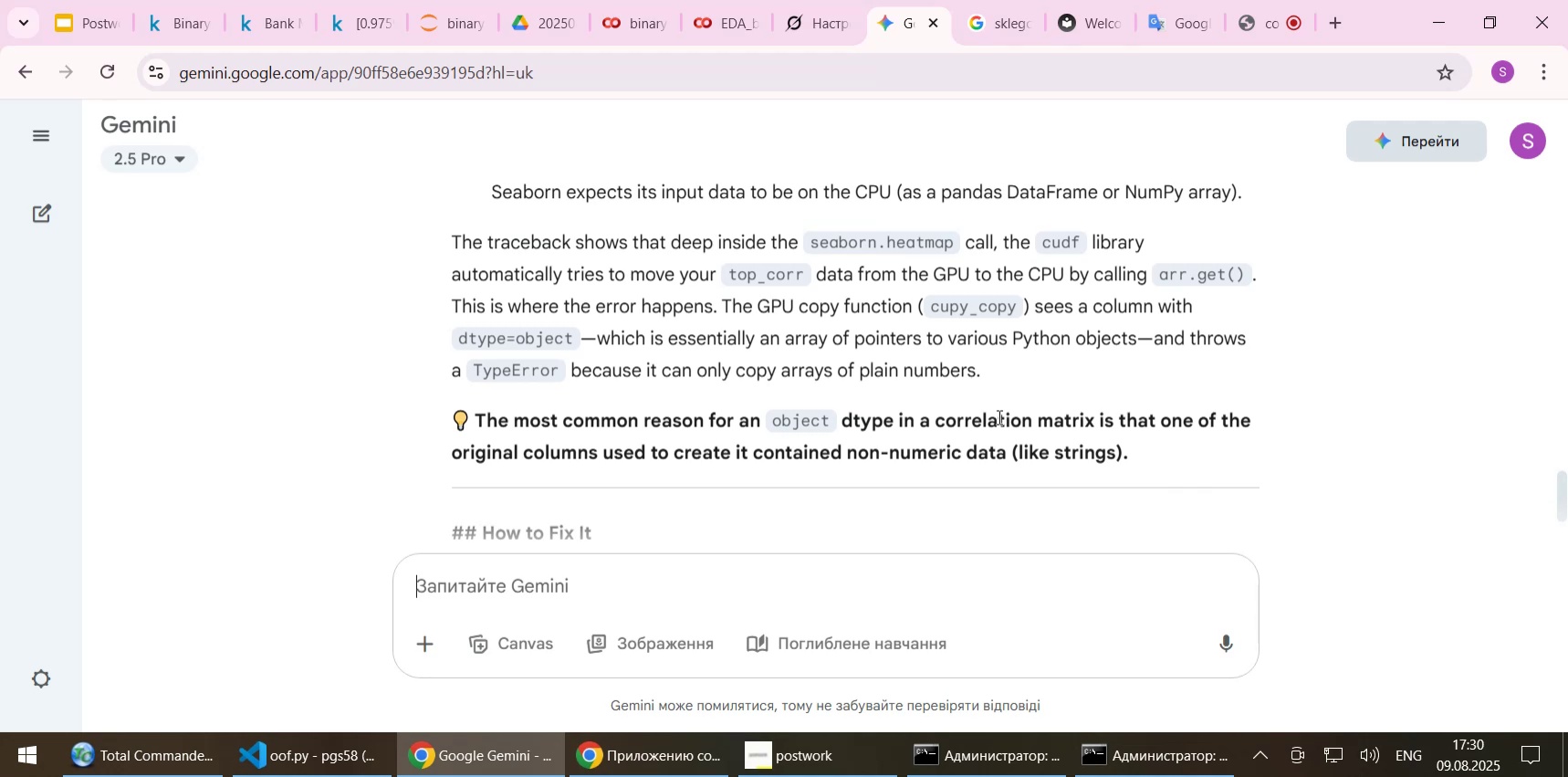 
left_click([622, 37])
 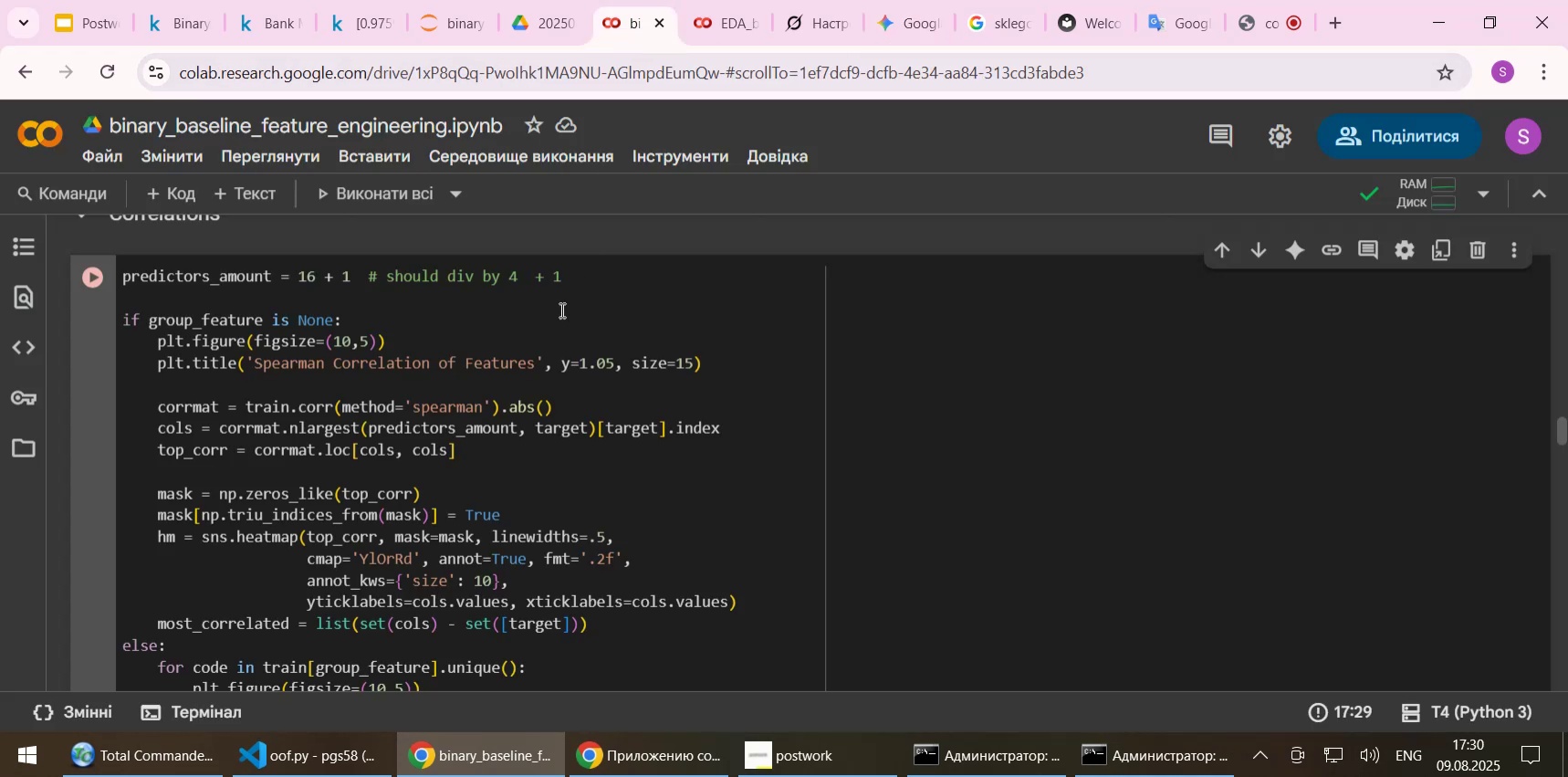 
scroll: coordinate [523, 373], scroll_direction: down, amount: 1.0
 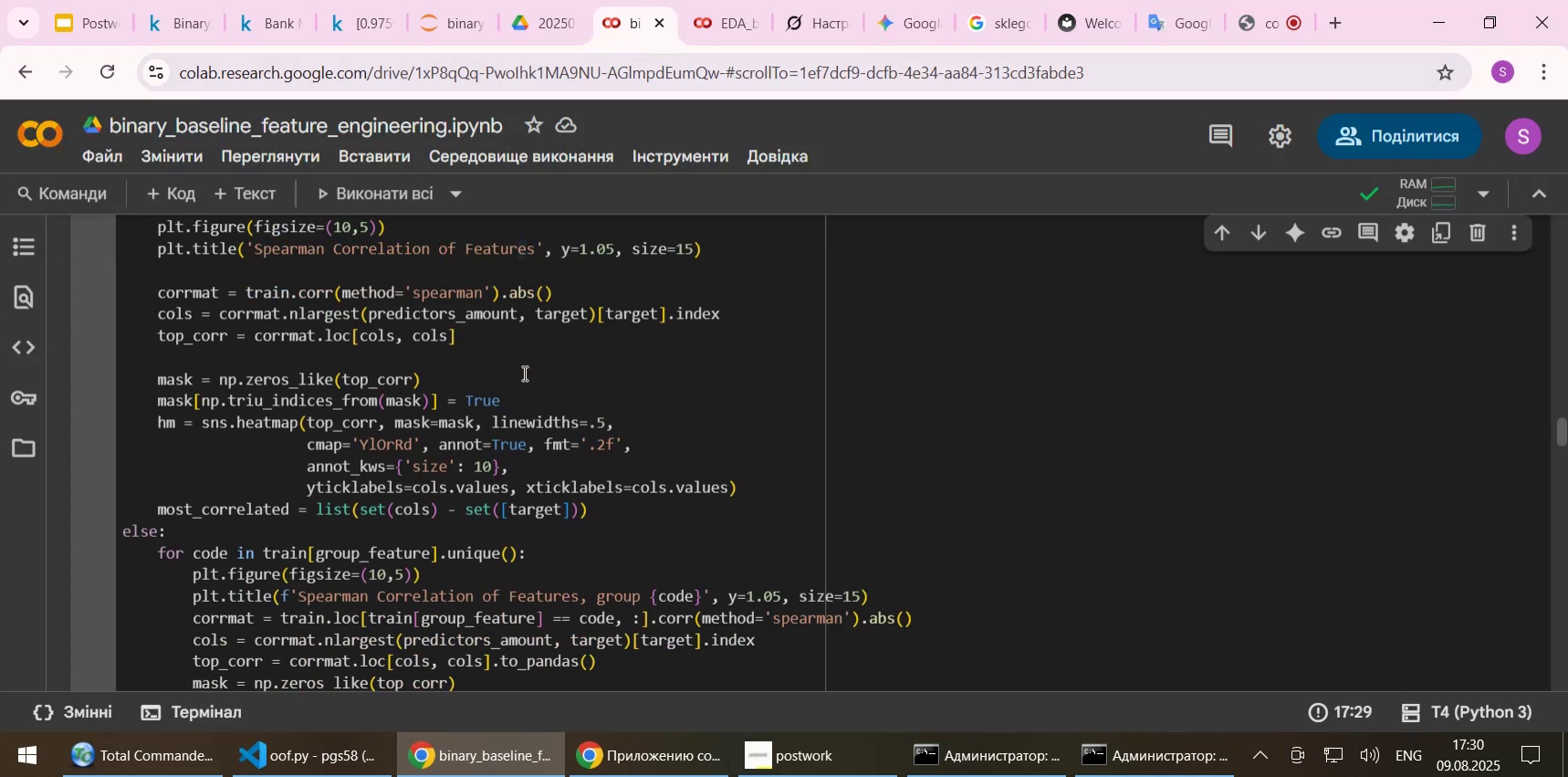 
left_click([158, 418])
 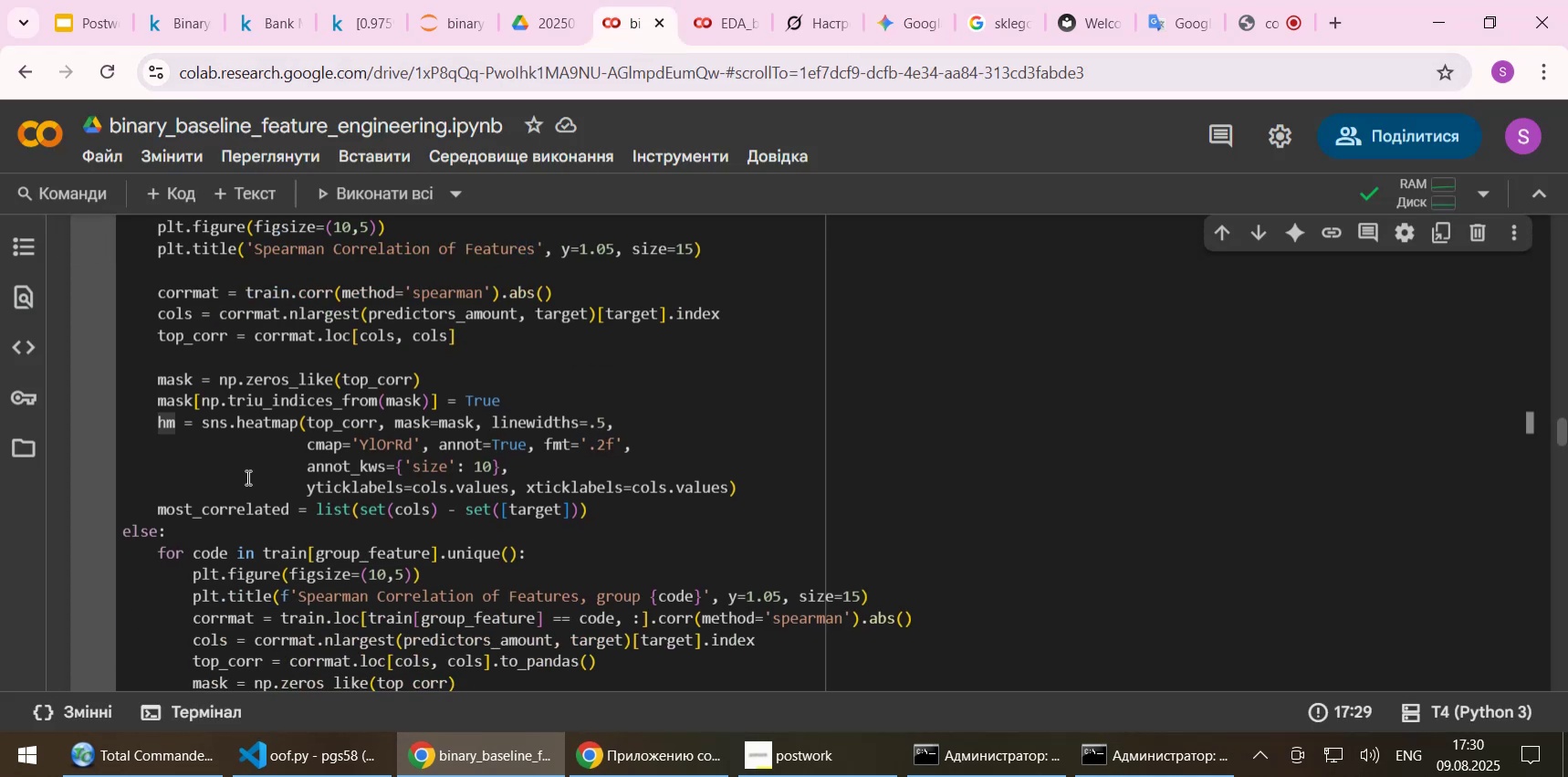 
key(Shift+3)
 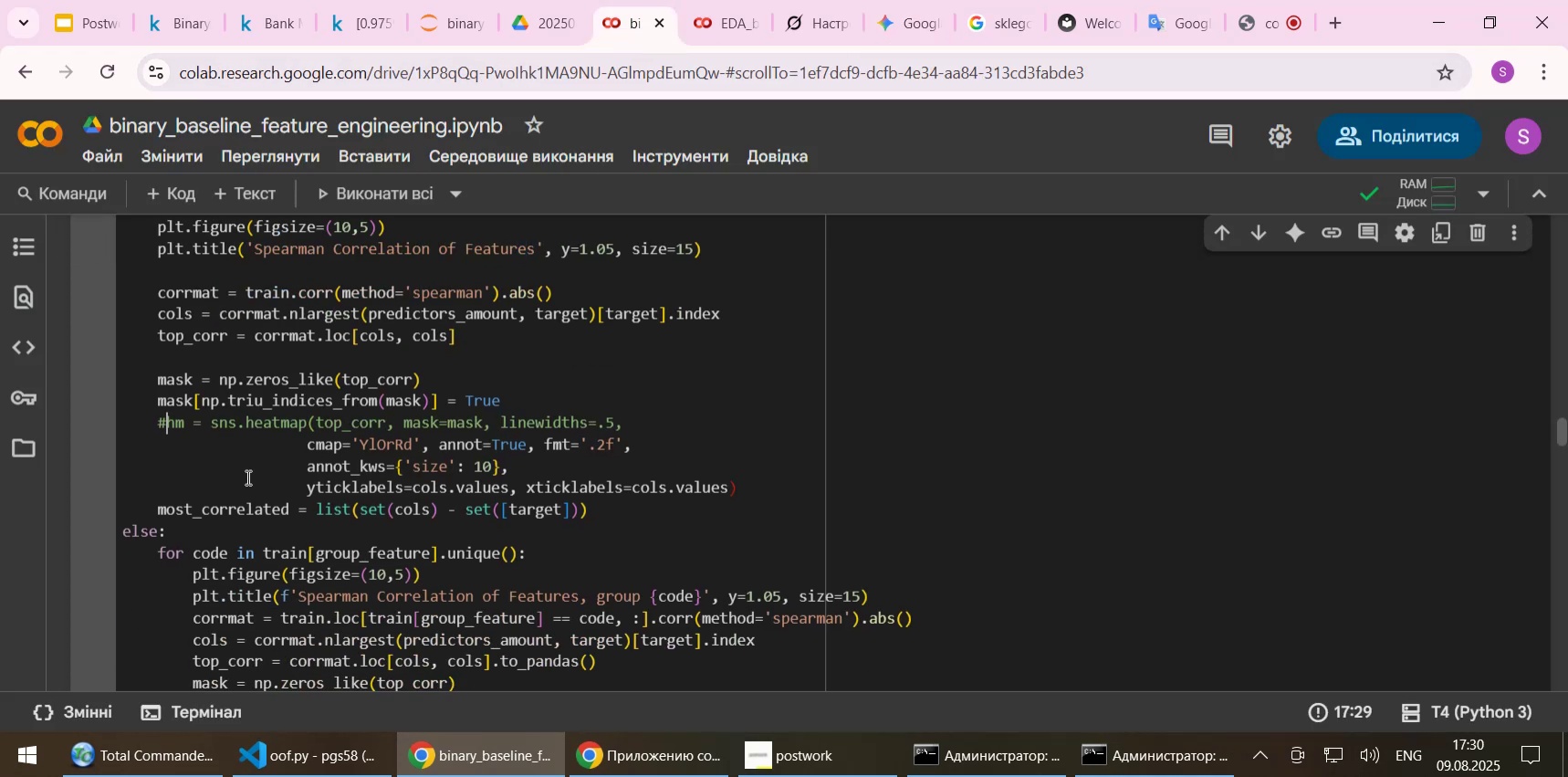 
key(Shift+ArrowLeft)
 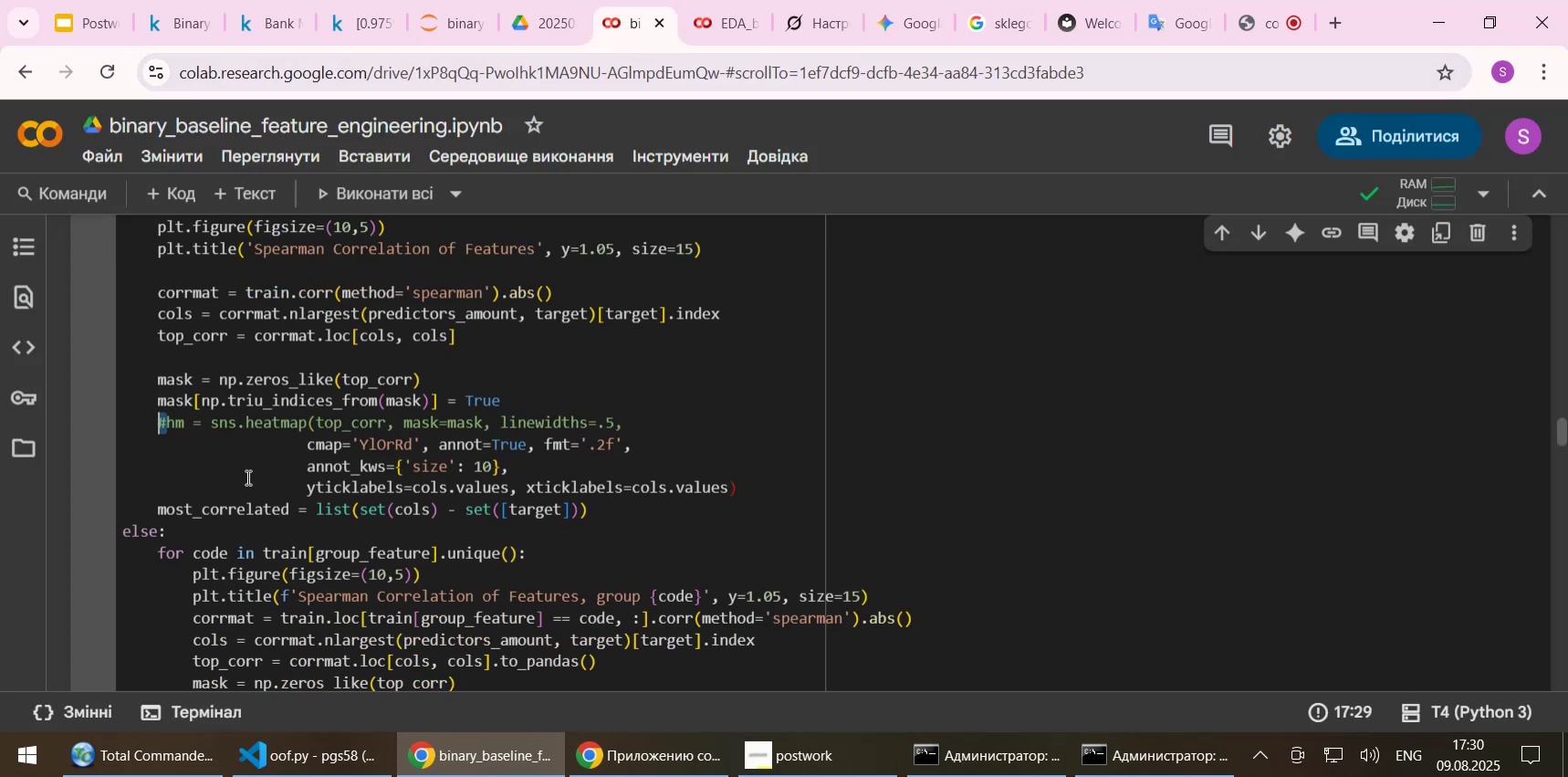 
key(Control+C)
 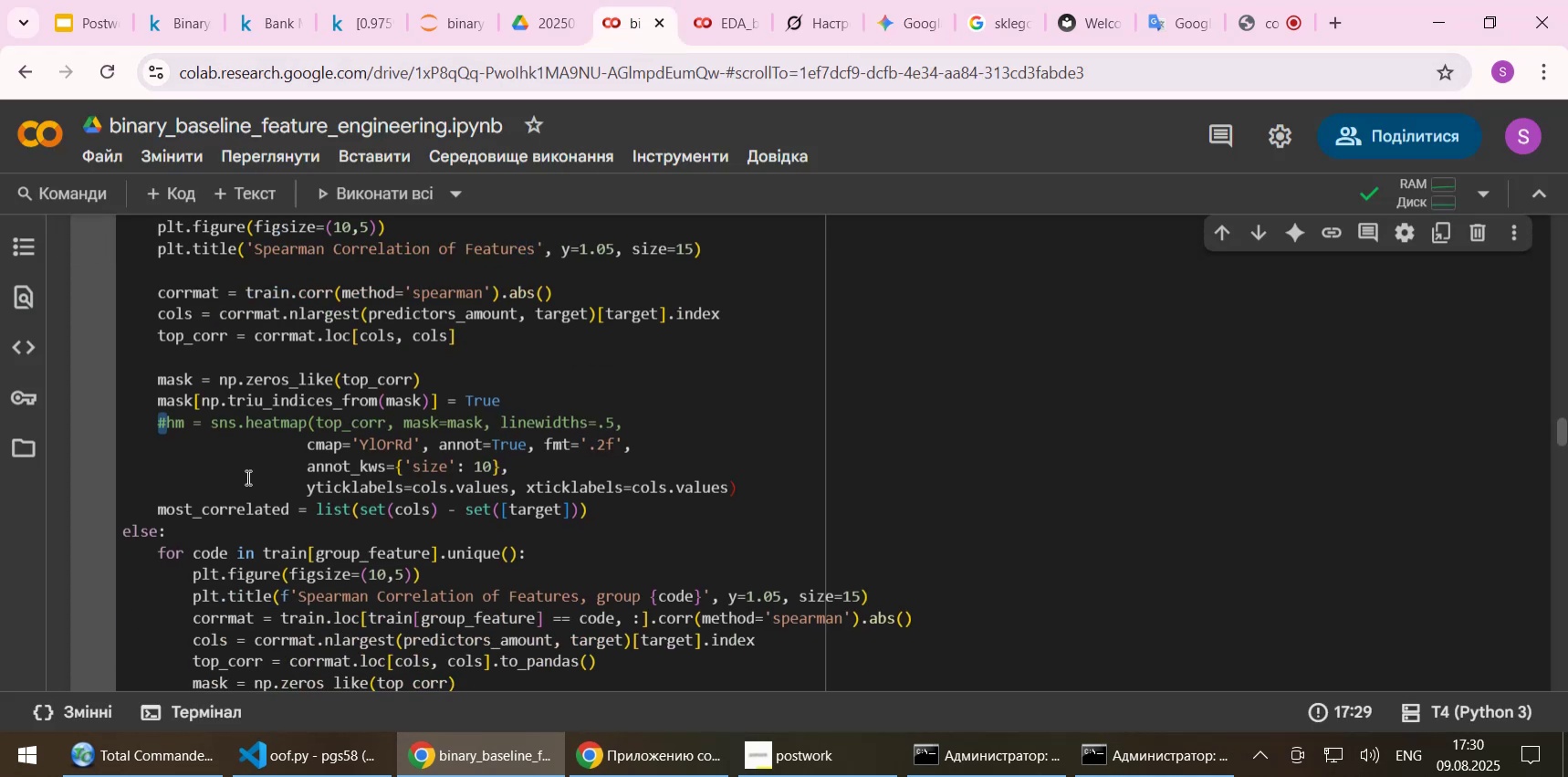 
key(ArrowDown)
 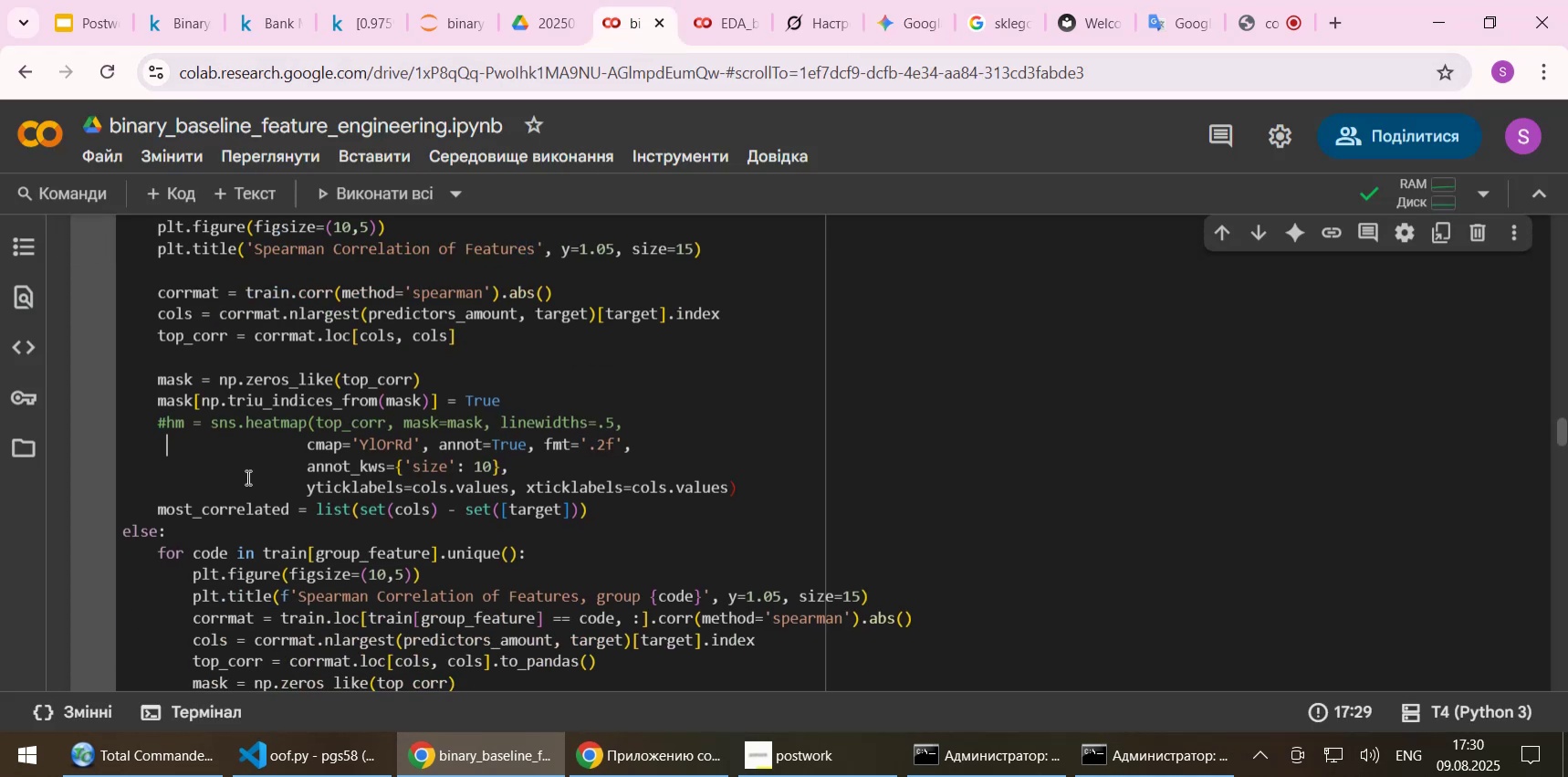 
key(ArrowLeft)
 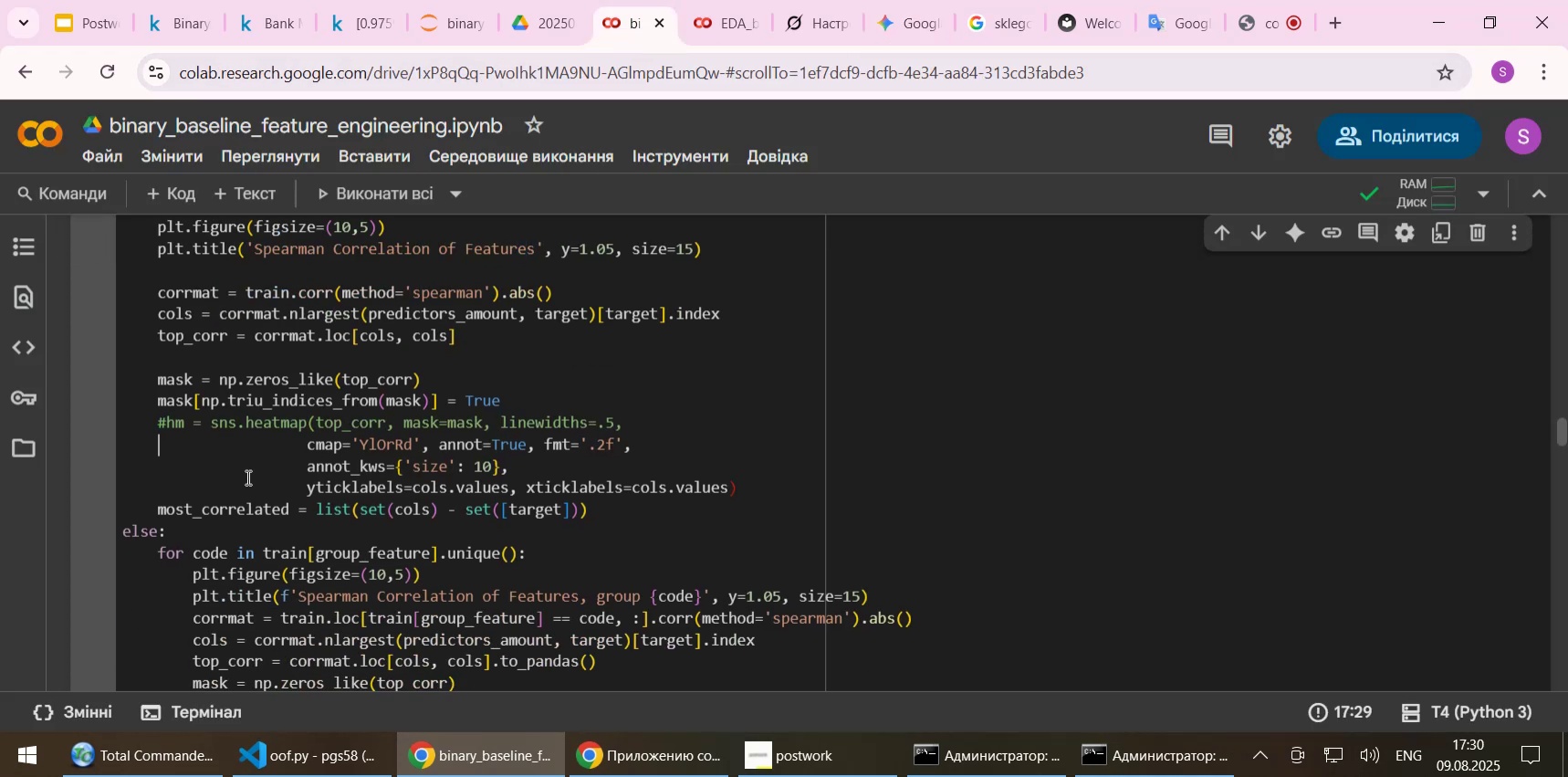 
key(Control+ControlLeft)
 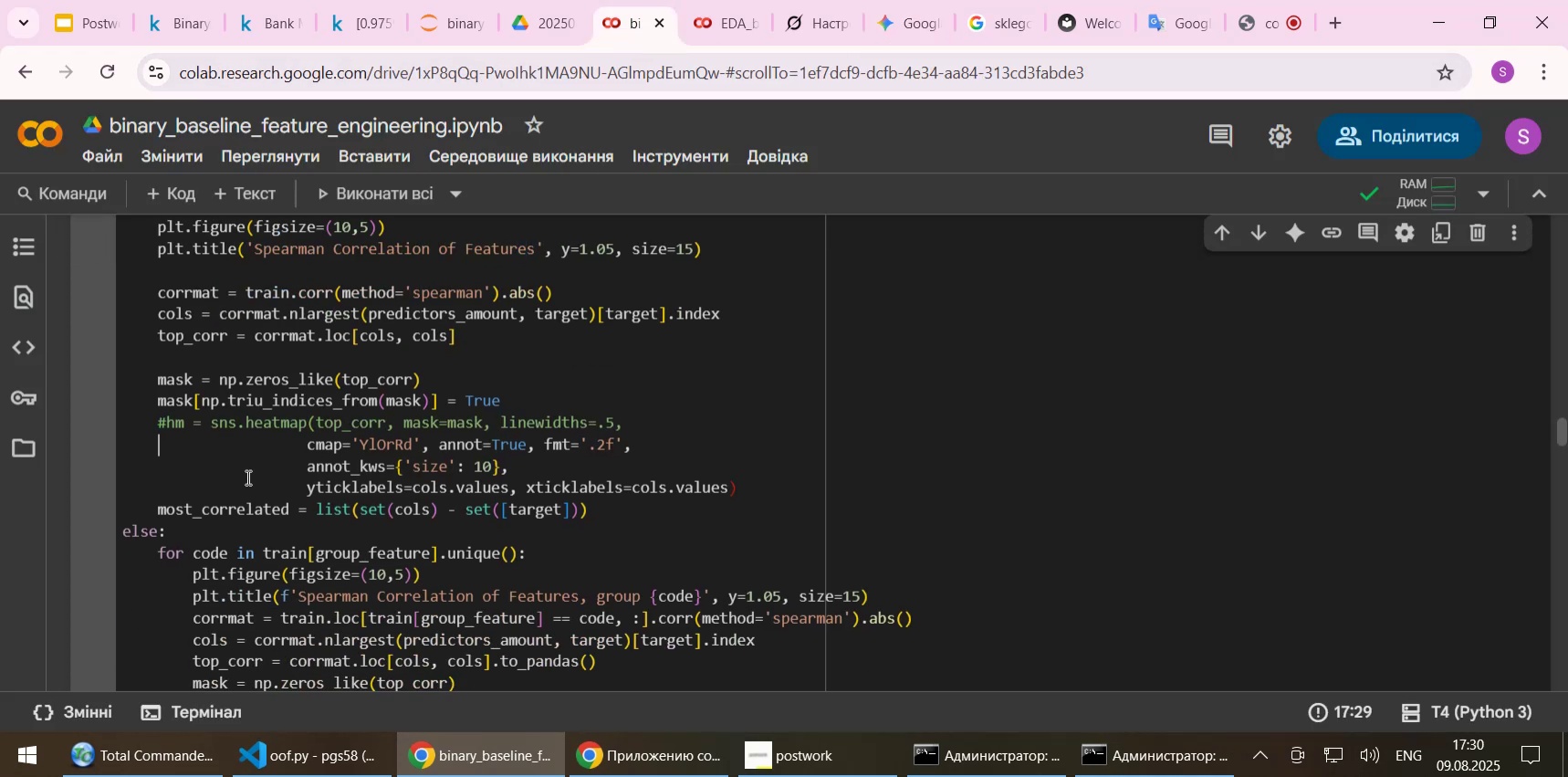 
key(Control+V)
 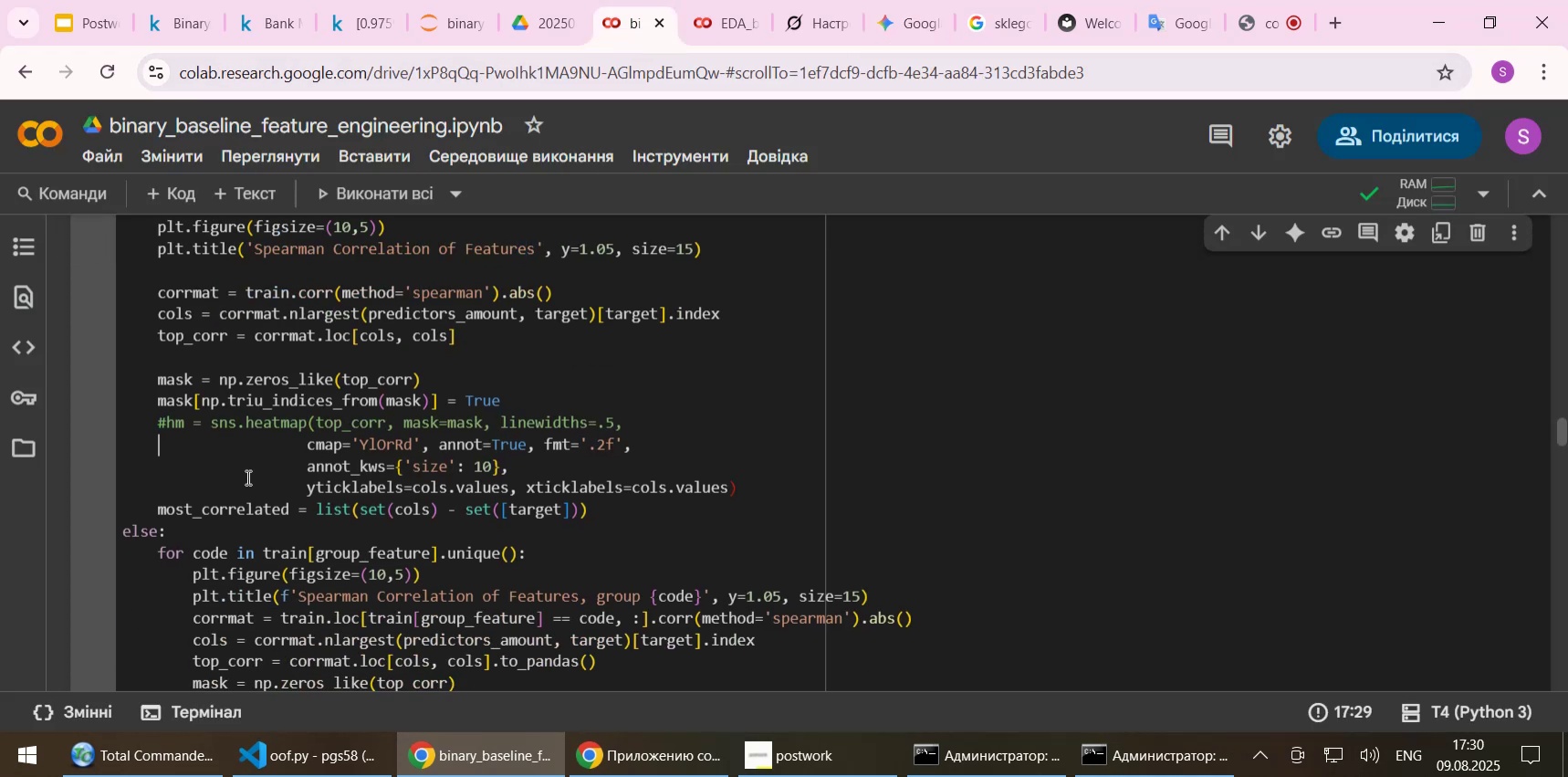 
key(ArrowDown)
 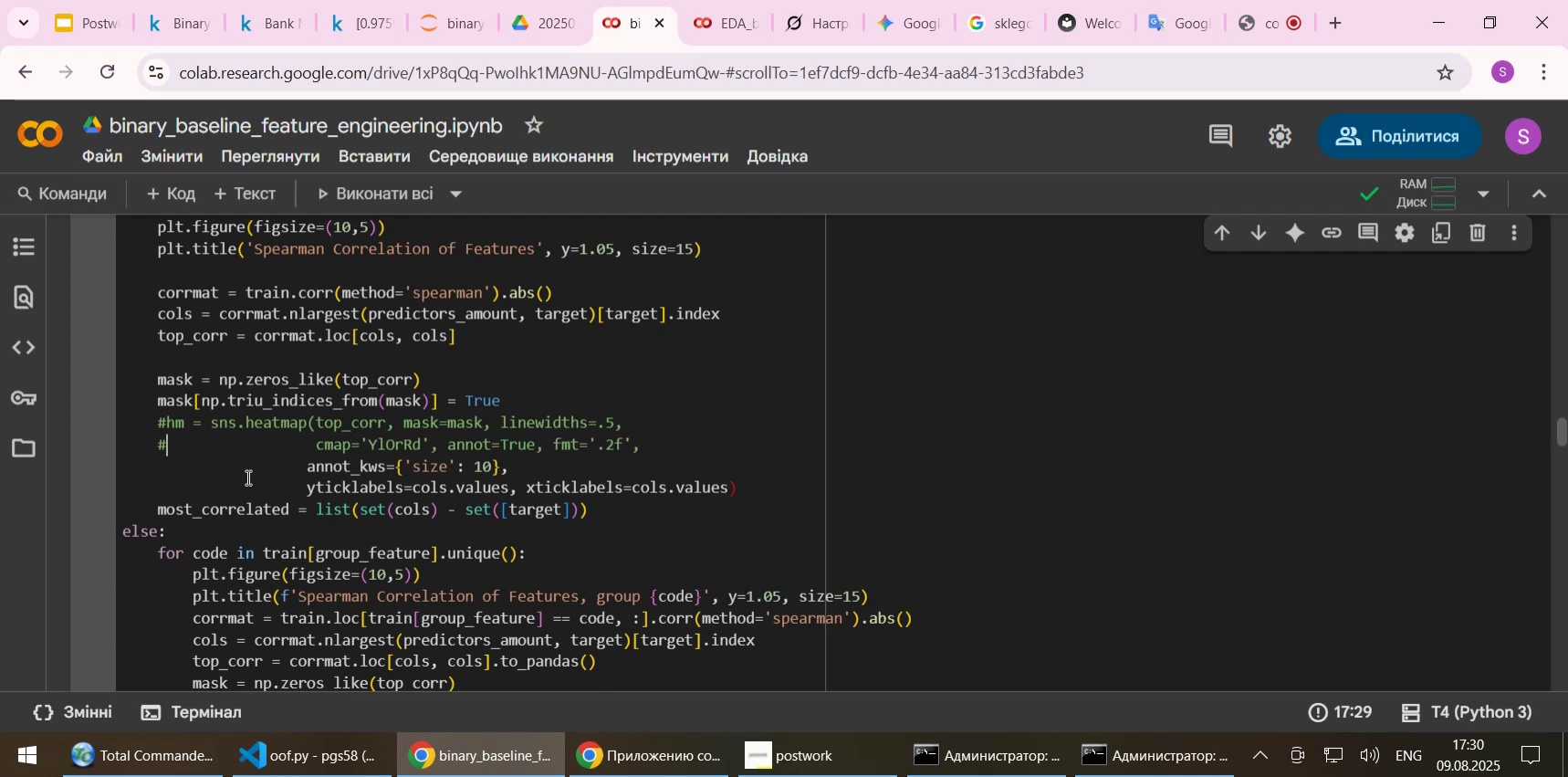 
key(ArrowLeft)
 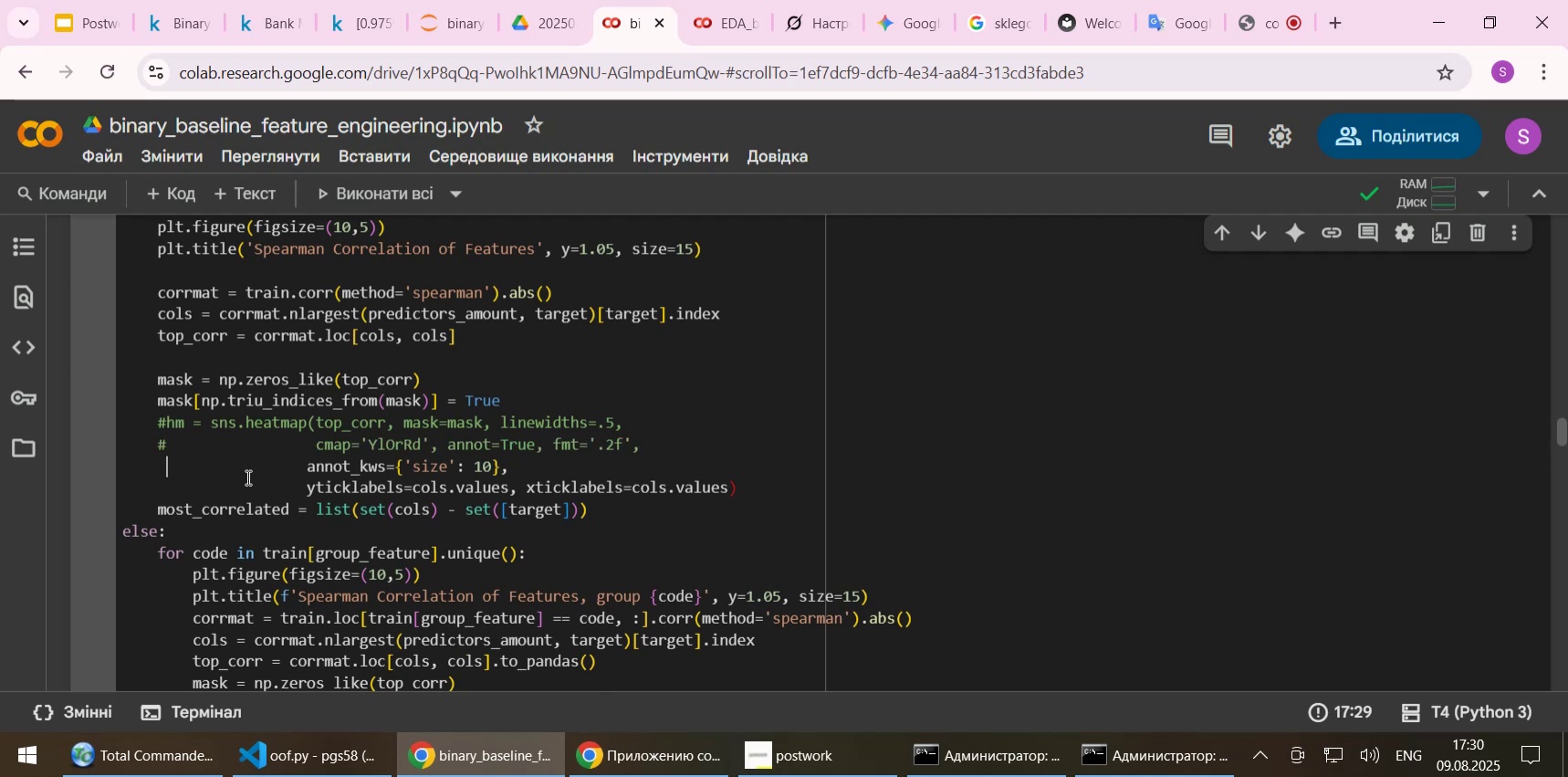 
key(Control+ControlLeft)
 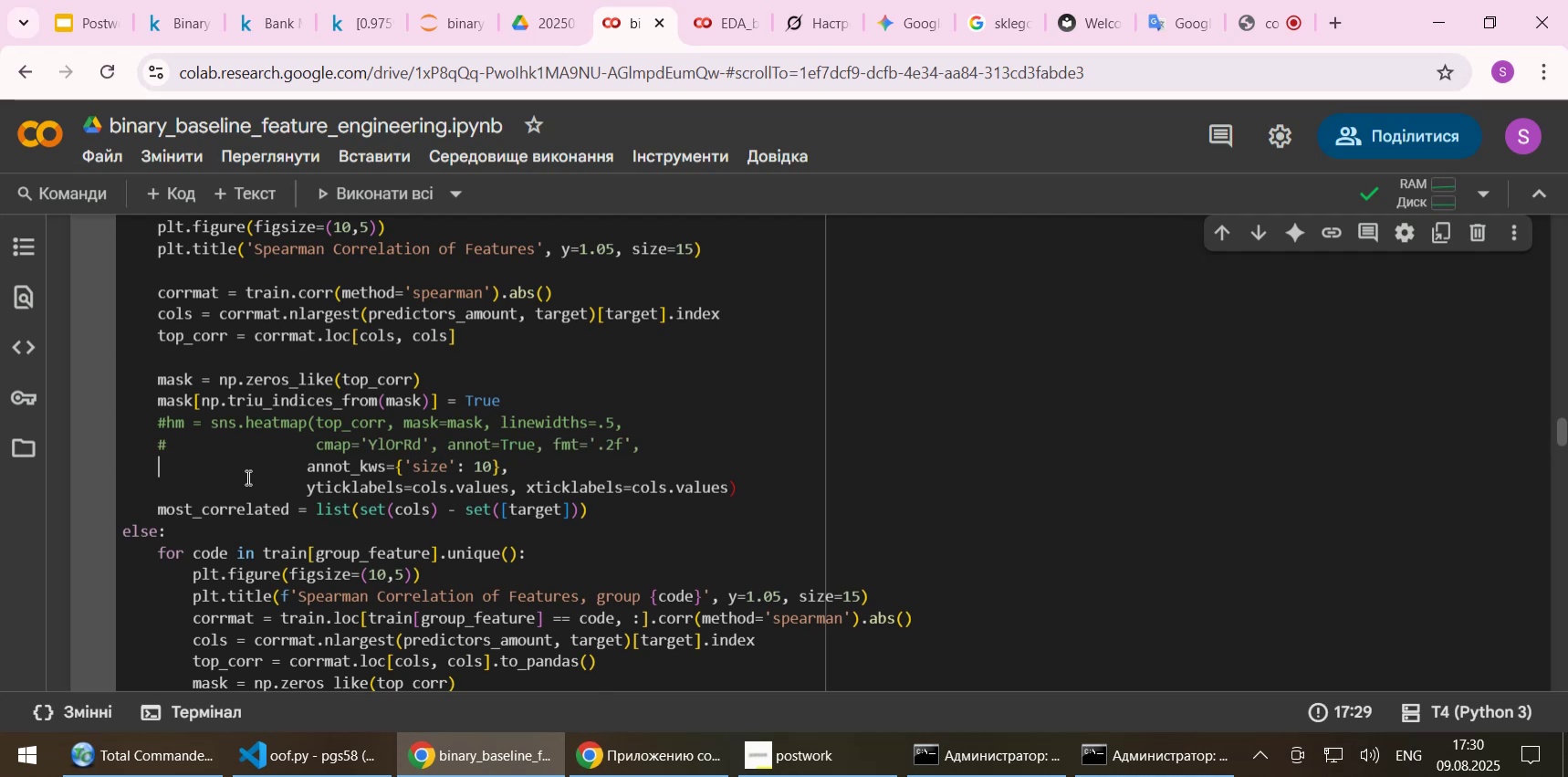 
key(Control+V)
 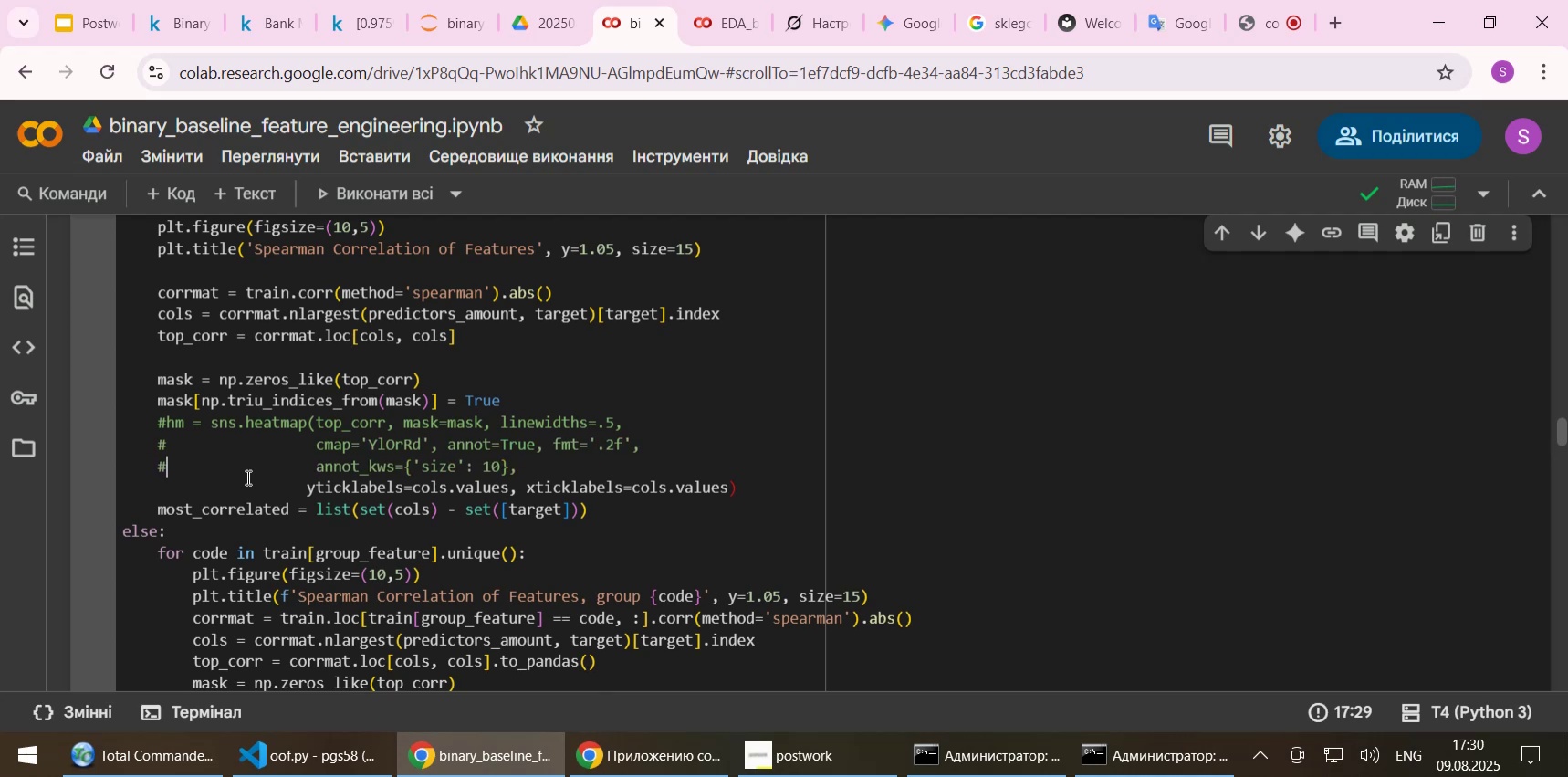 
key(ArrowDown)
 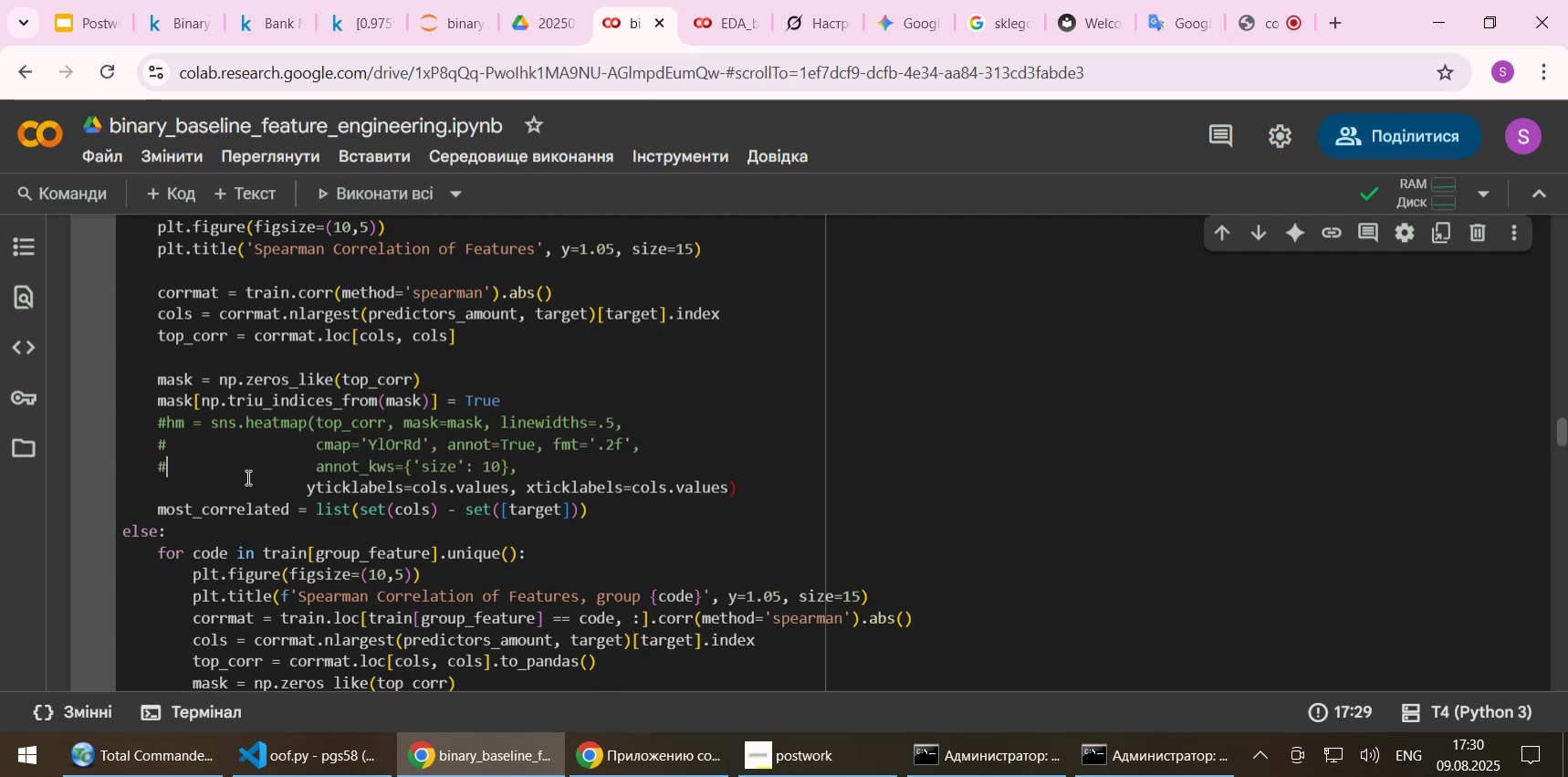 
key(ArrowLeft)
 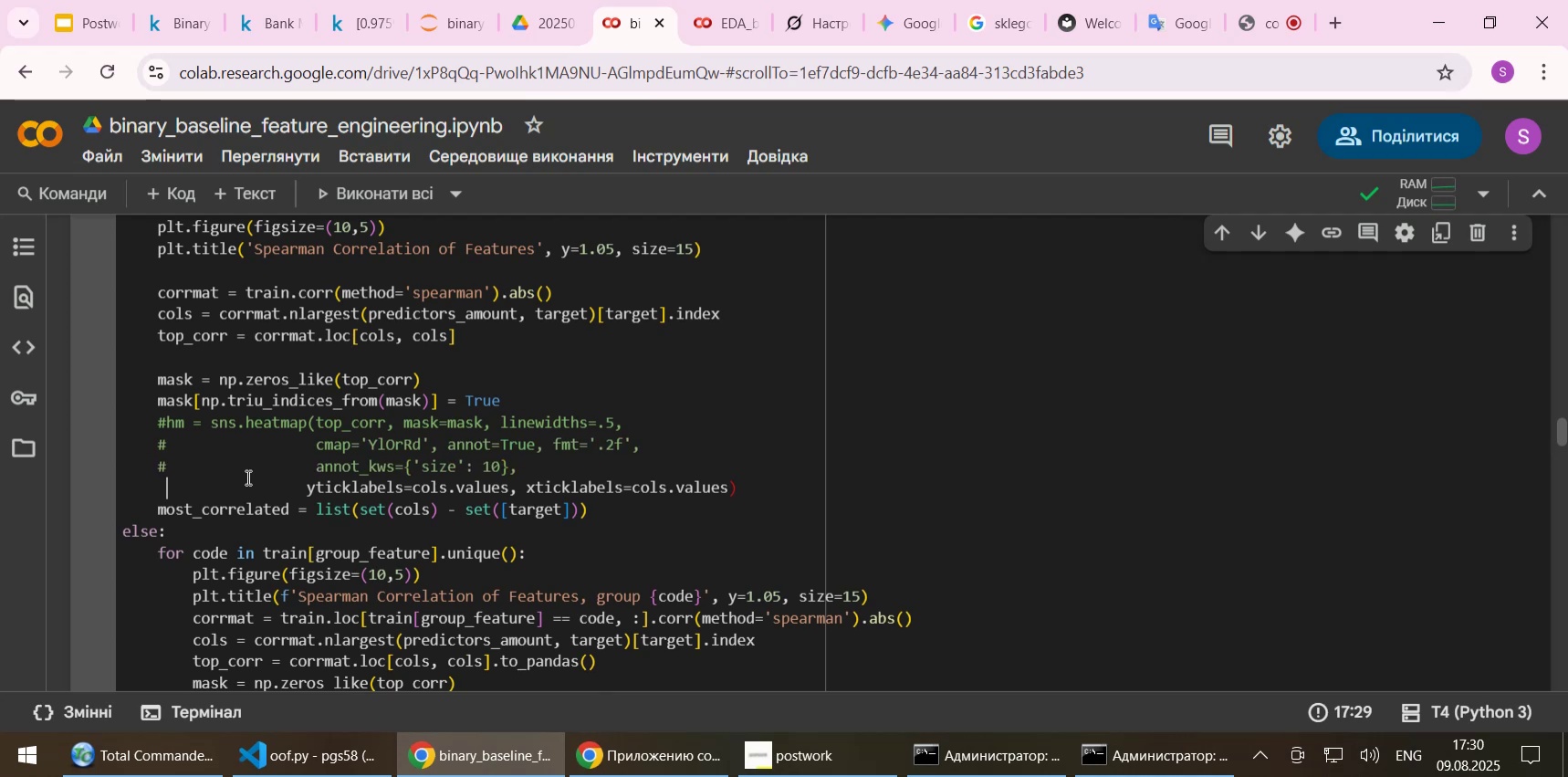 
key(Control+ControlLeft)
 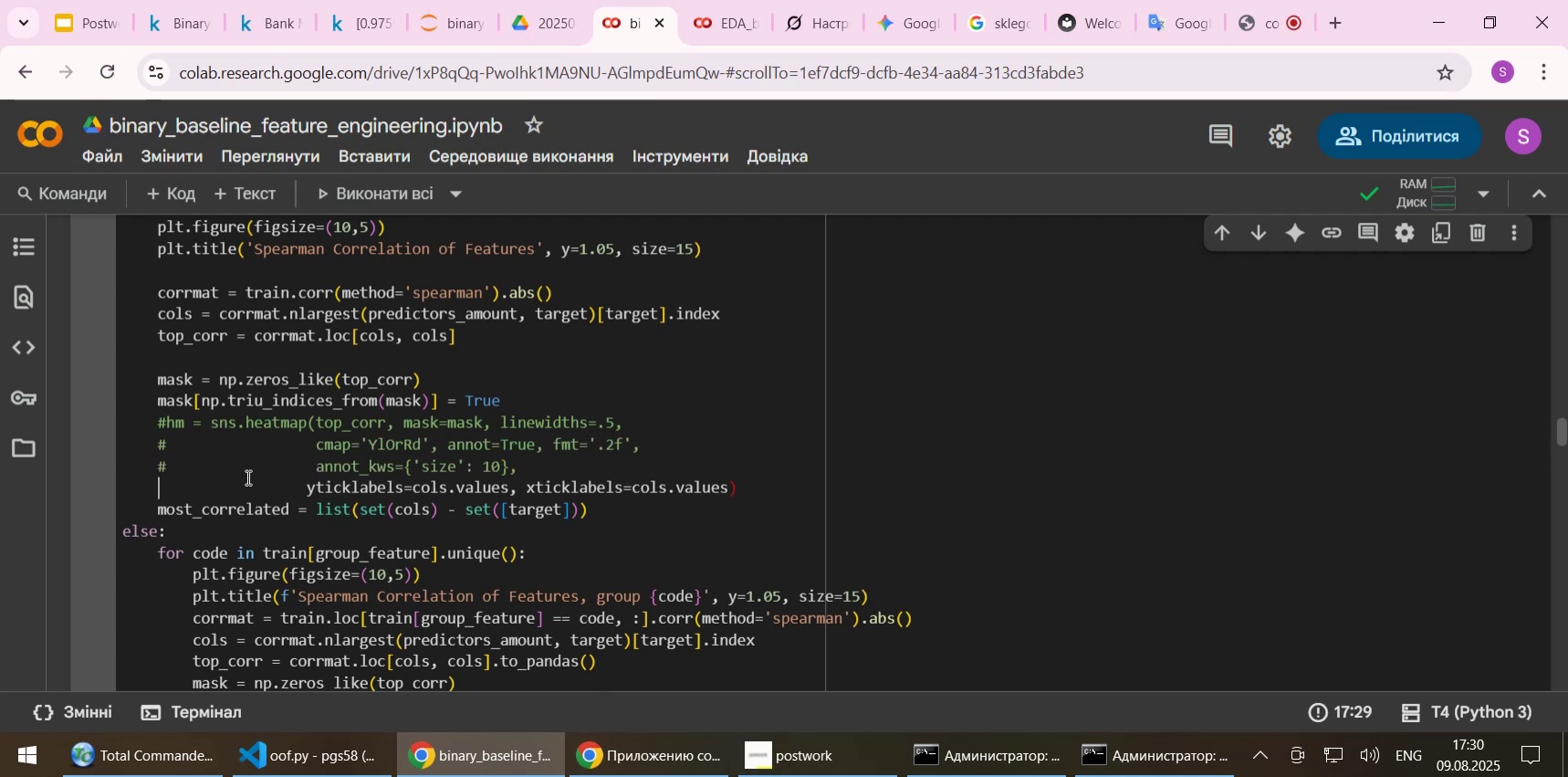 
key(Control+V)
 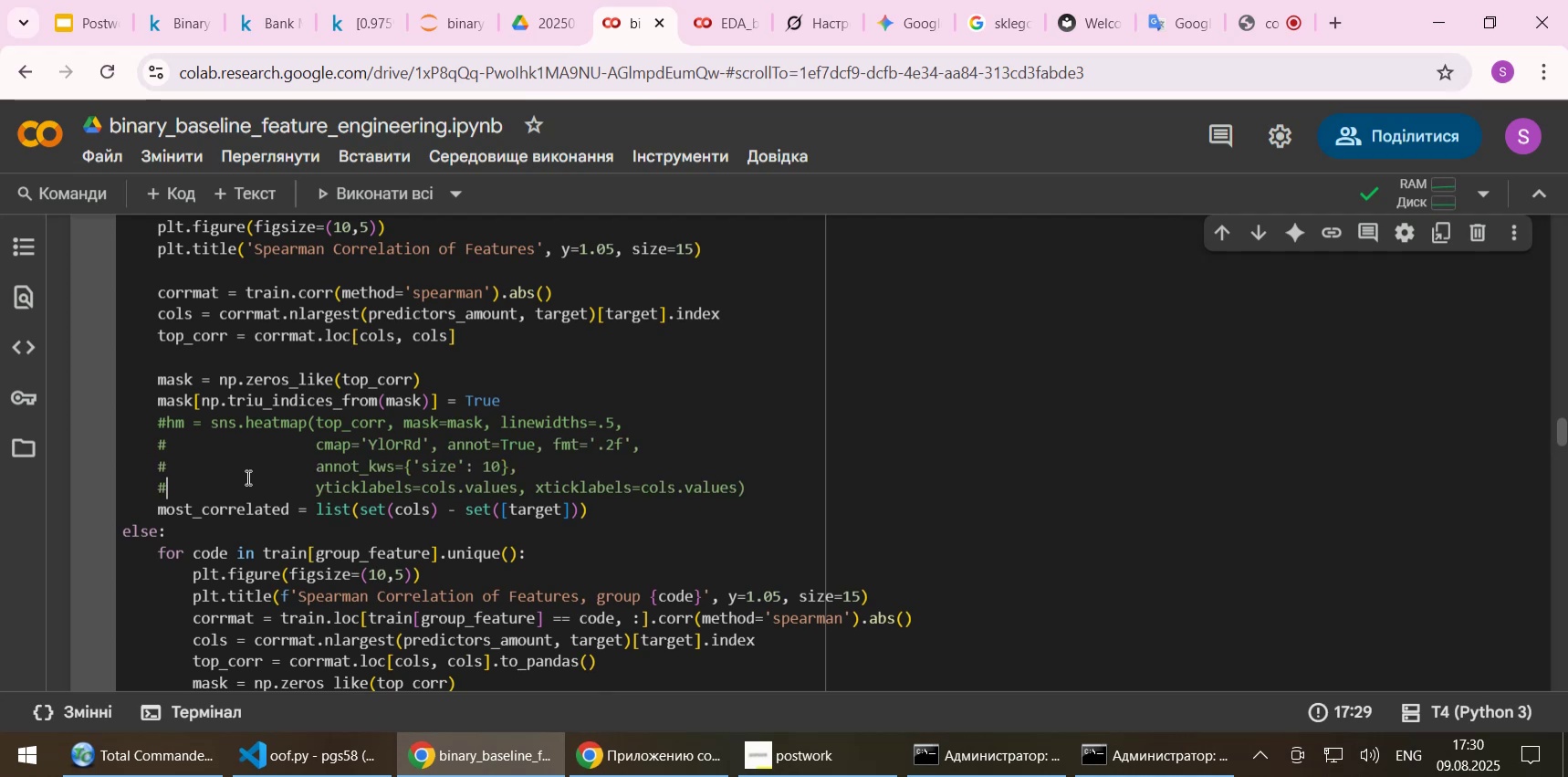 
key(Control+ControlLeft)
 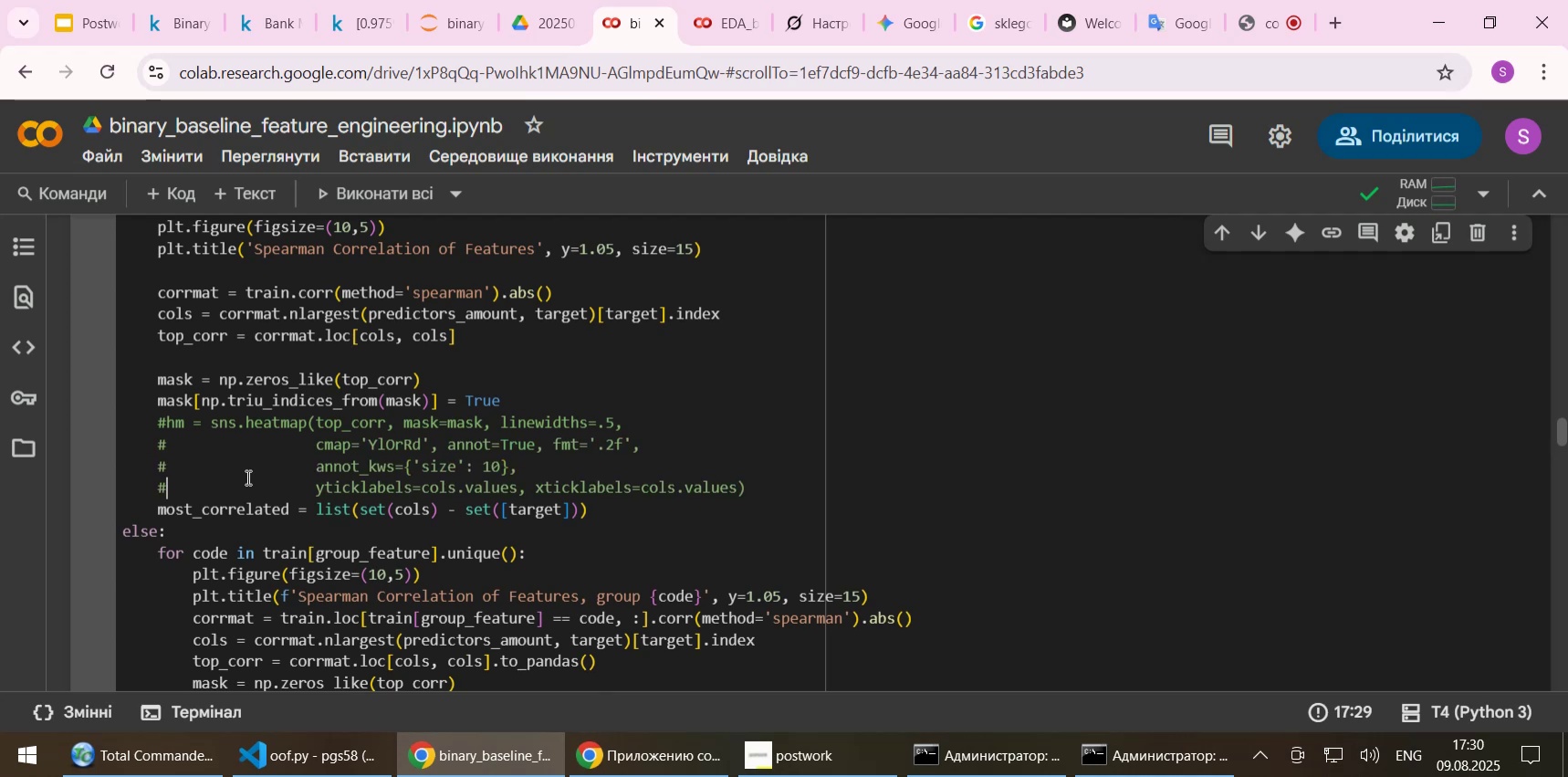 
key(Control+S)
 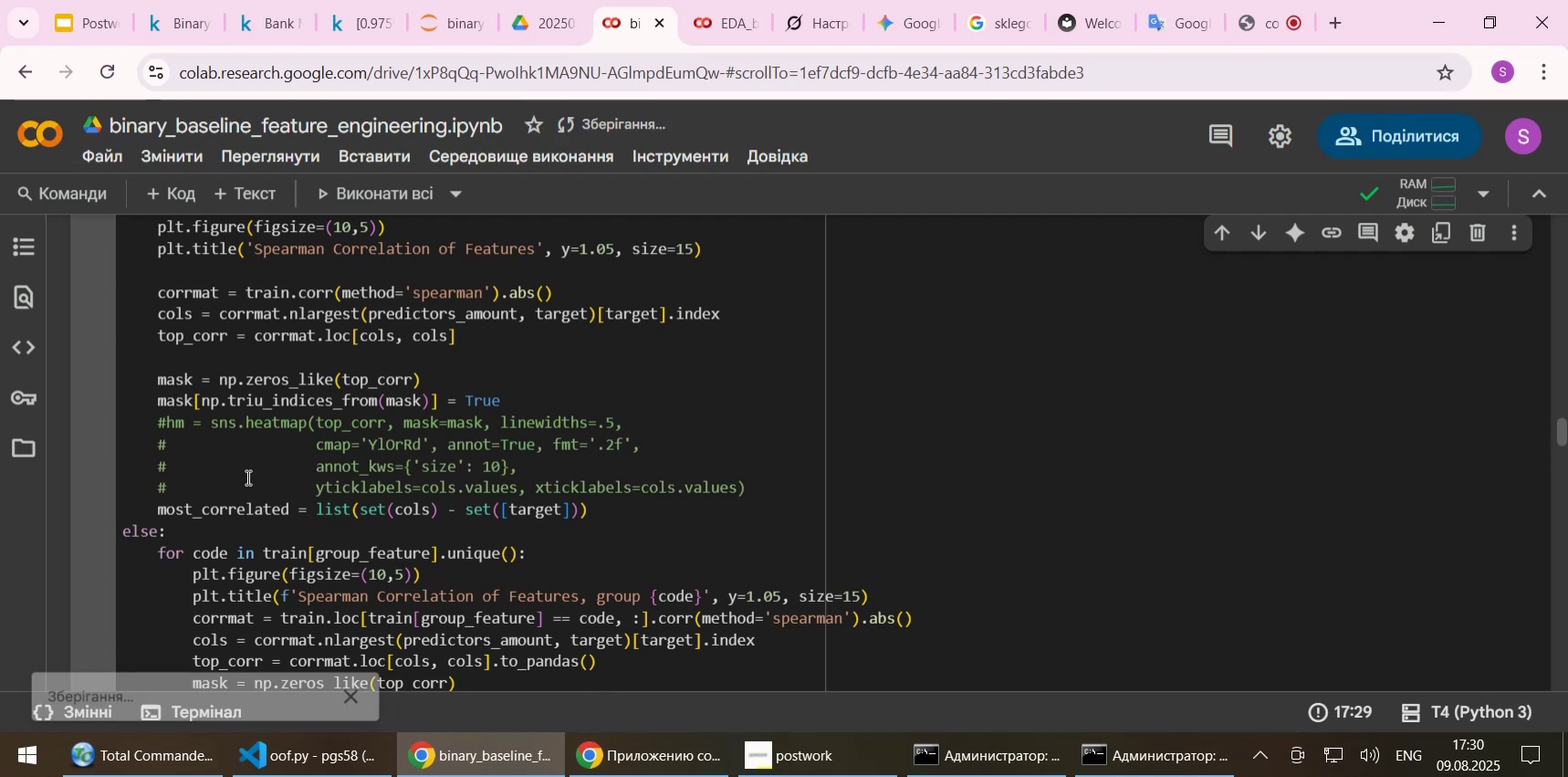 
key(Shift+Enter)
 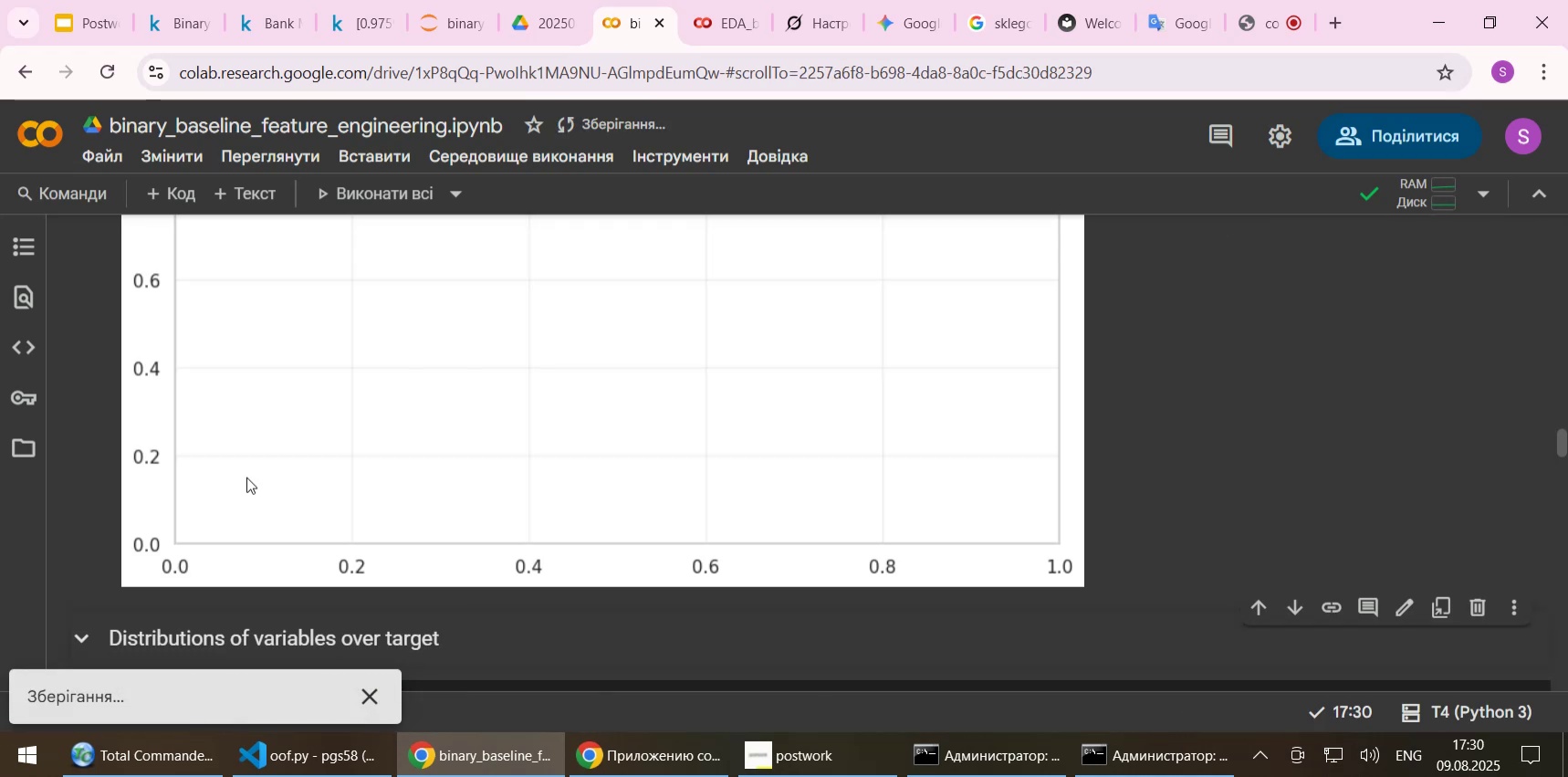 
scroll: coordinate [361, 464], scroll_direction: up, amount: 8.0
 